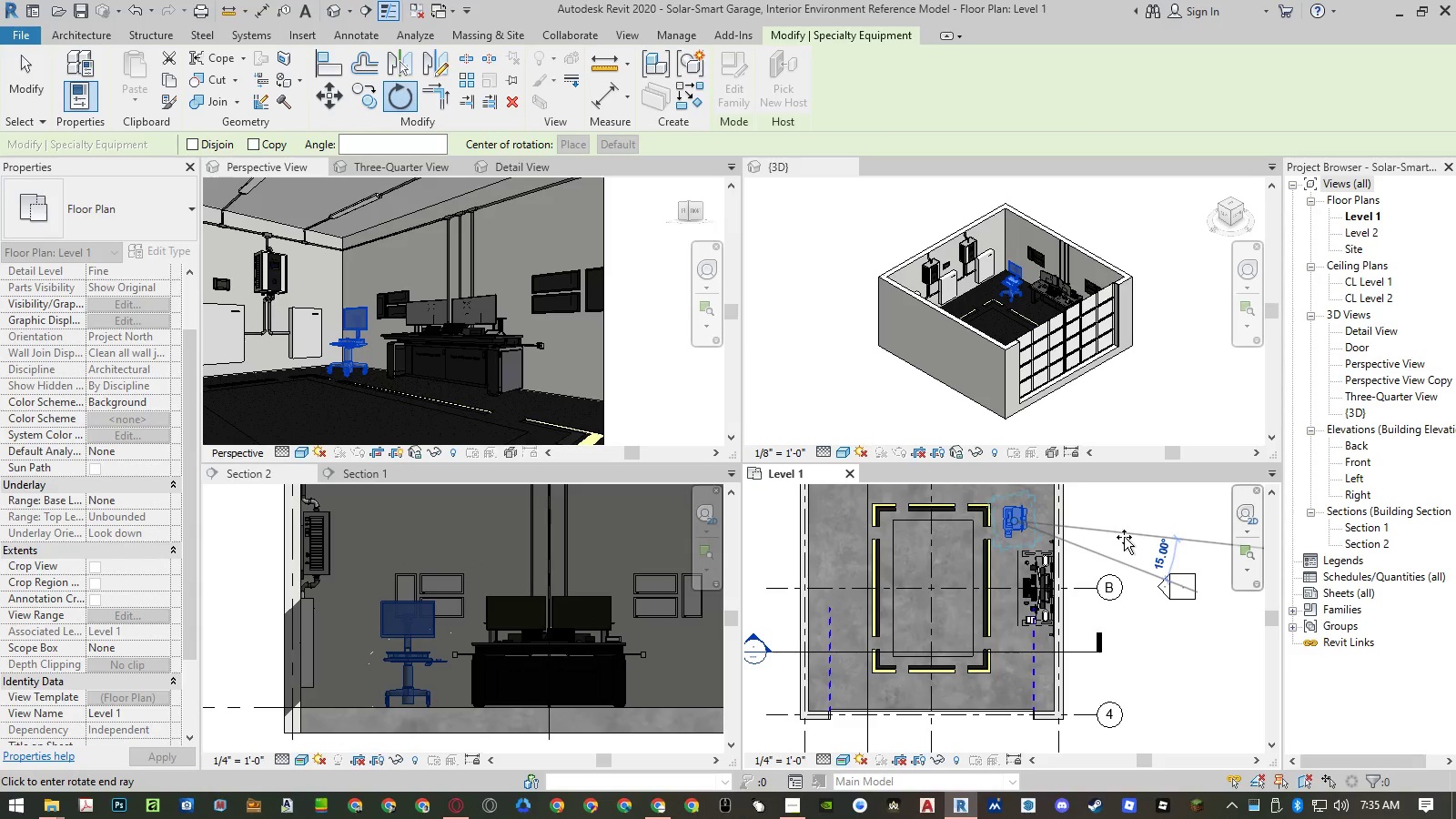 
key(Numpad4)
 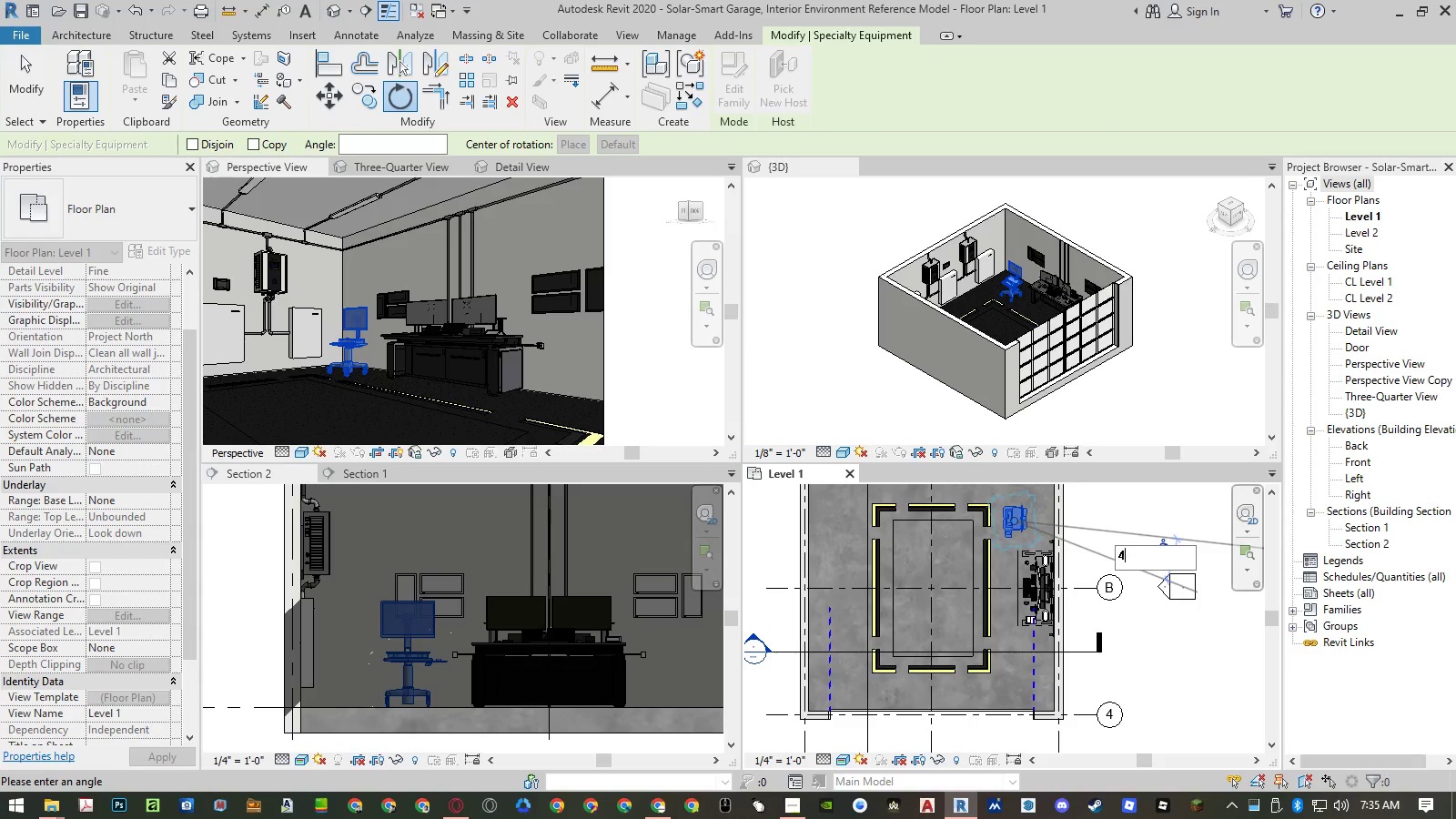 
key(Numpad5)
 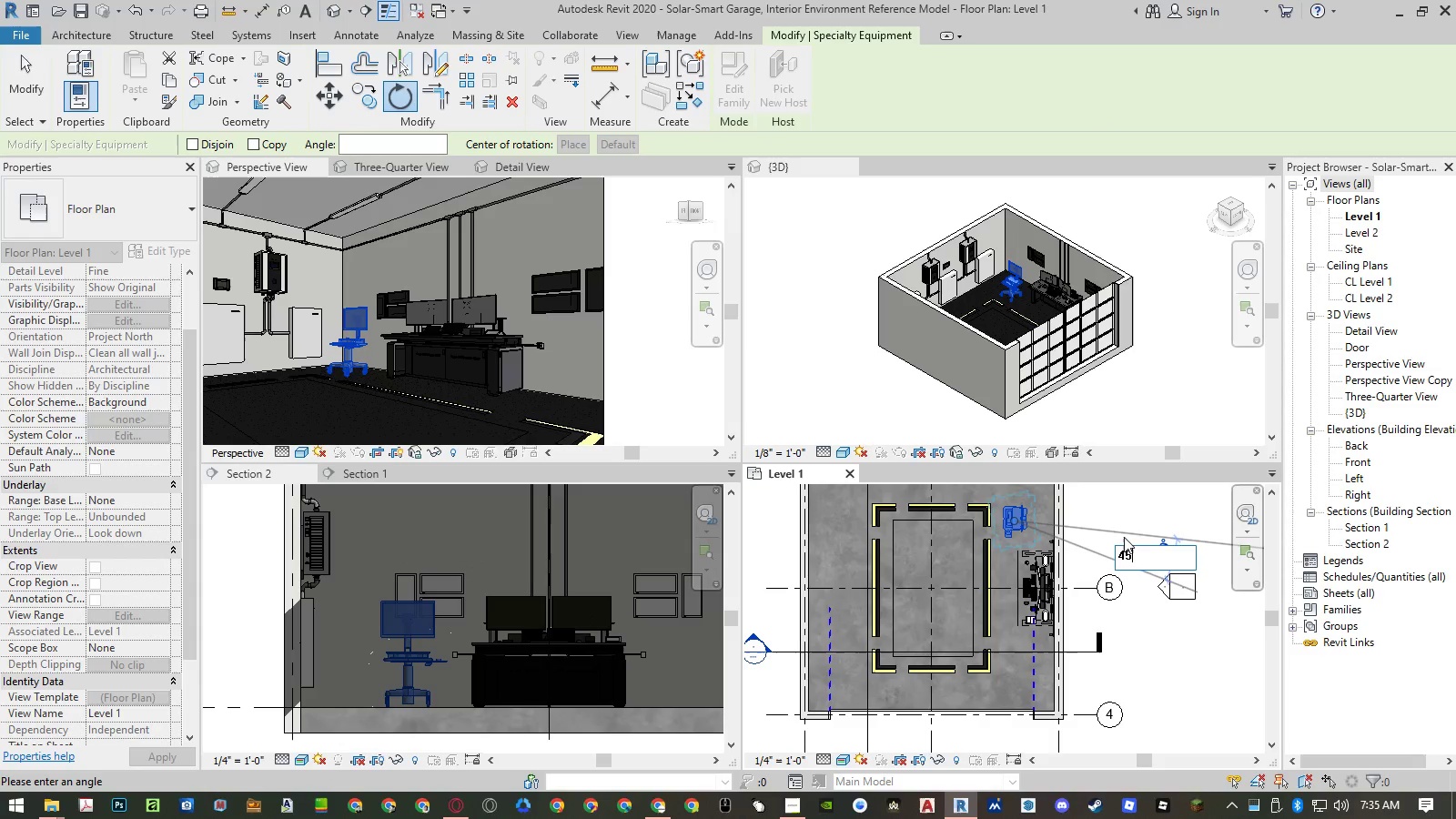 
key(NumpadEnter)
 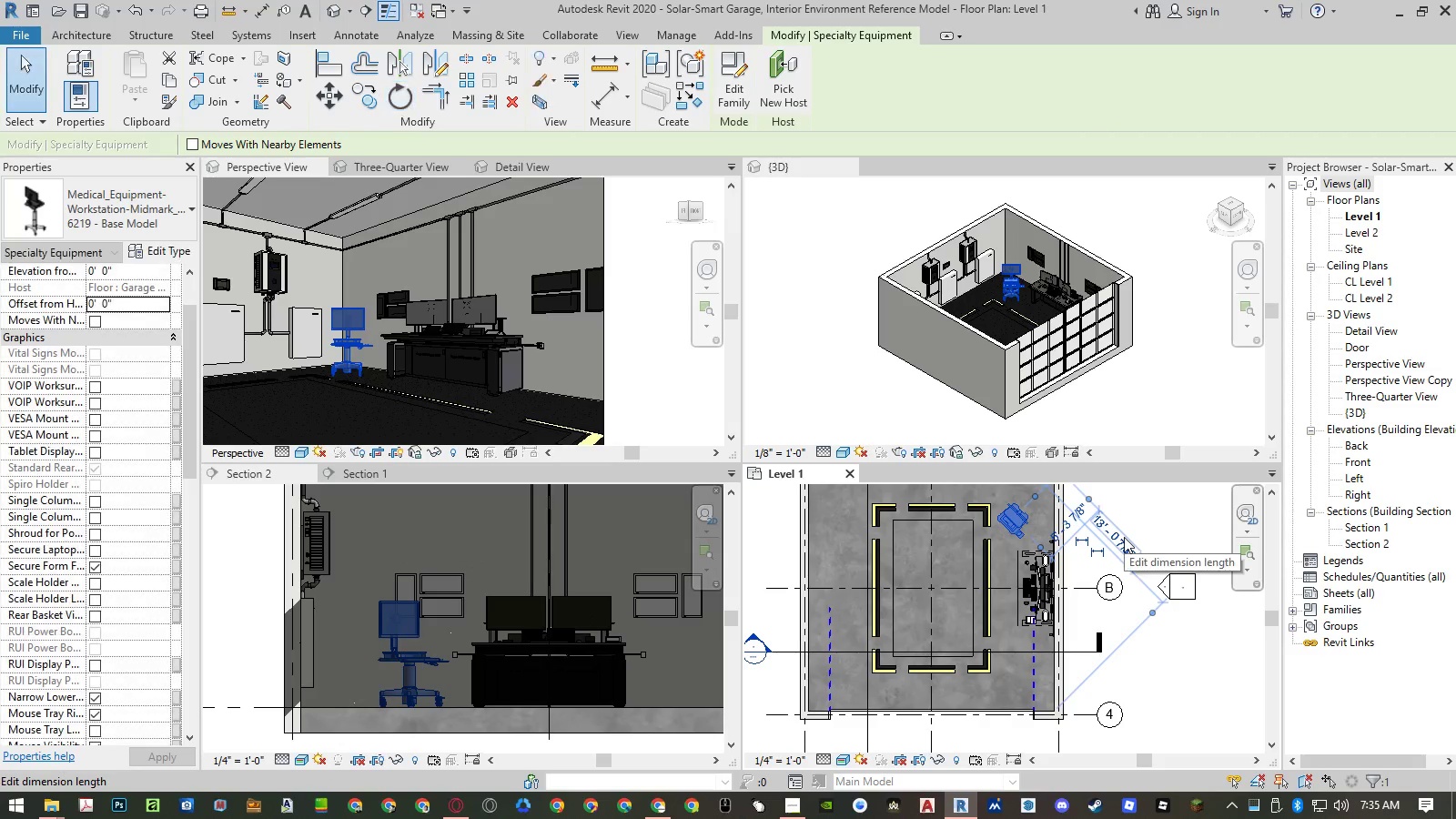 
key(Escape)
 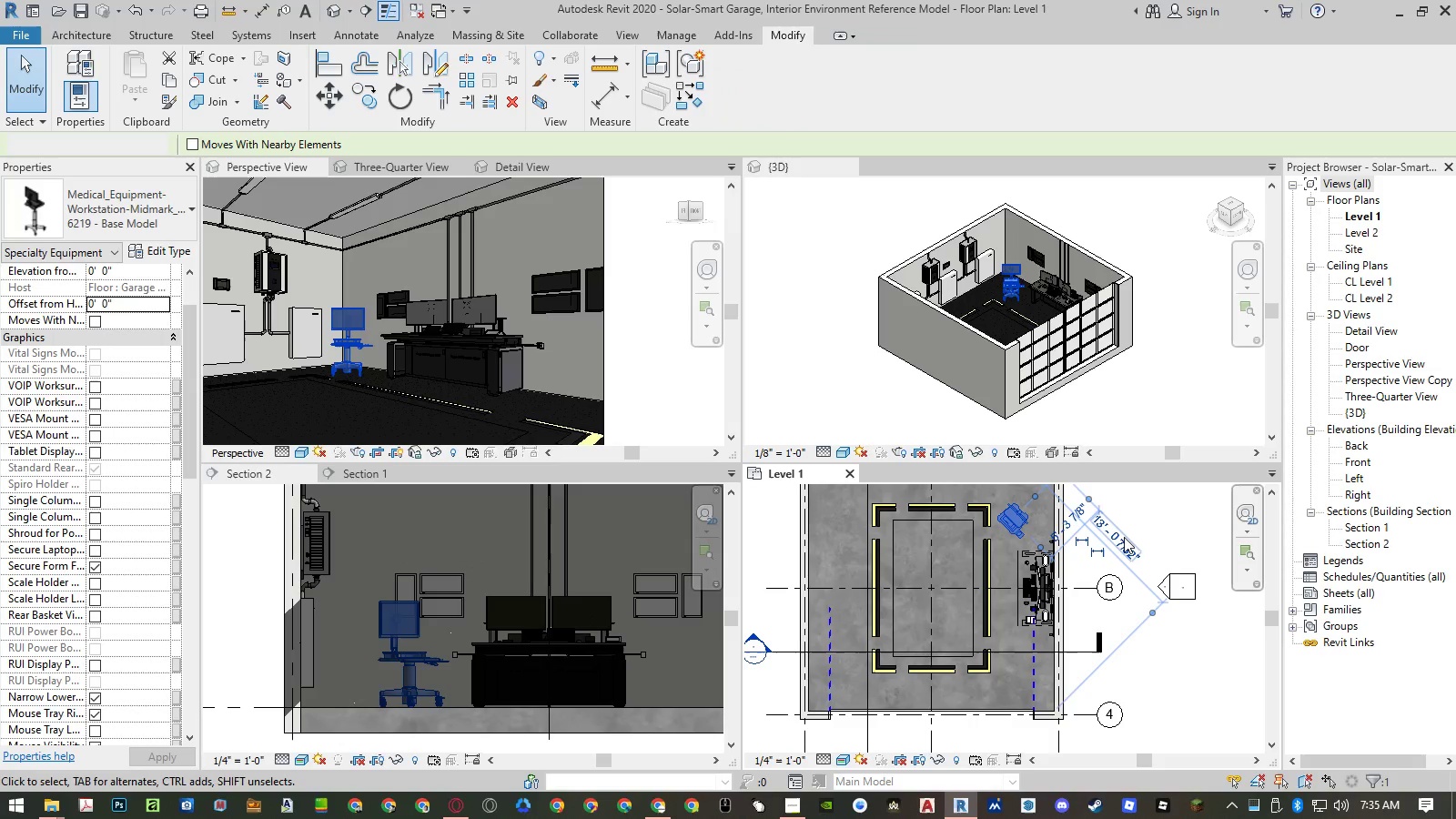 
key(Escape)
 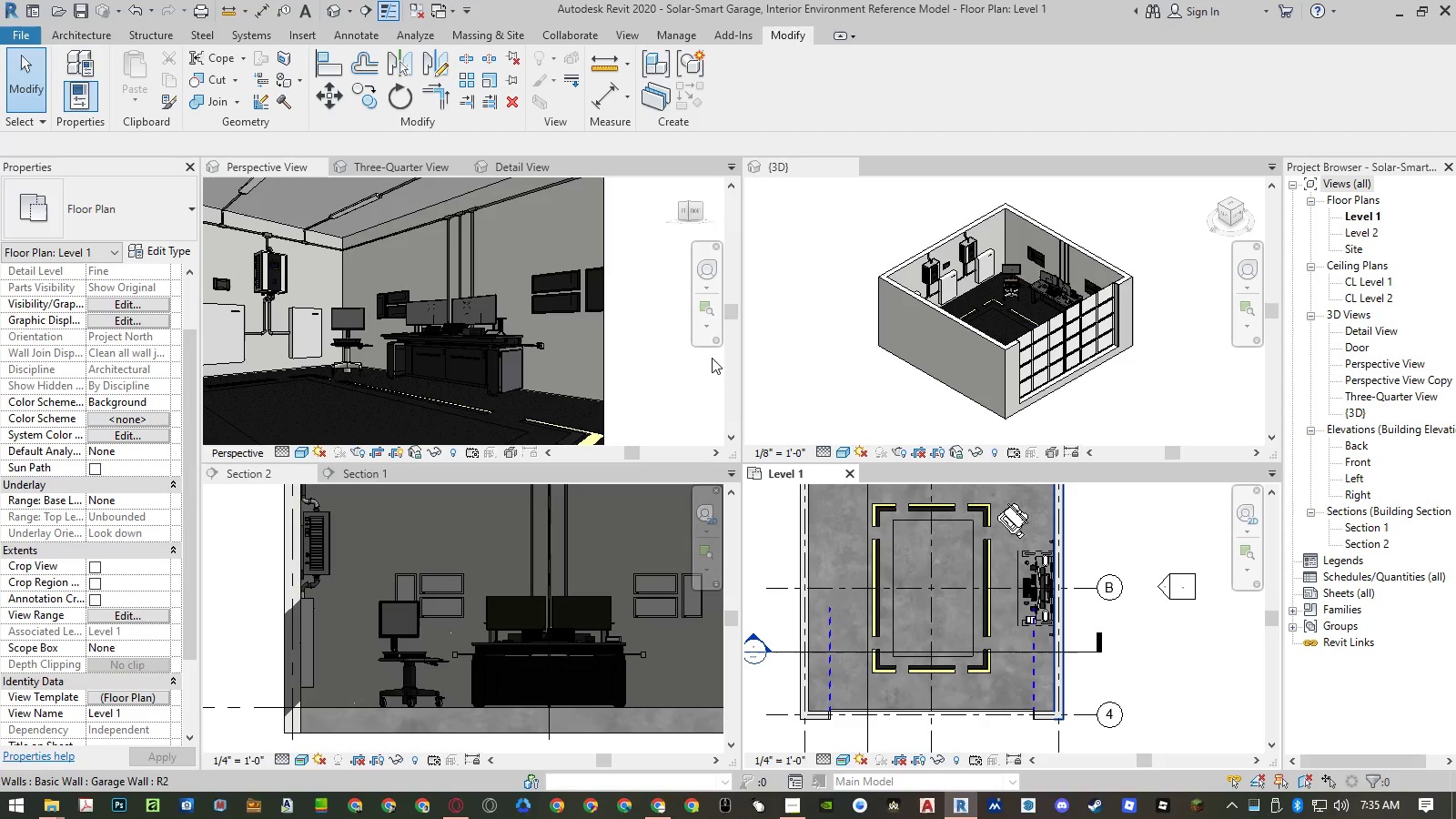 
double_click([684, 372])
 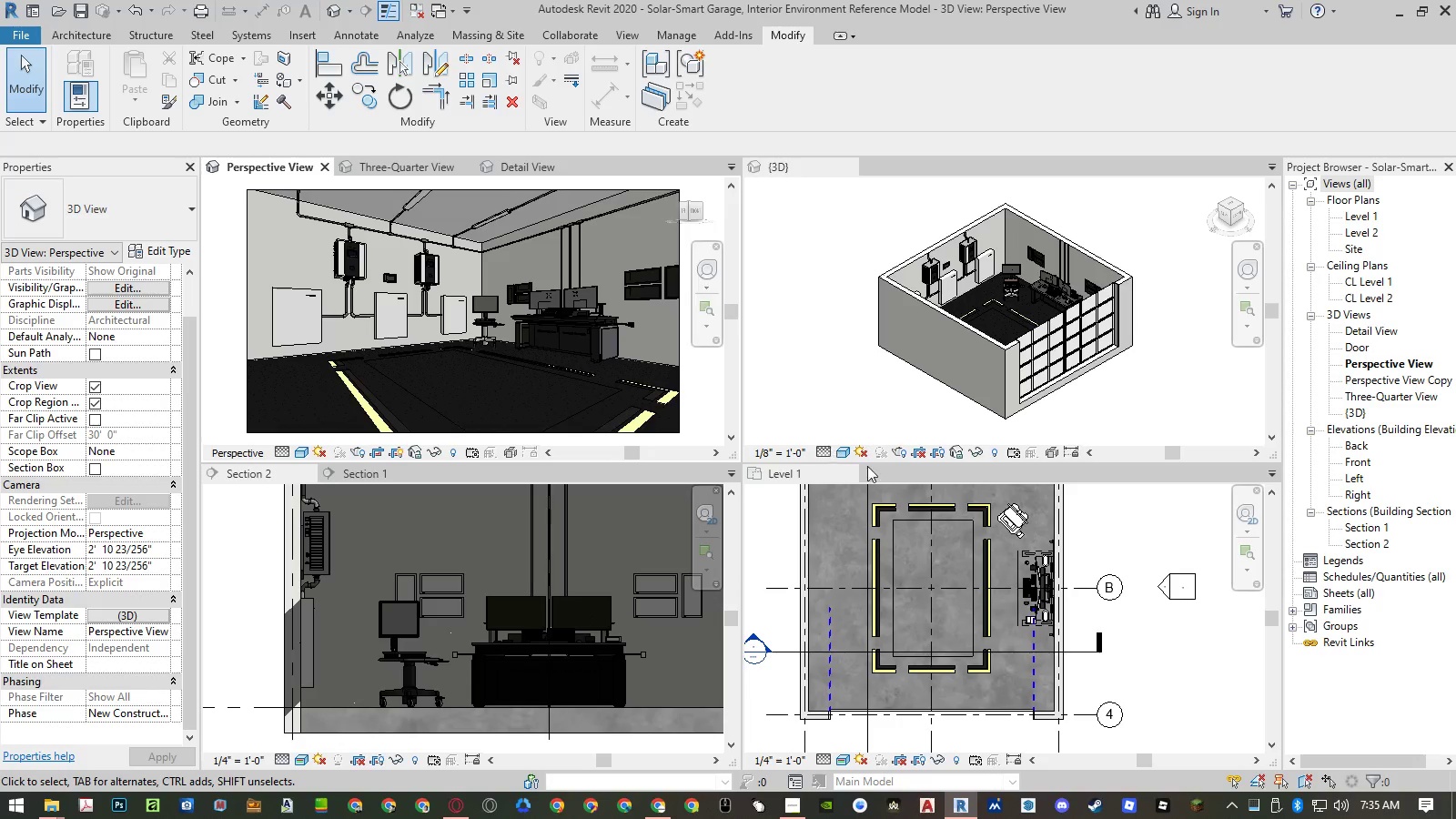 
left_click([1013, 510])
 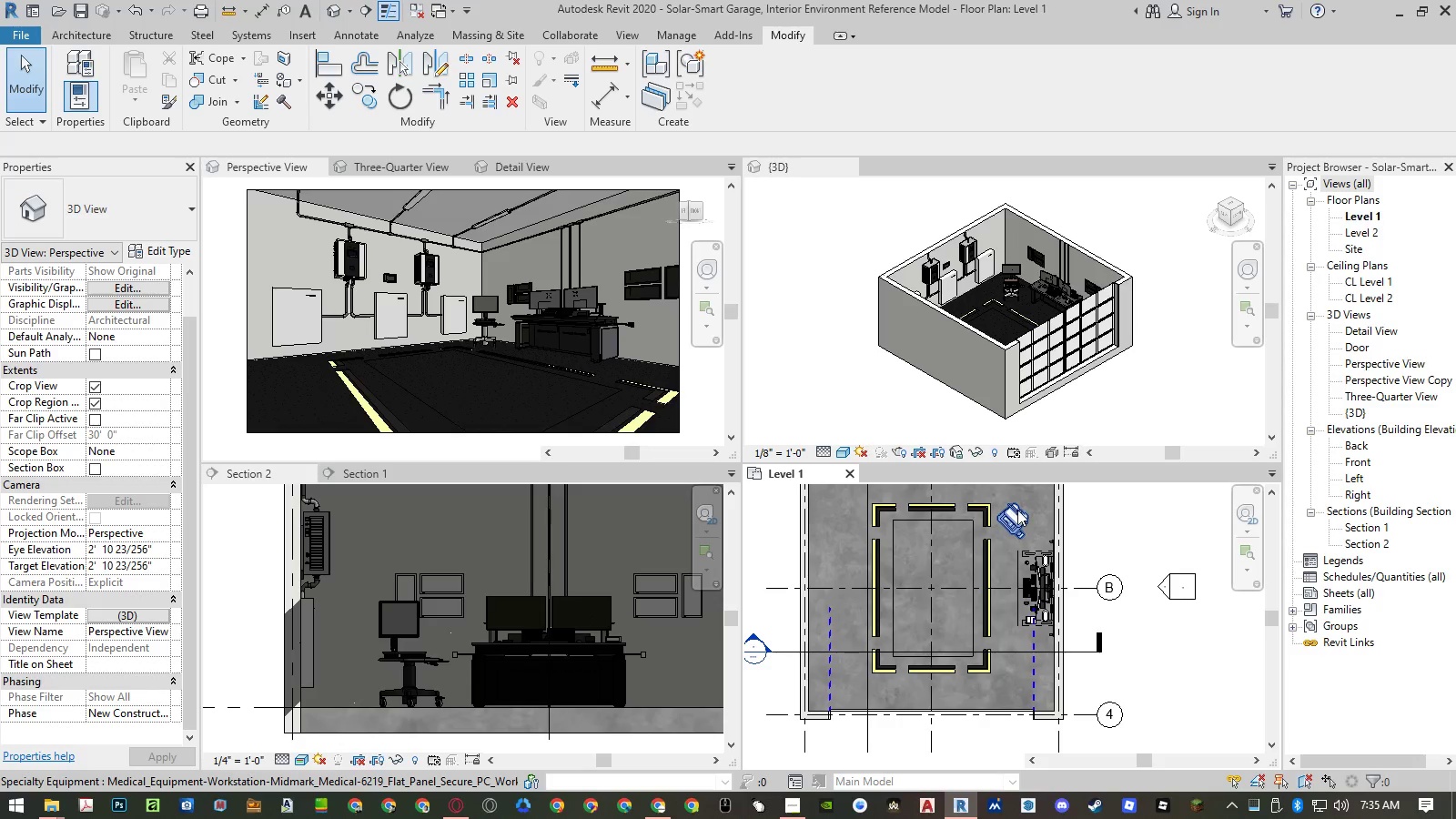 
double_click([1017, 510])
 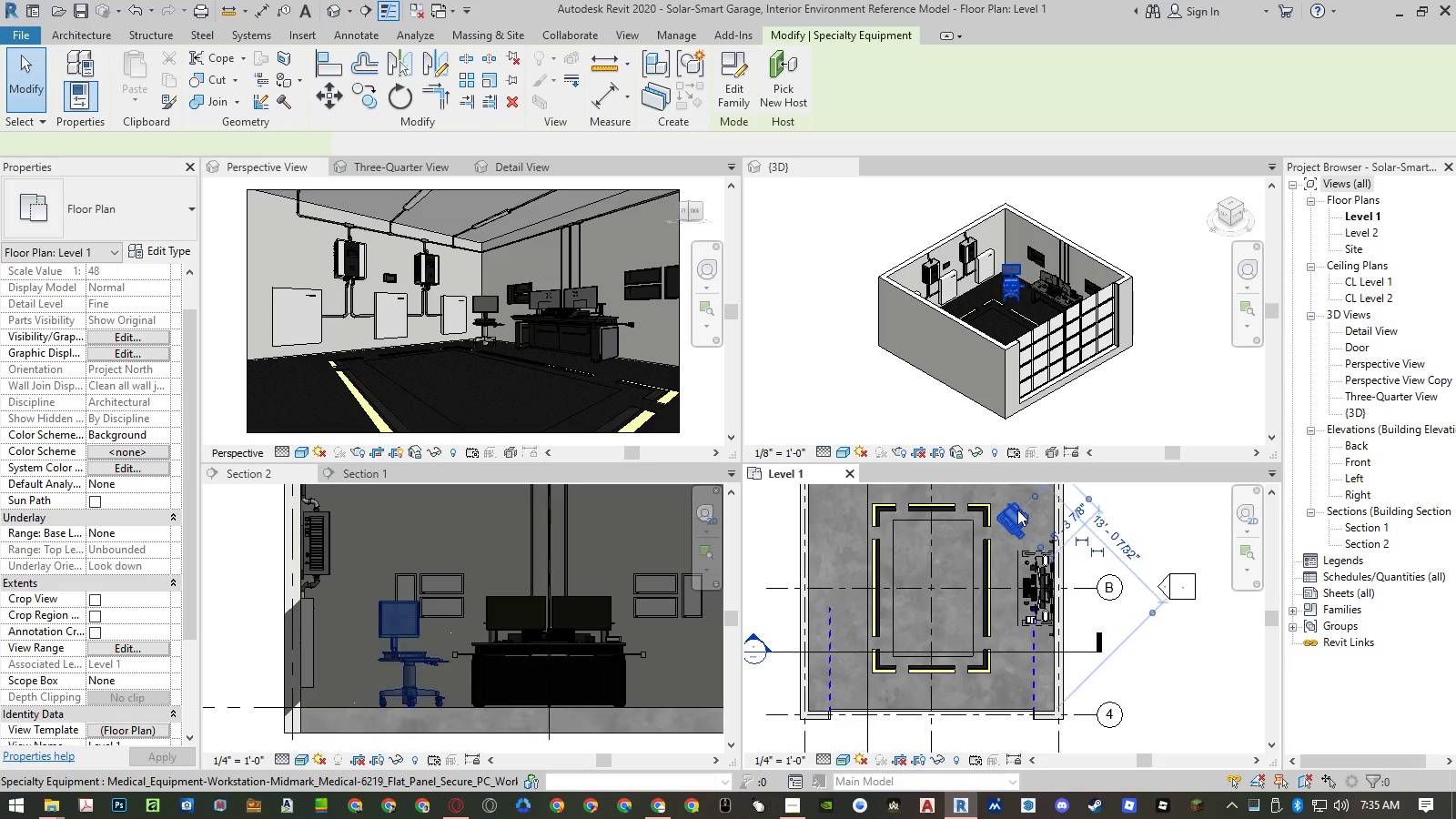 
key(A)
 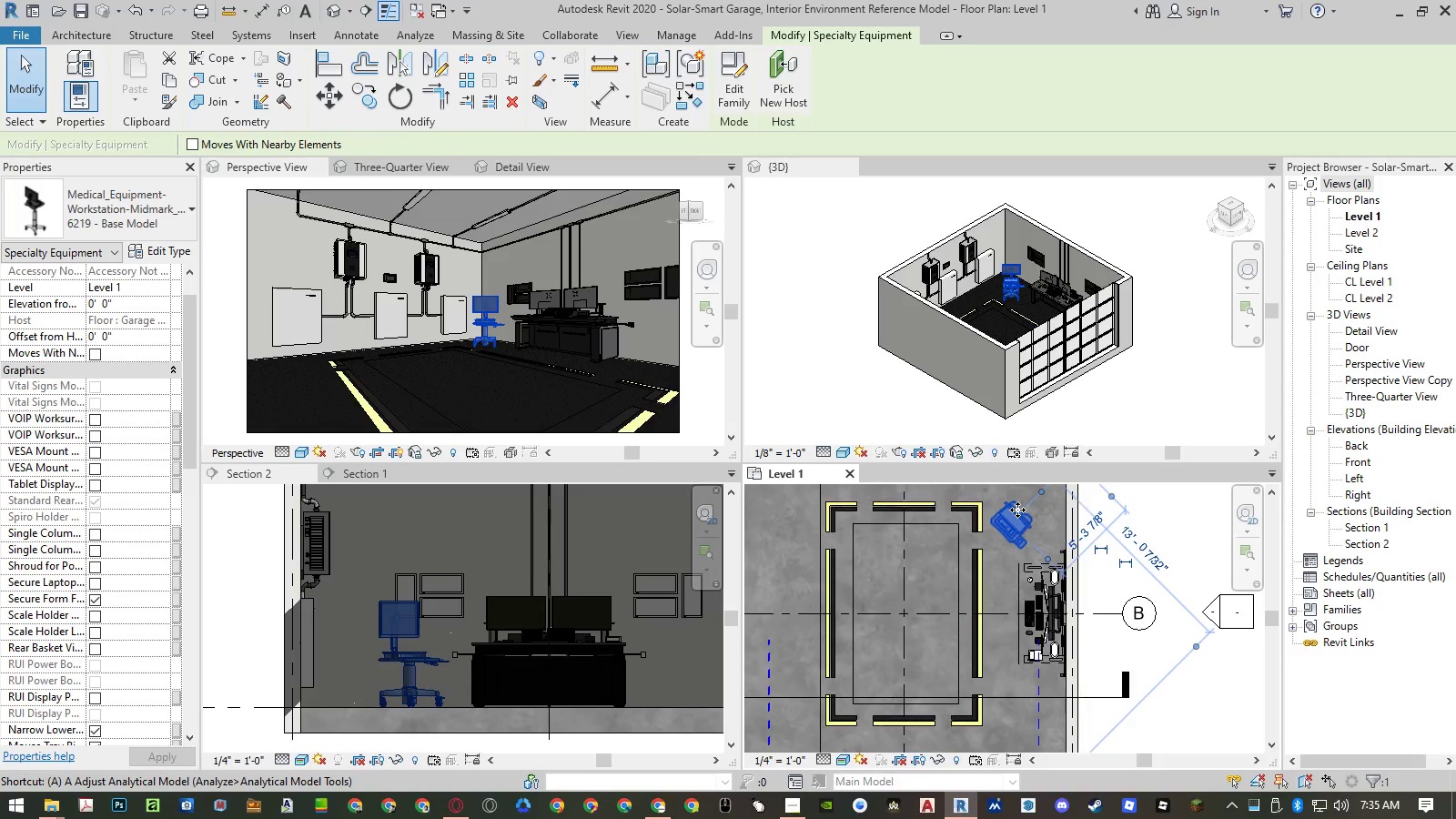 
scroll: coordinate [1017, 510], scroll_direction: up, amount: 2.0
 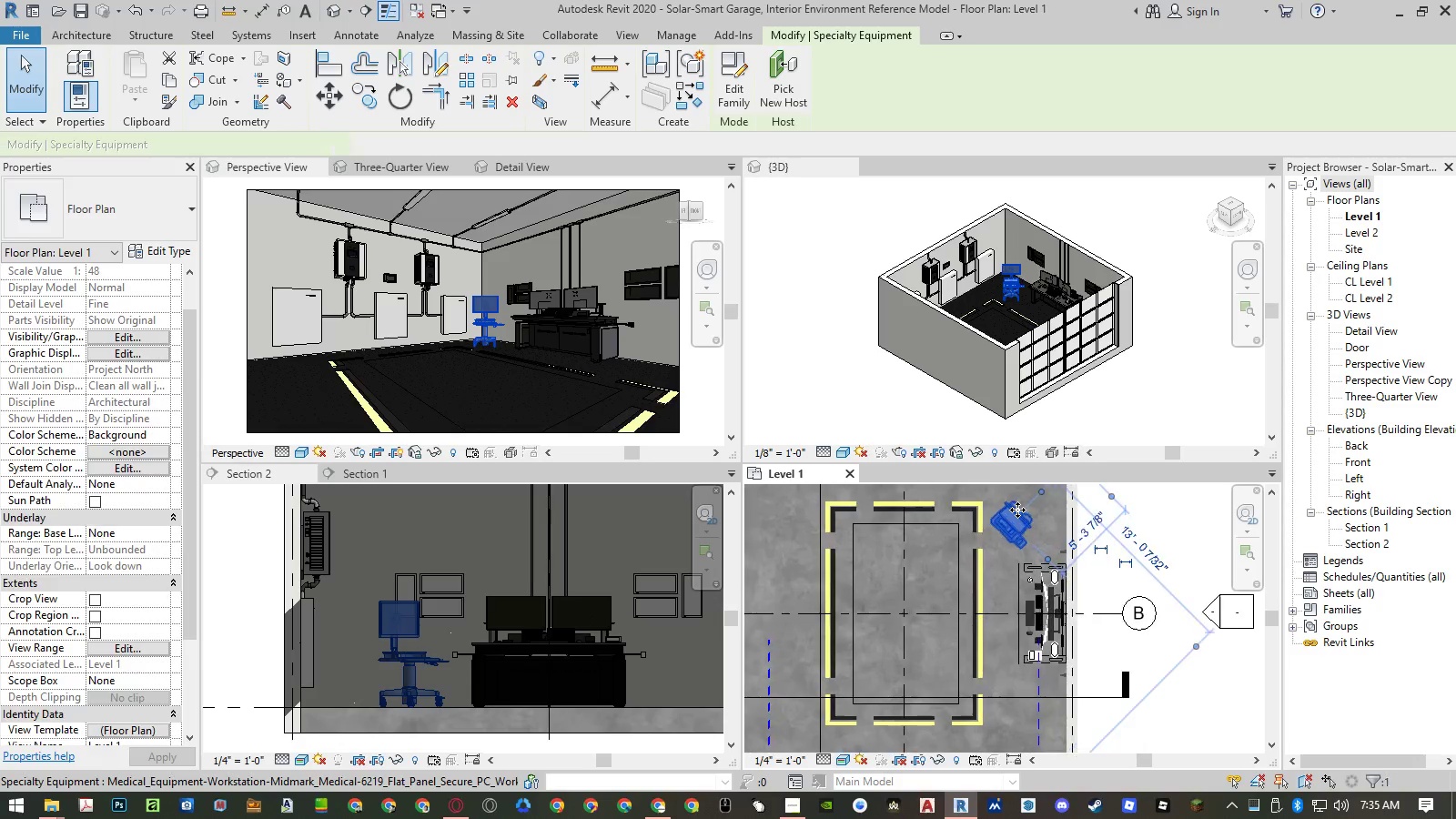 
key(L)
 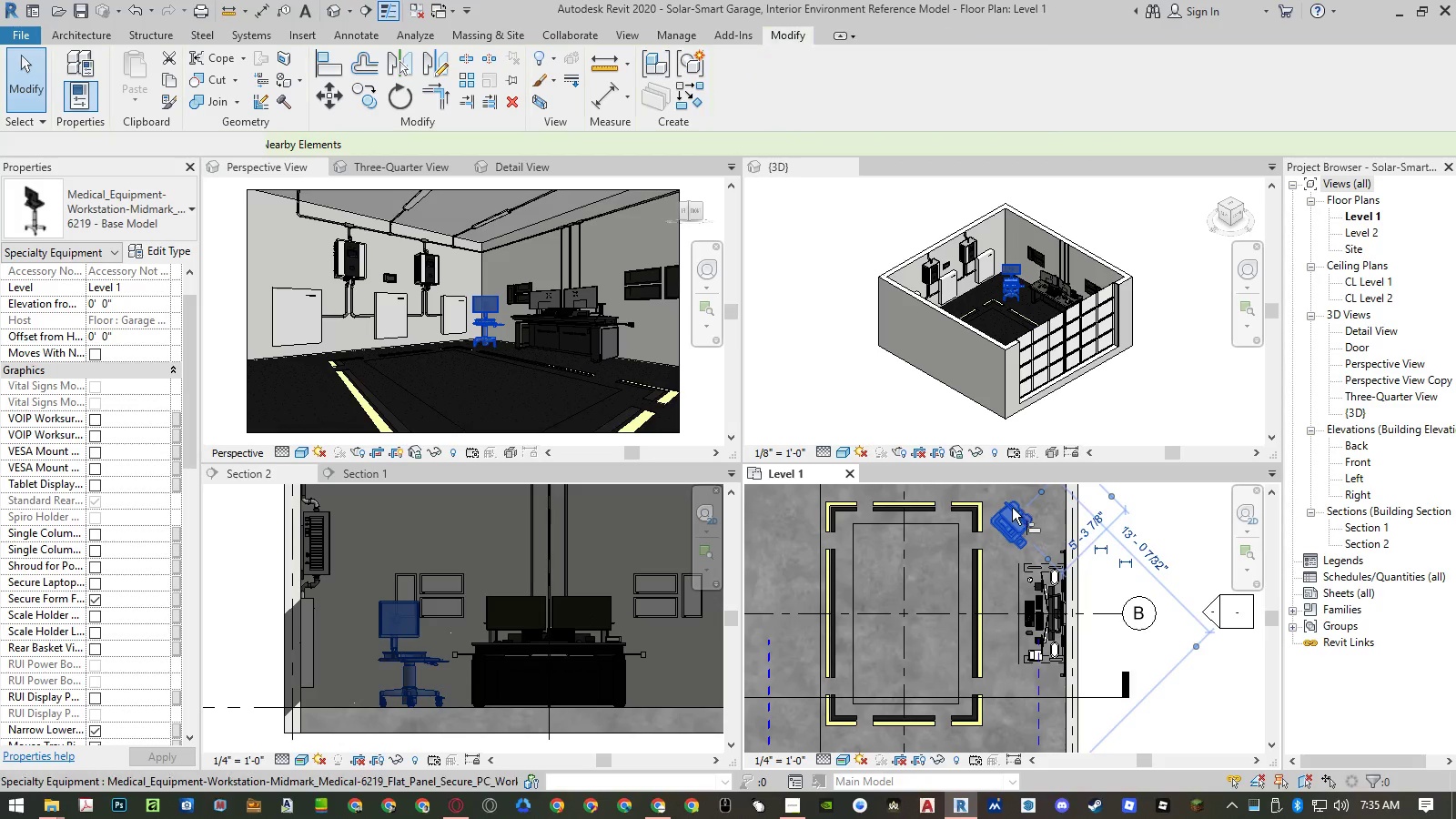 
scroll: coordinate [1002, 503], scroll_direction: up, amount: 5.0
 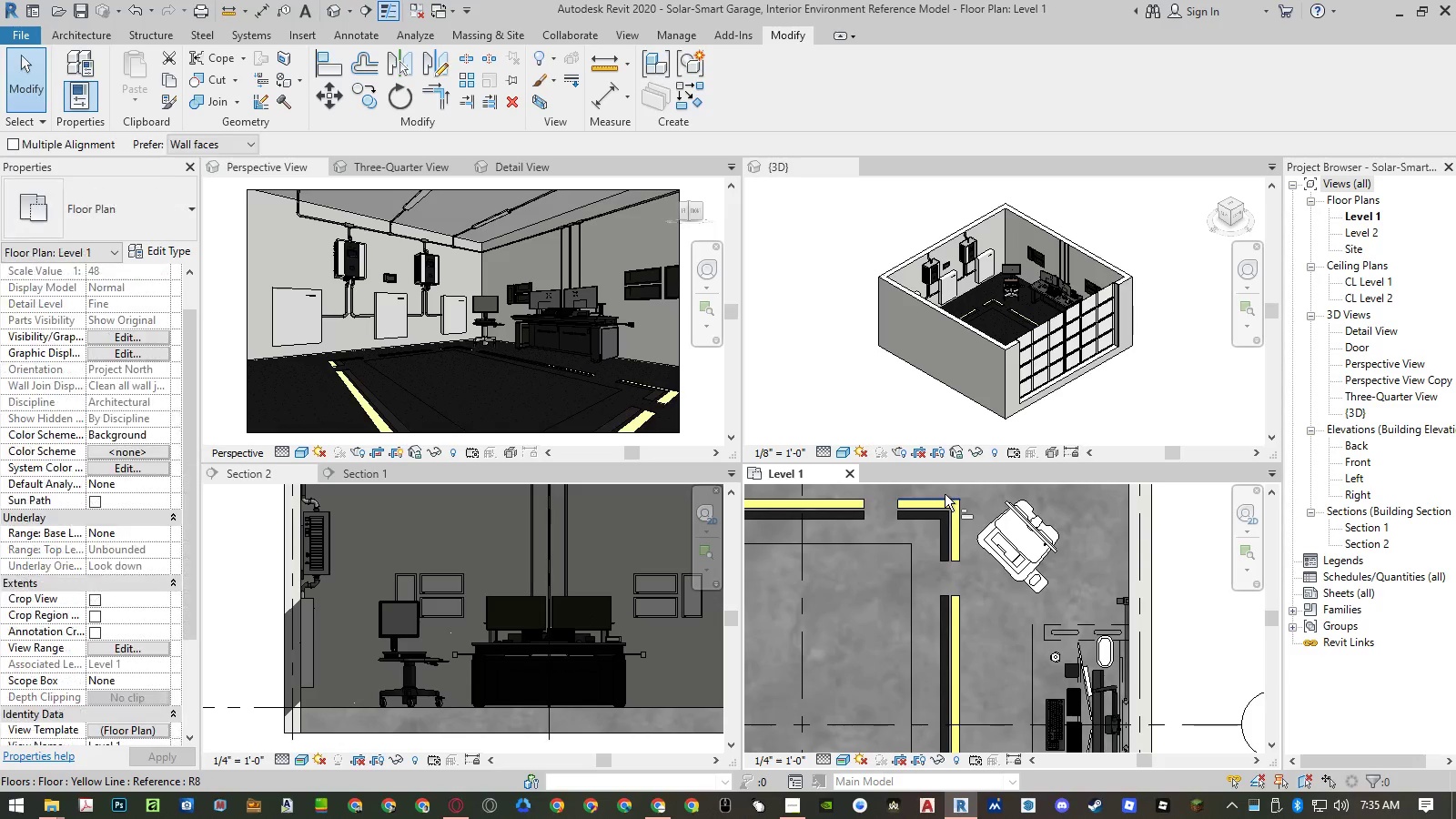 
left_click([945, 494])
 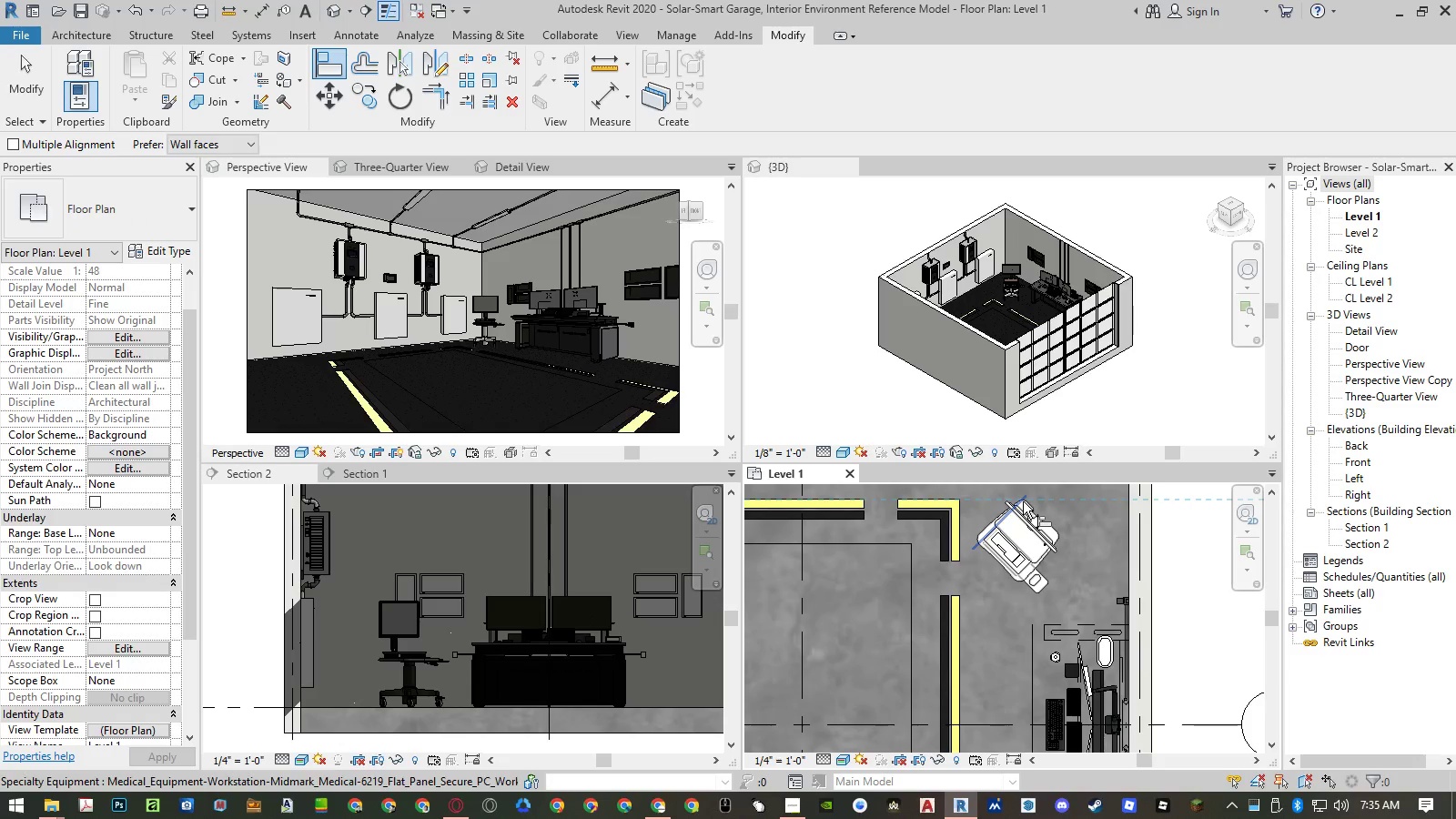 
key(Escape)
 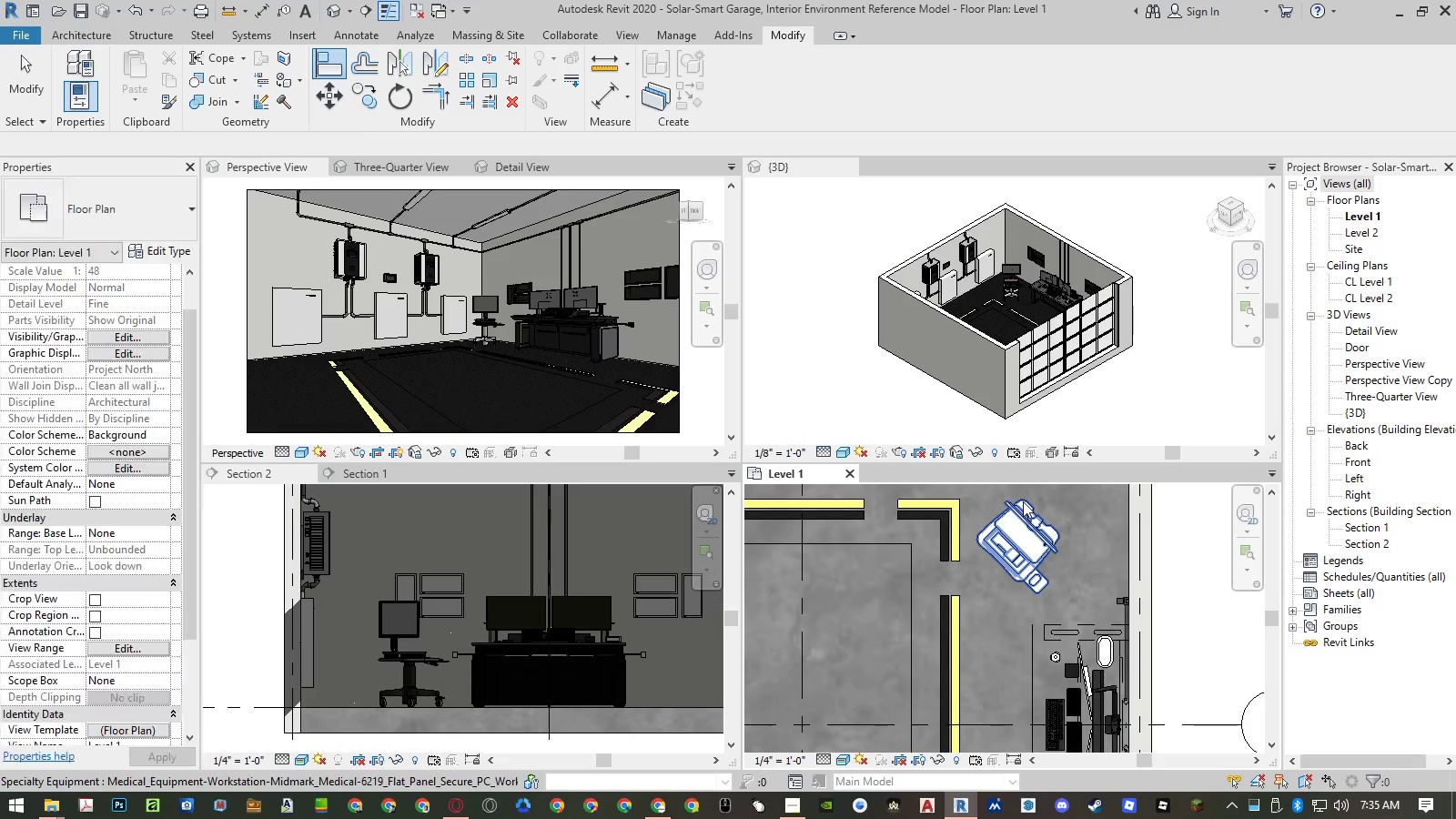 
key(Escape)
 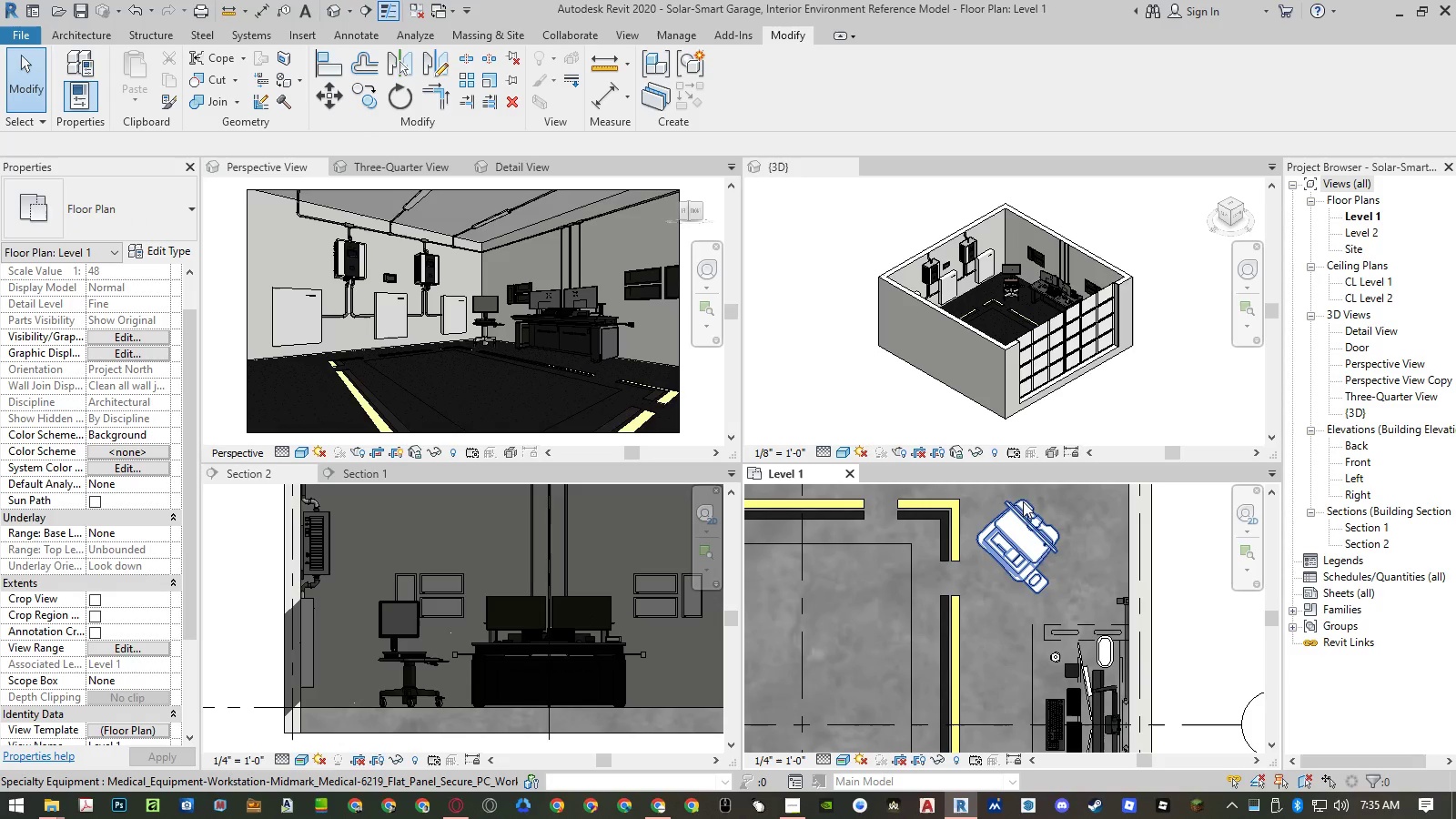 
left_click([1024, 502])
 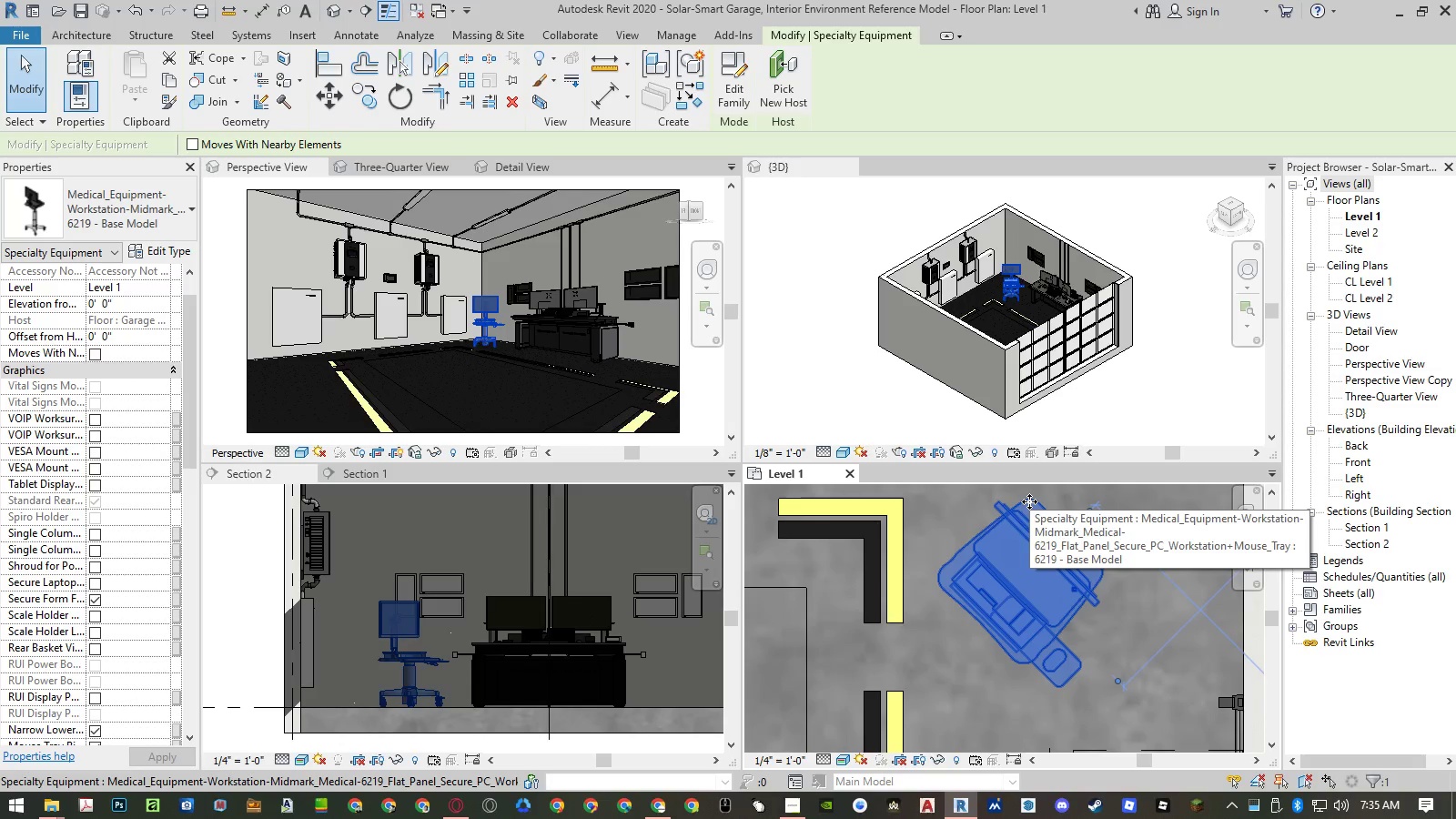 
scroll: coordinate [1016, 500], scroll_direction: up, amount: 5.0
 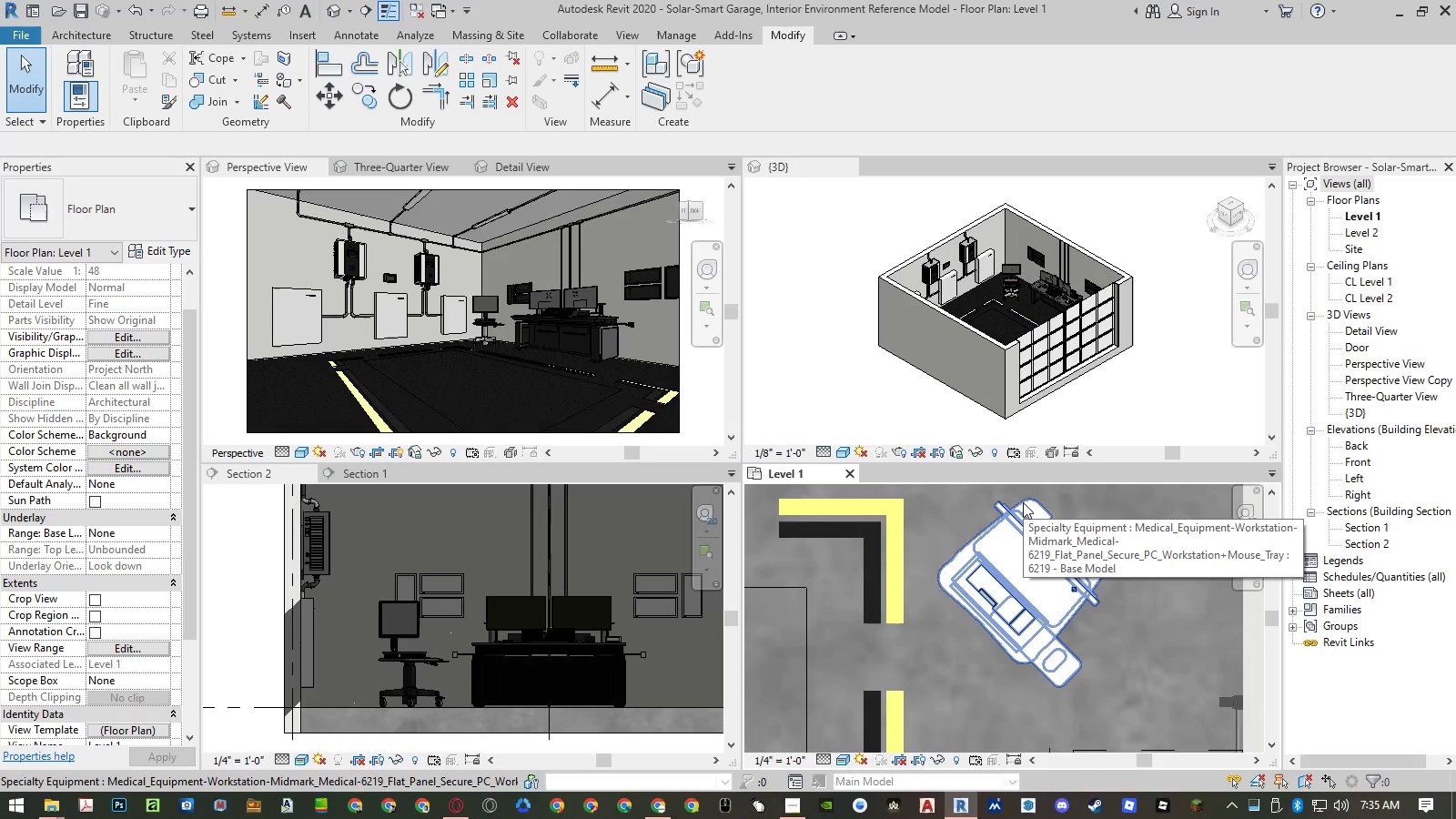 
type(mv)
 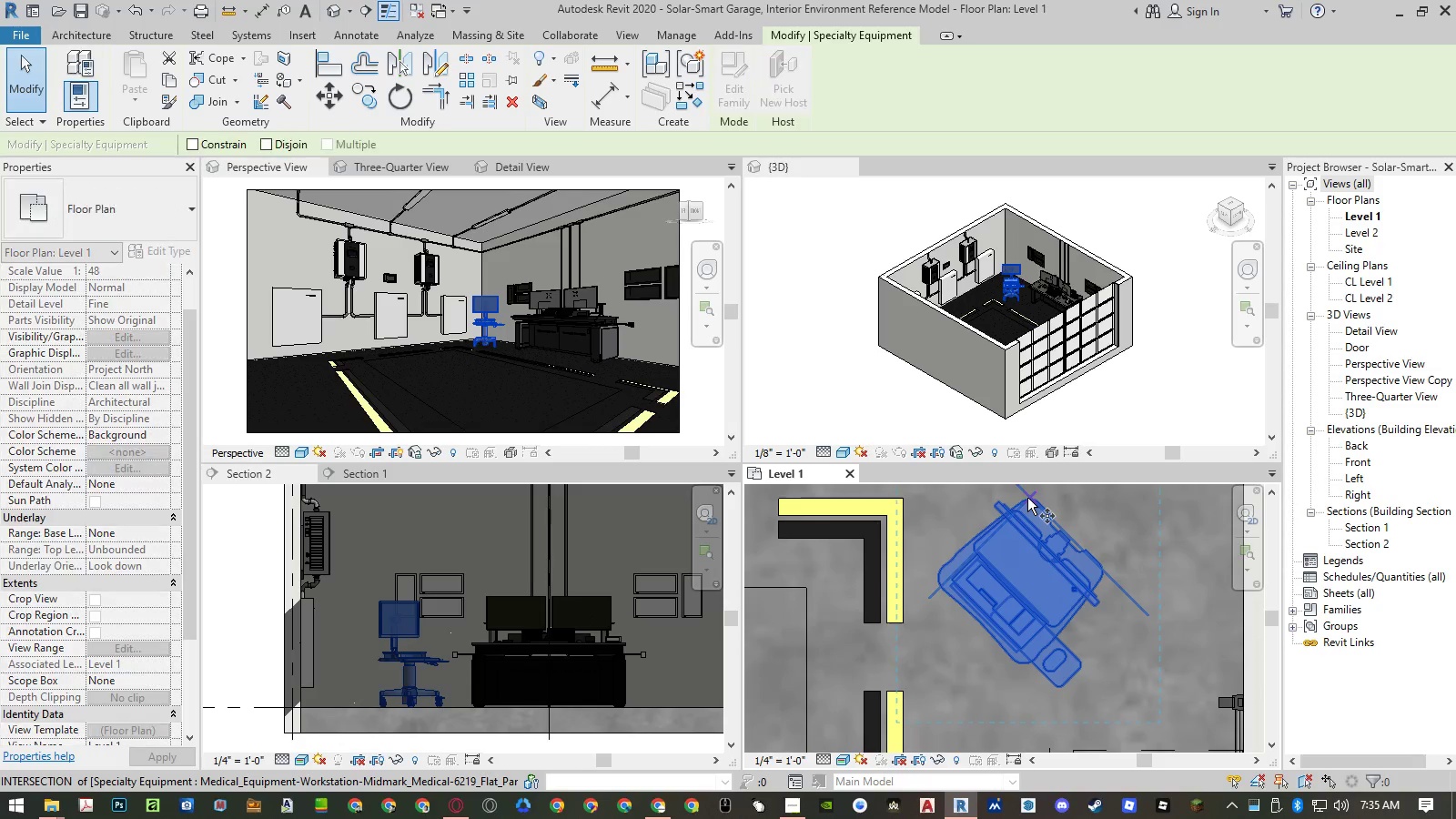 
scroll: coordinate [1027, 498], scroll_direction: up, amount: 5.0
 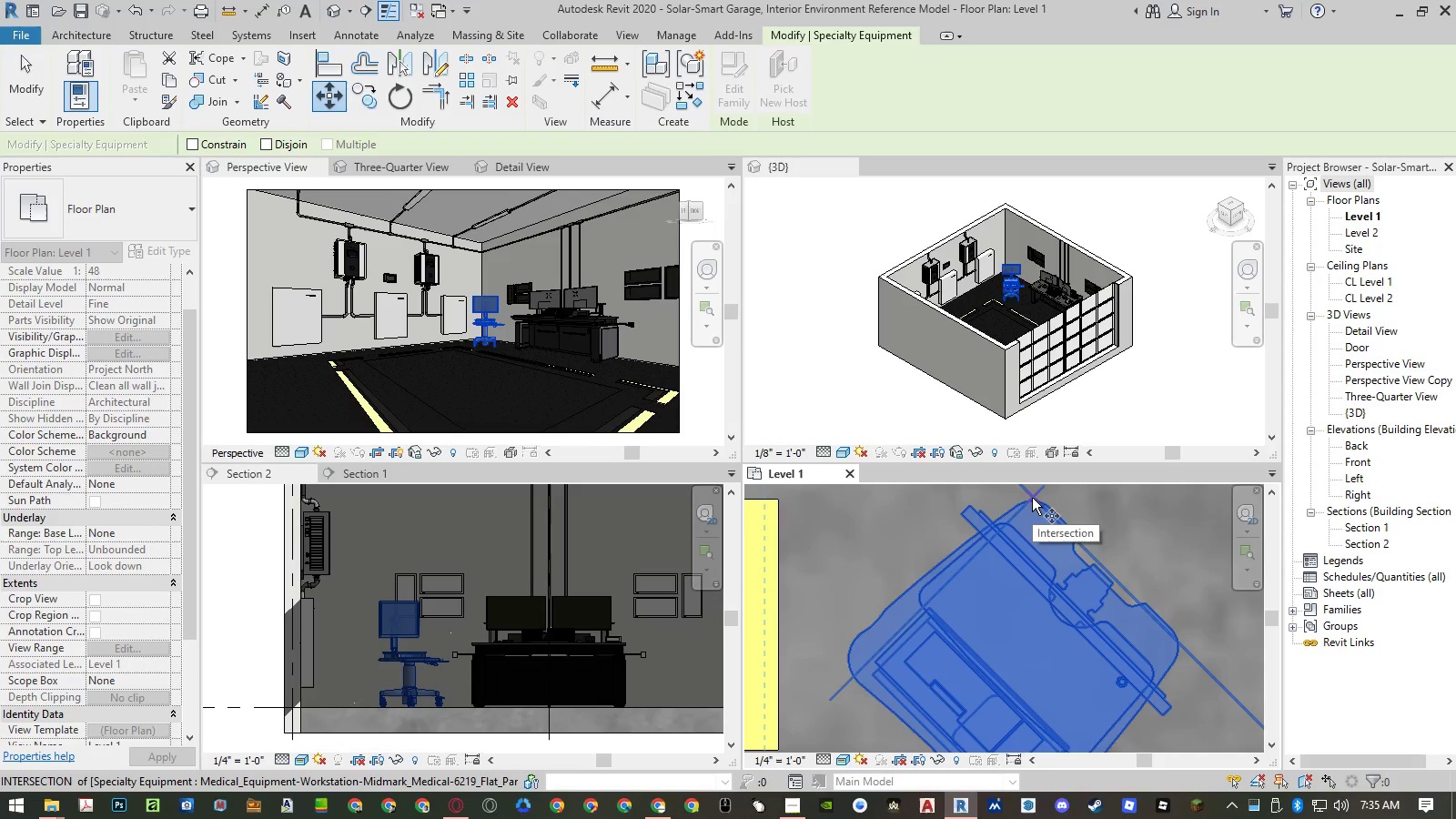 
left_click([1032, 498])
 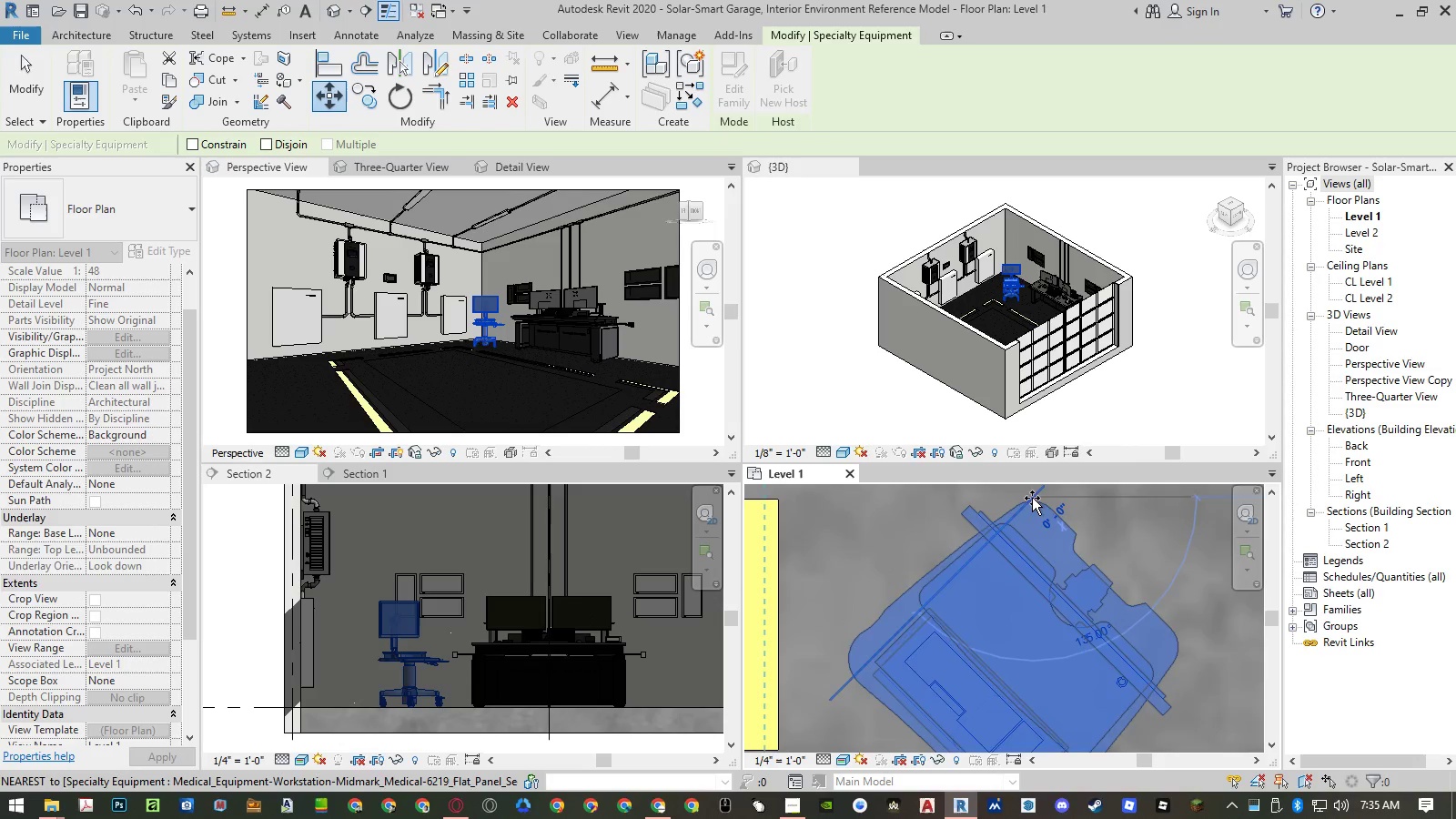 
scroll: coordinate [1032, 498], scroll_direction: down, amount: 5.0
 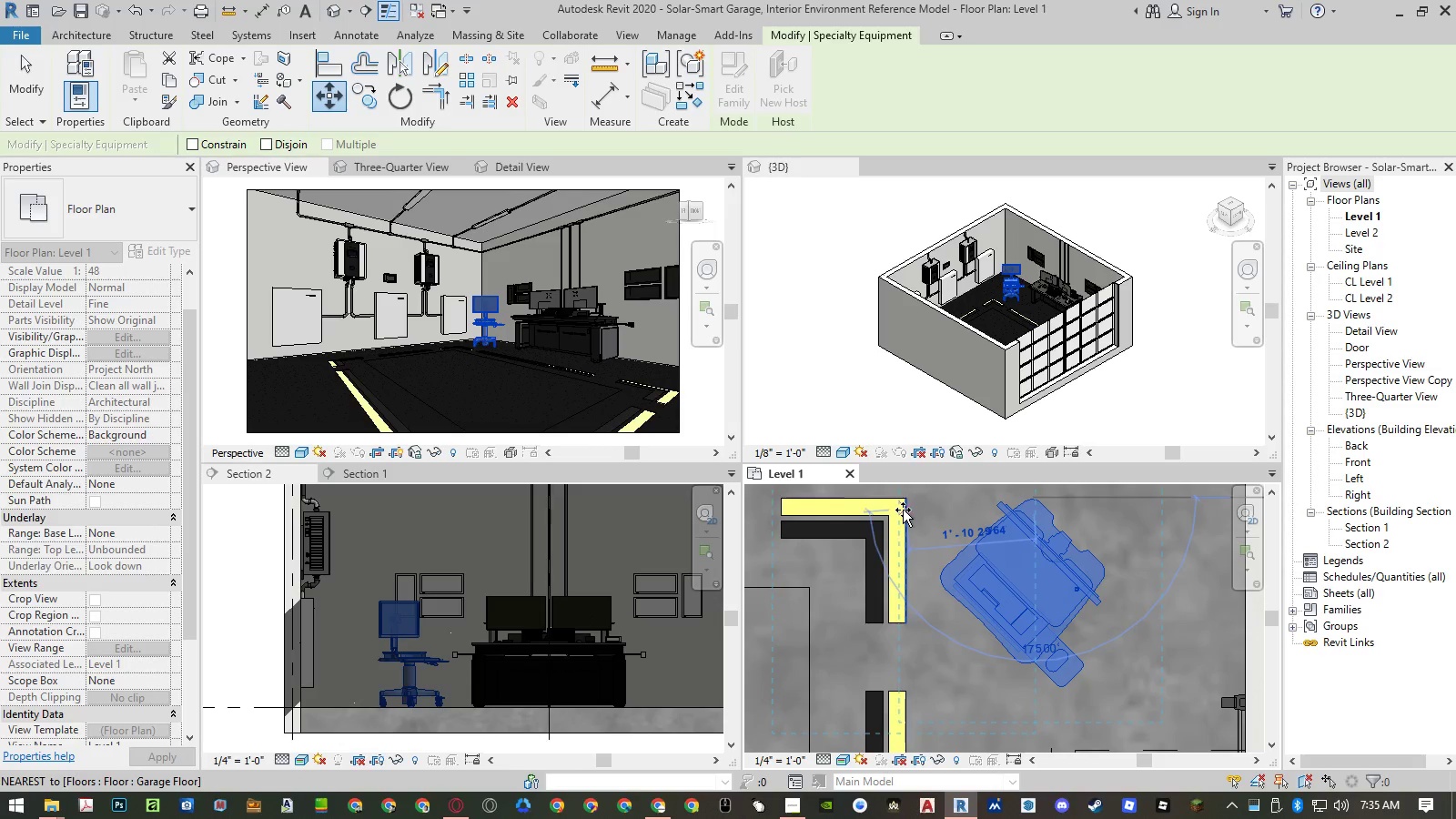 
scroll: coordinate [910, 502], scroll_direction: up, amount: 6.0
 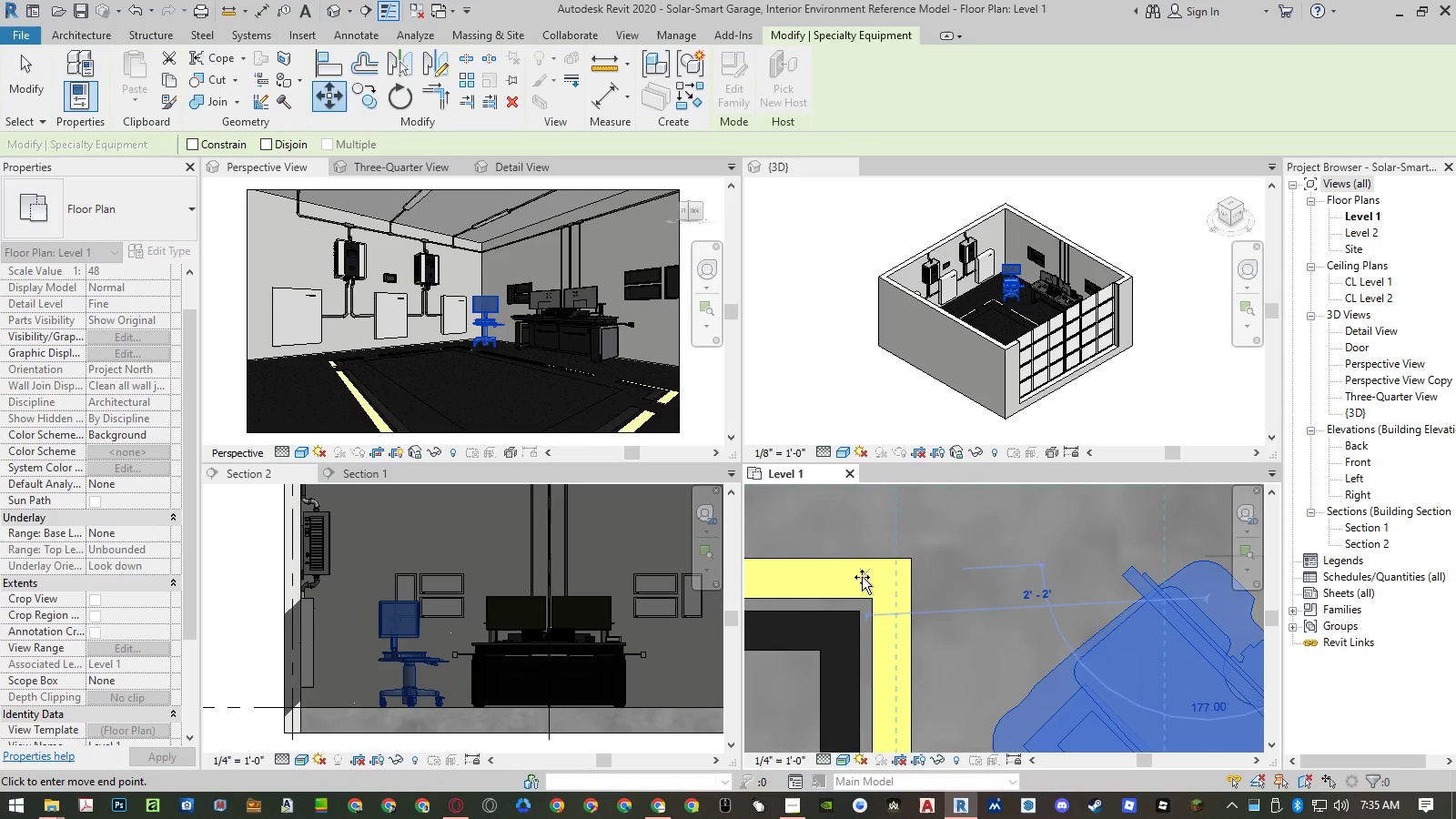 
left_click([869, 598])
 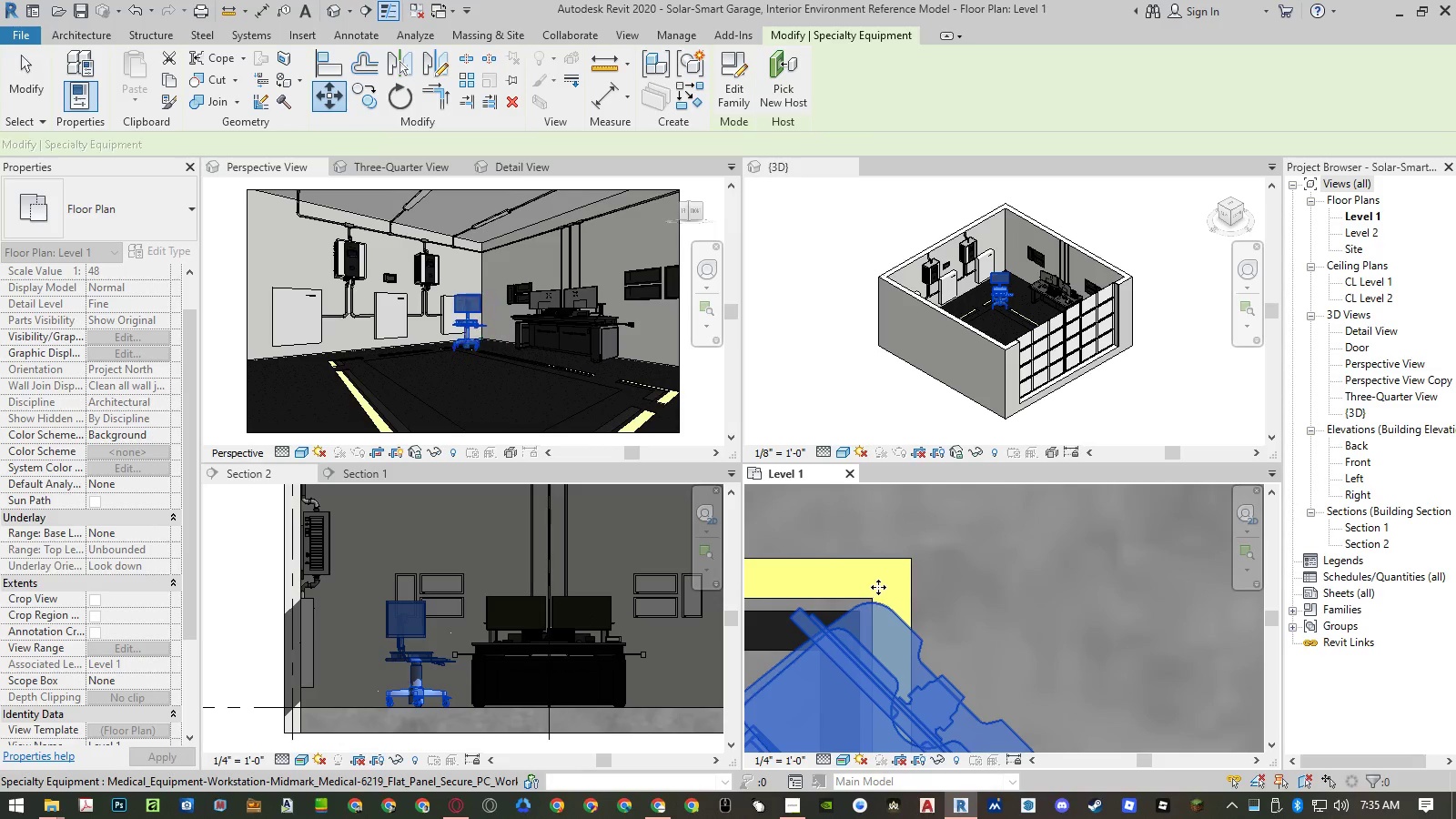 
type(mv)
 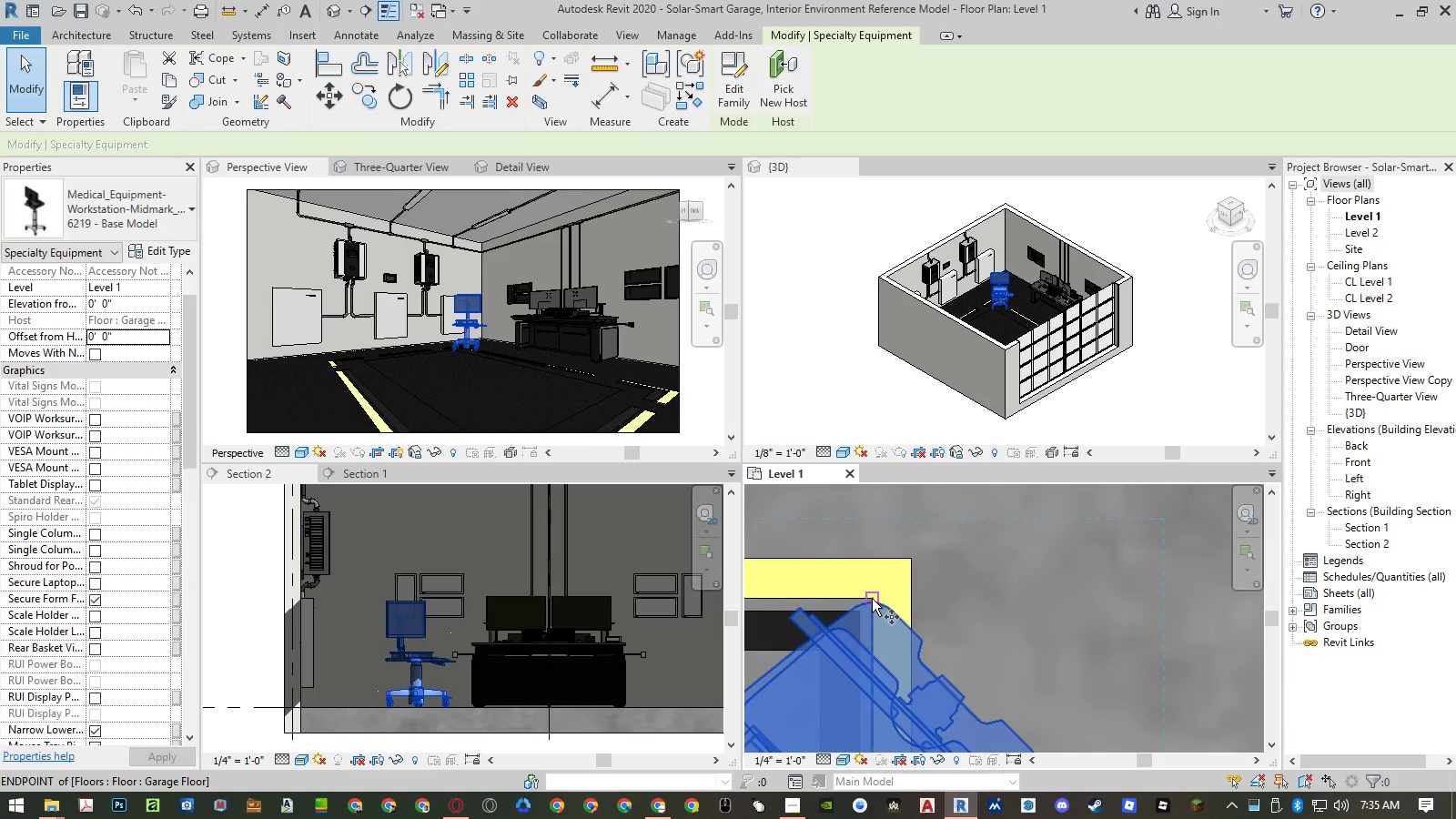 
left_click([873, 599])
 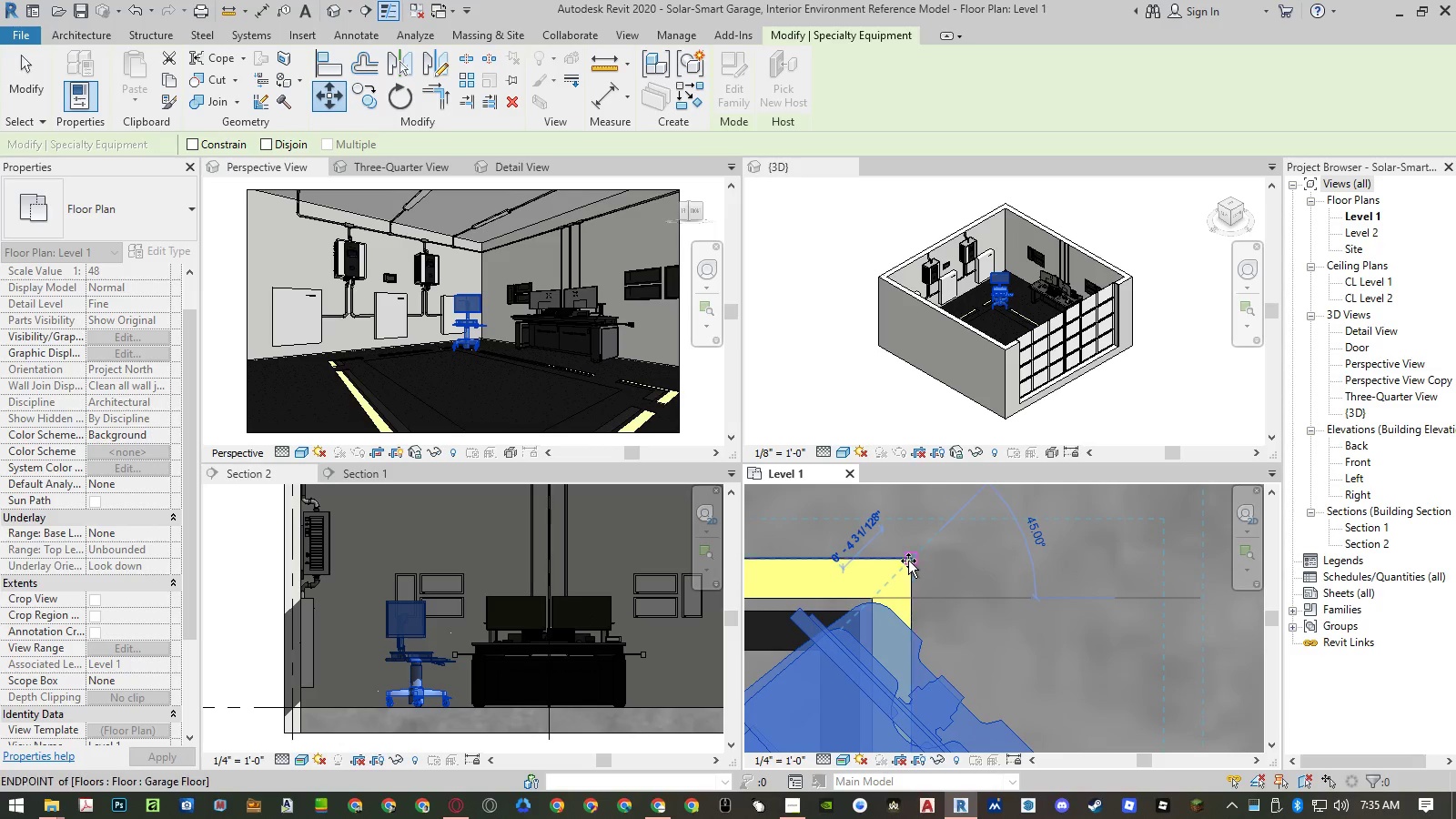 
left_click([910, 560])
 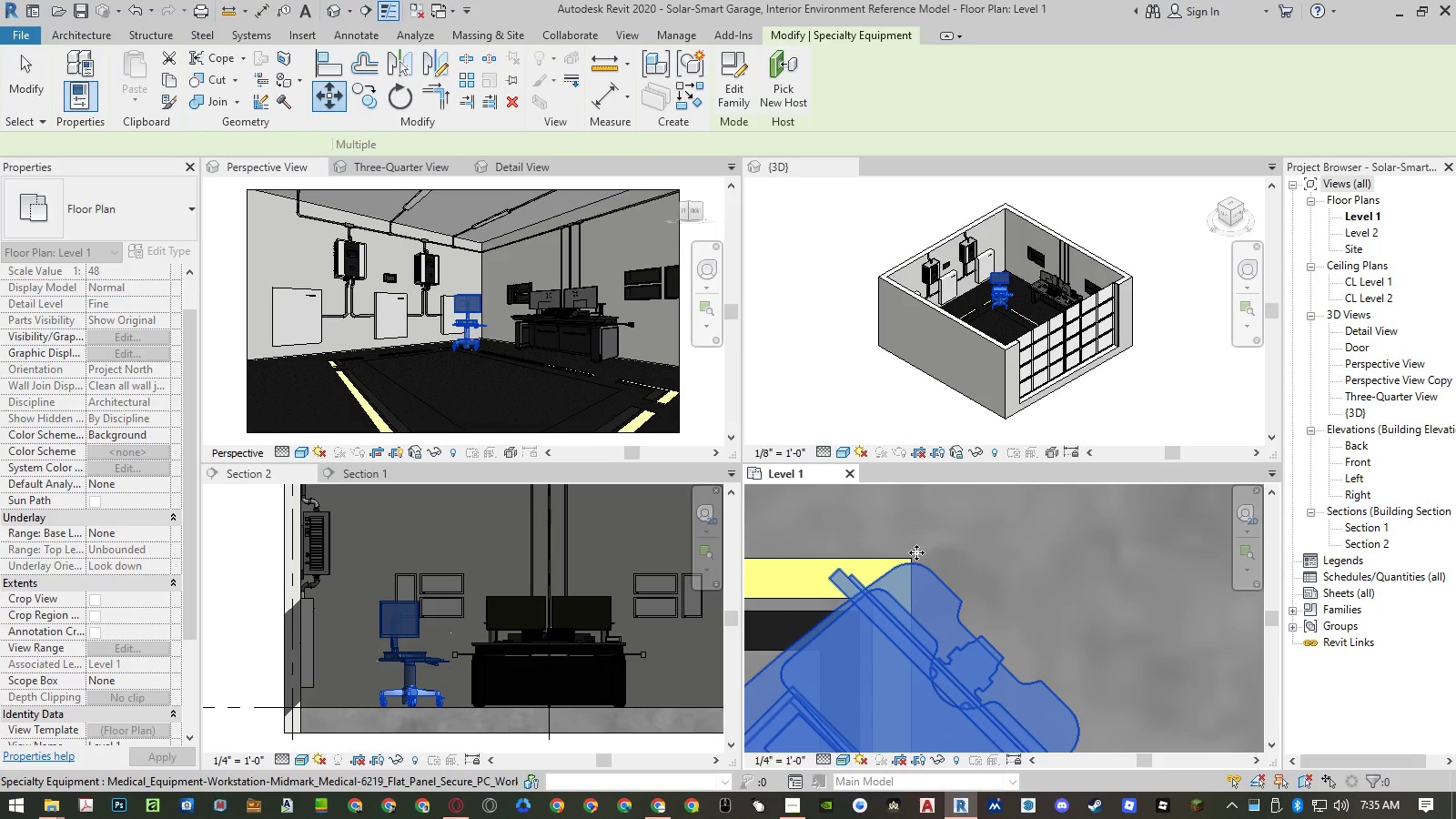 
type(mv)
 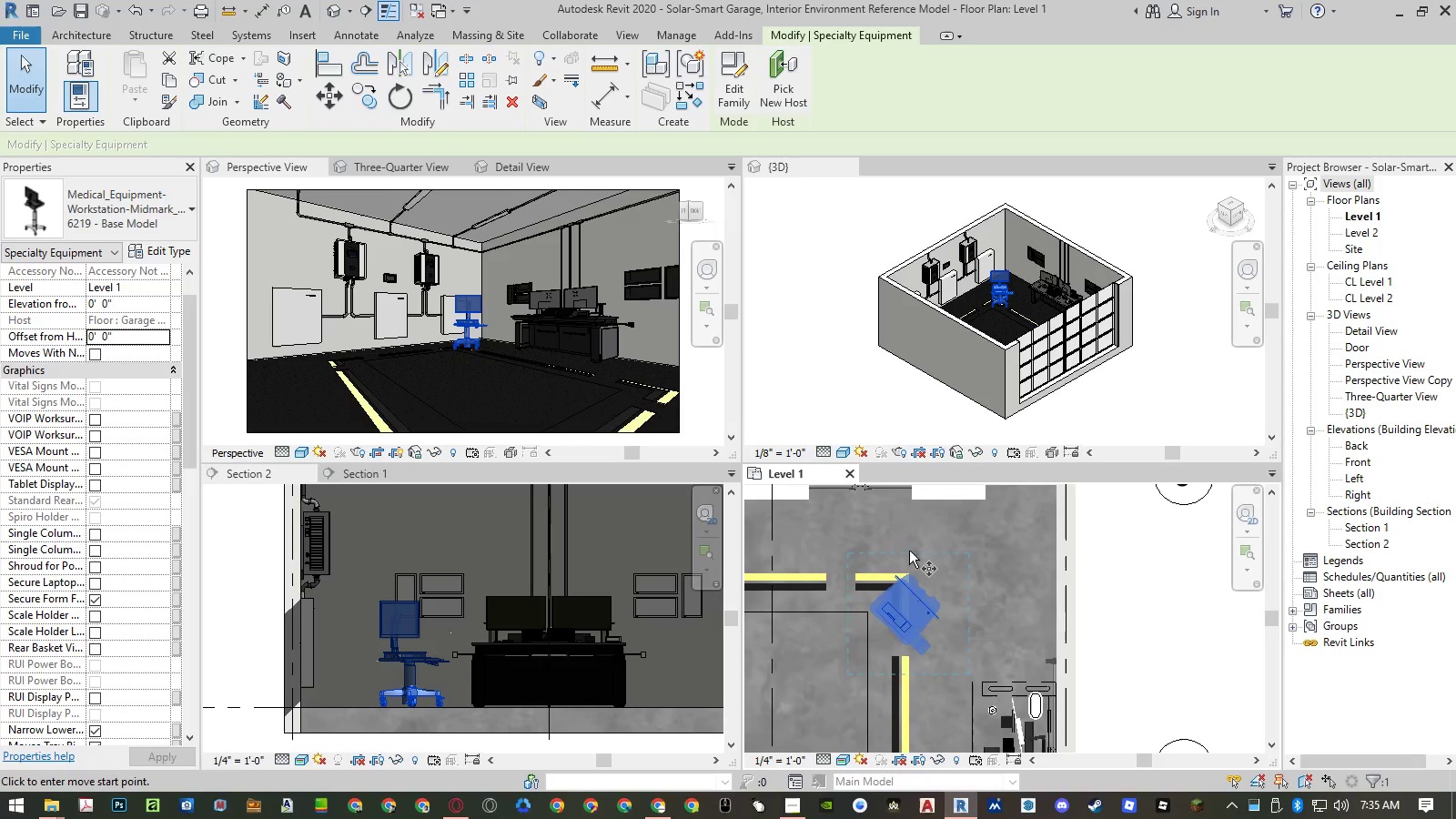 
scroll: coordinate [909, 577], scroll_direction: down, amount: 12.0
 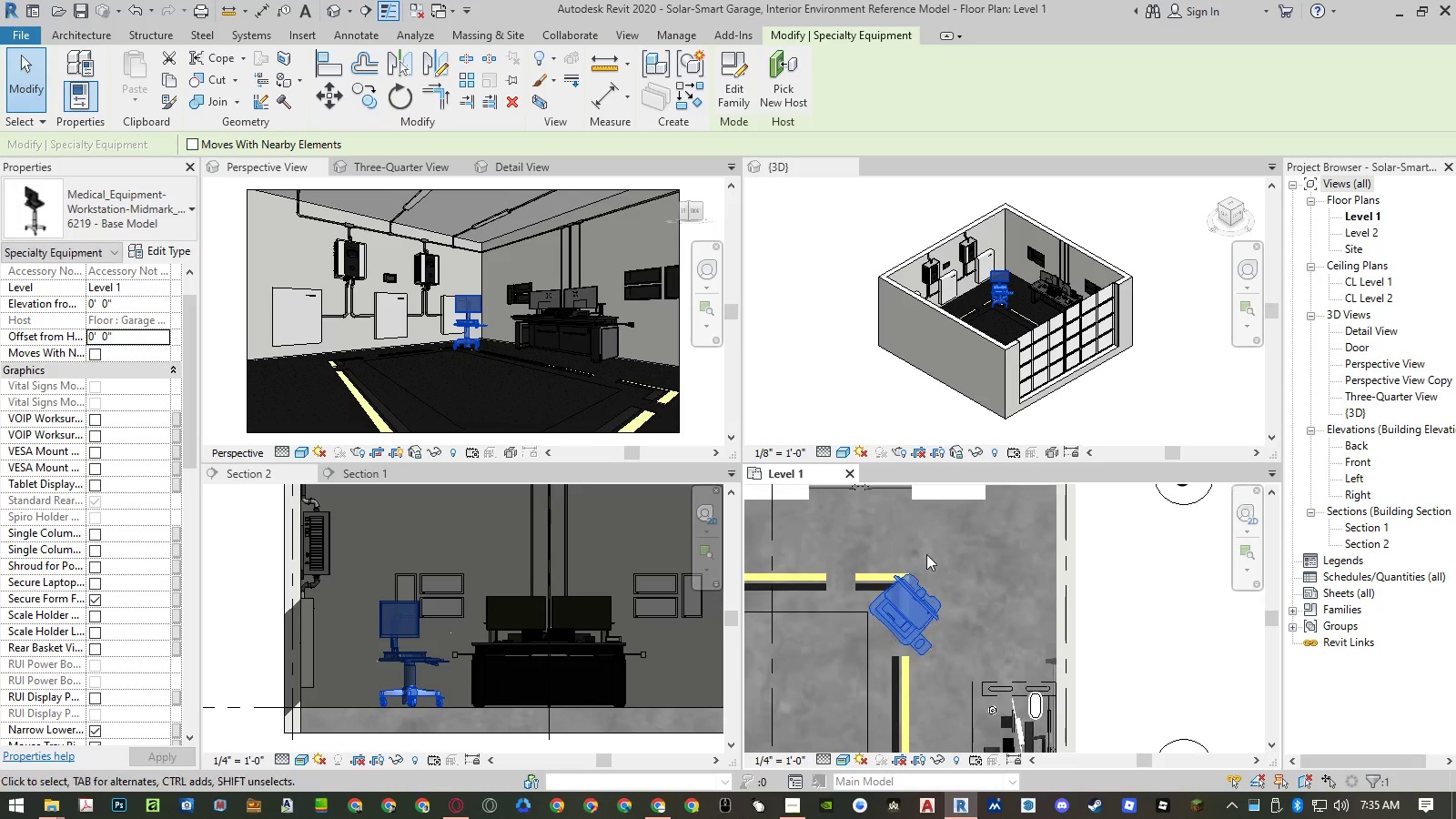 
left_click([906, 551])
 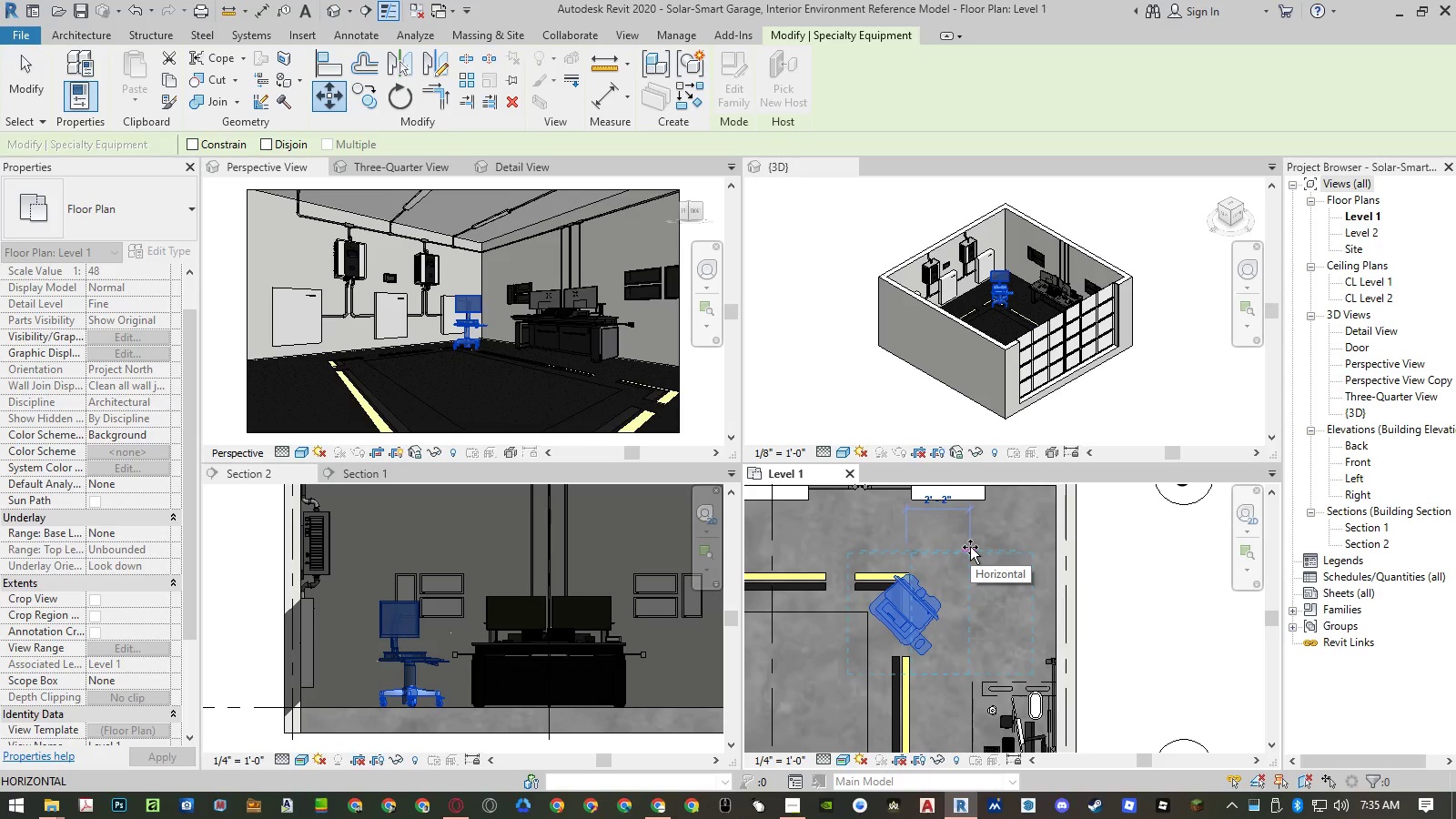 
key(Numpad2)
 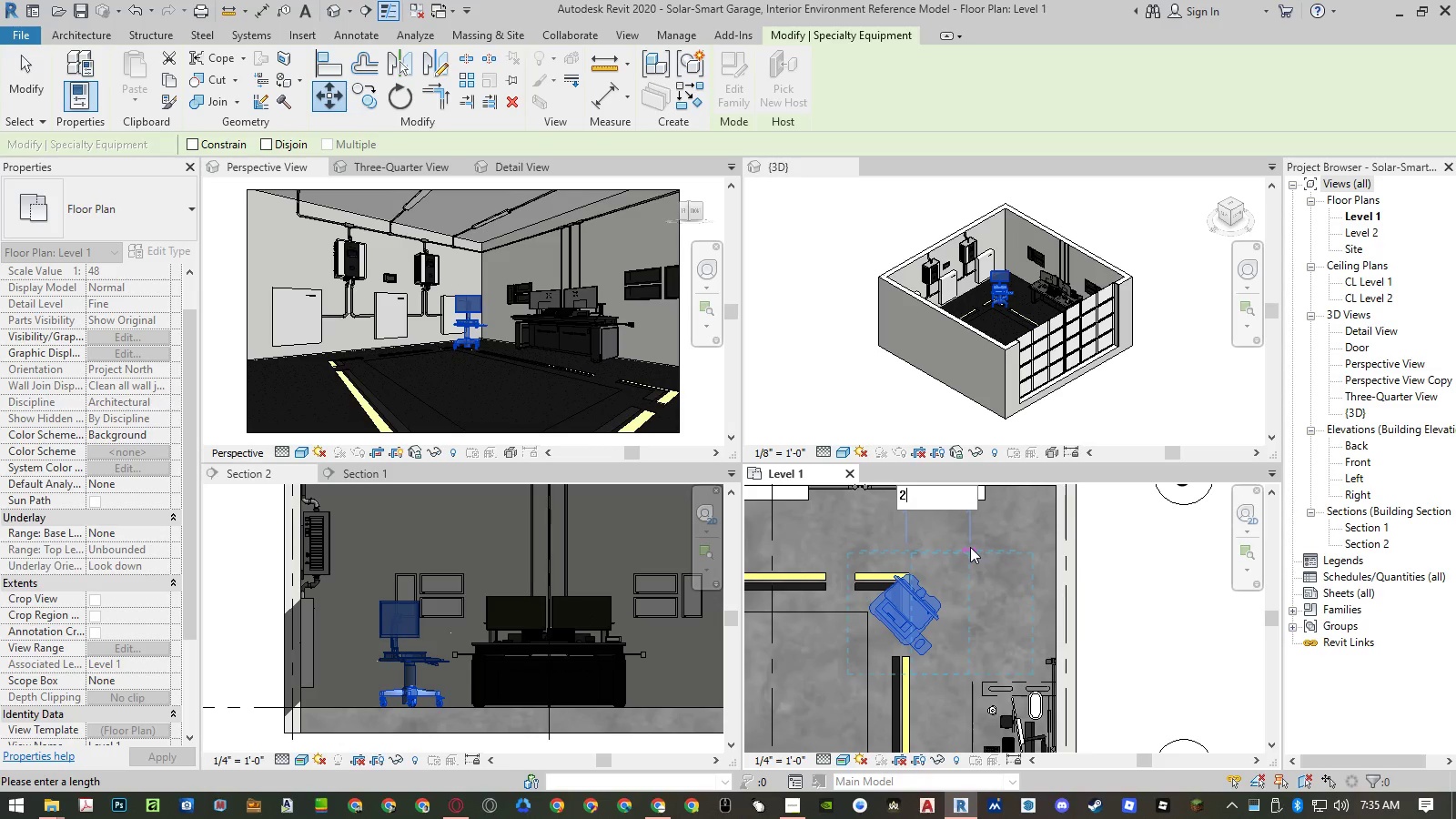 
key(NumpadEnter)
 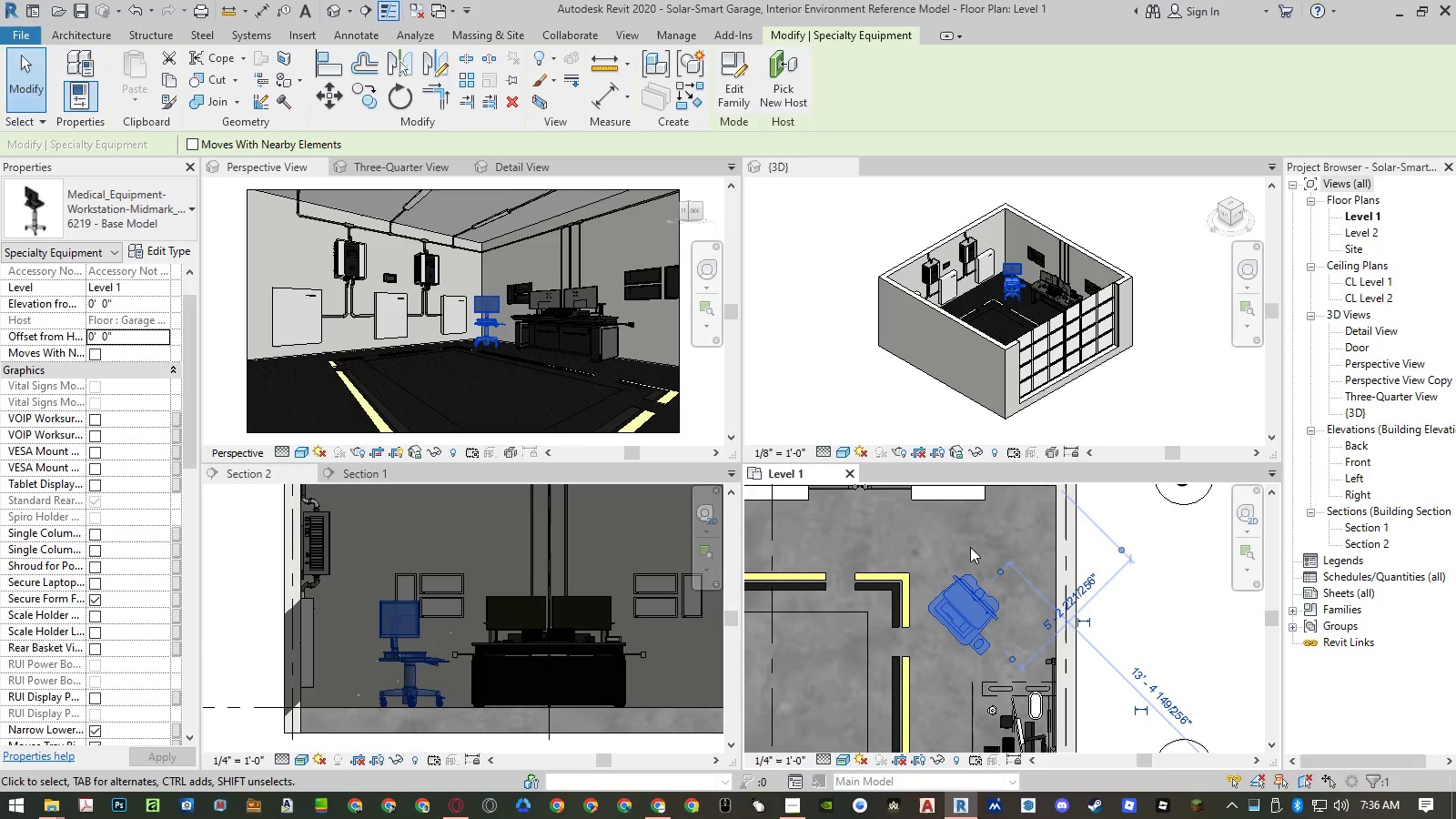 
key(Escape)
 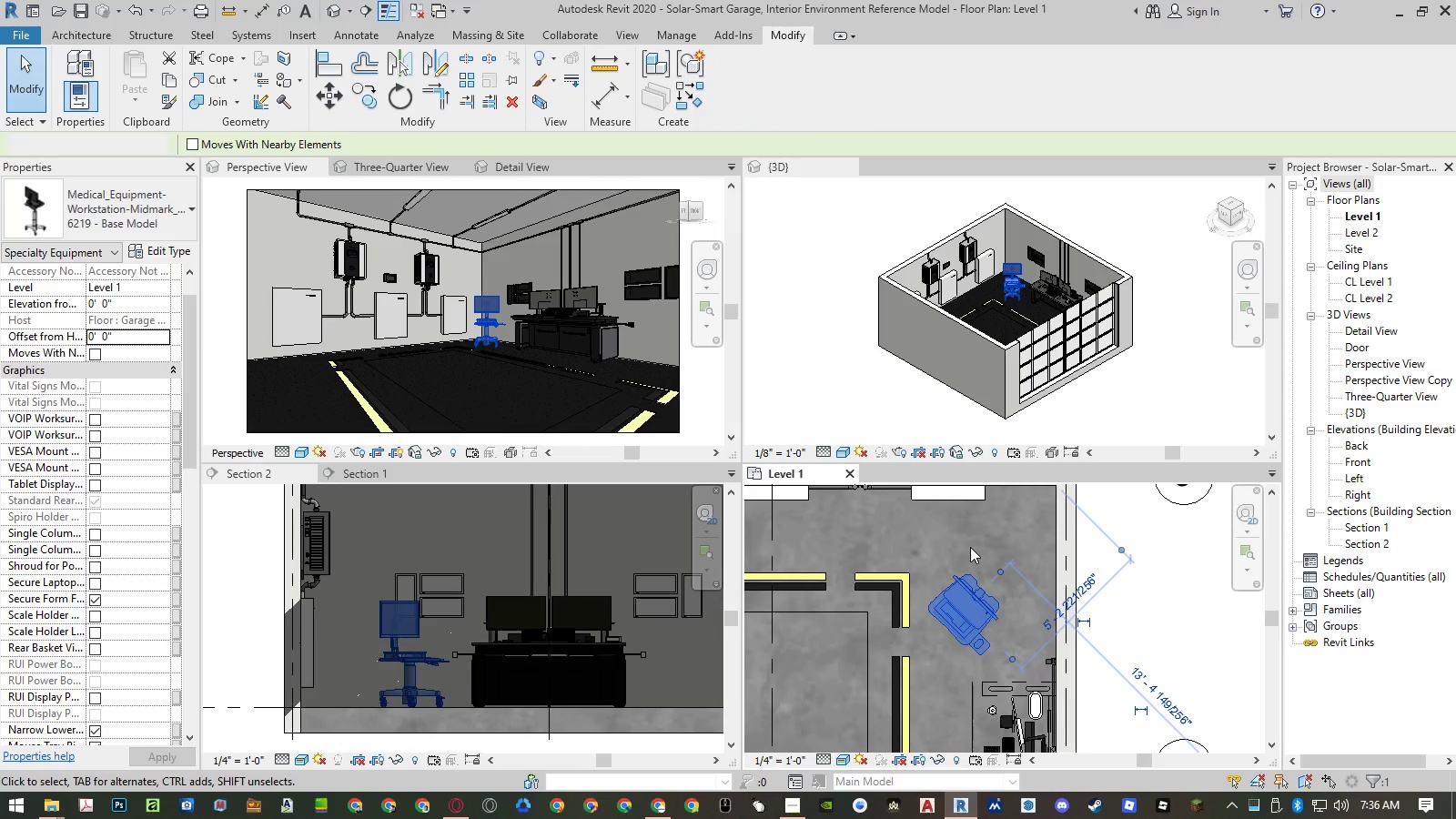 
key(Escape)
 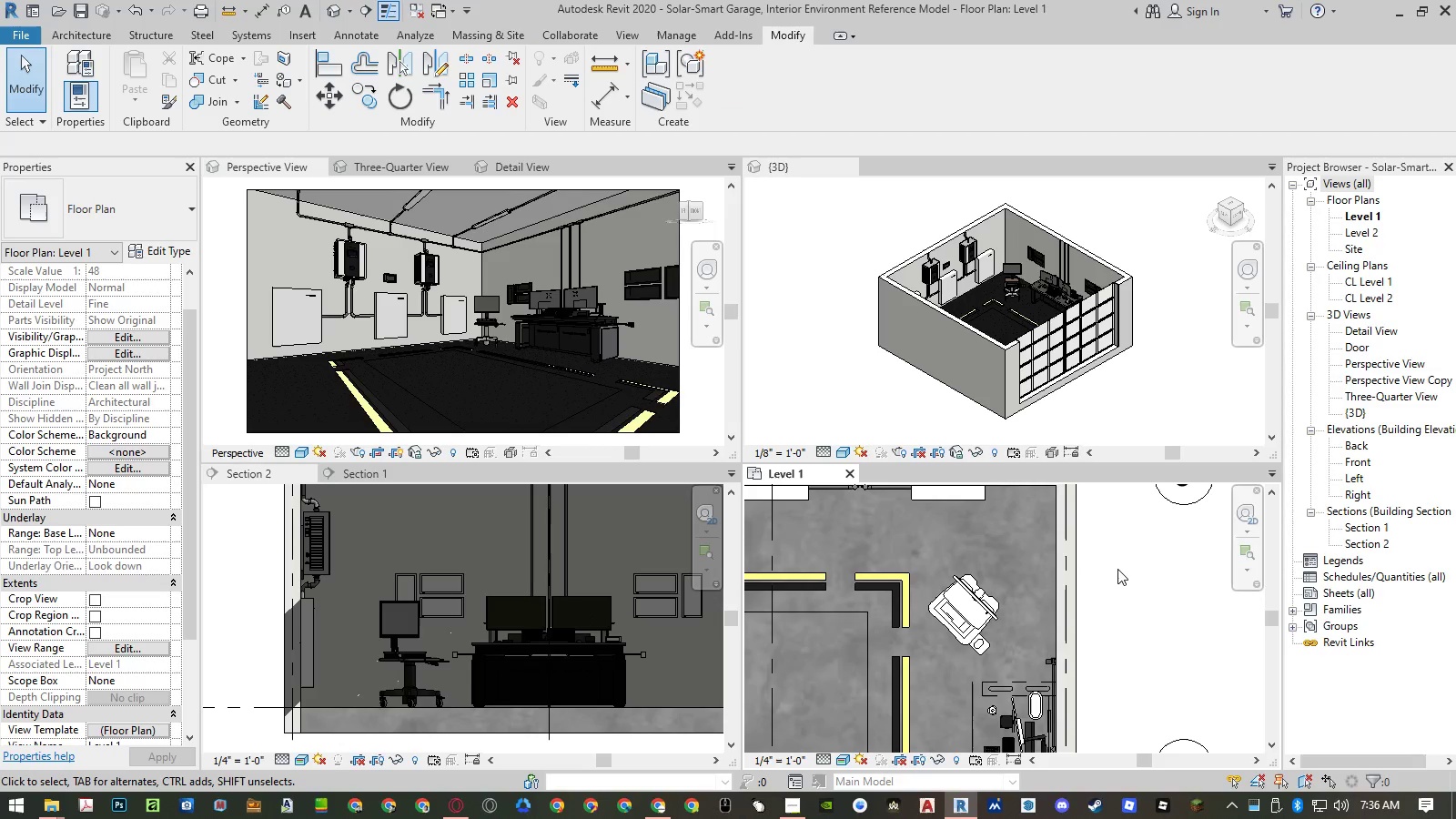 
left_click([1120, 569])
 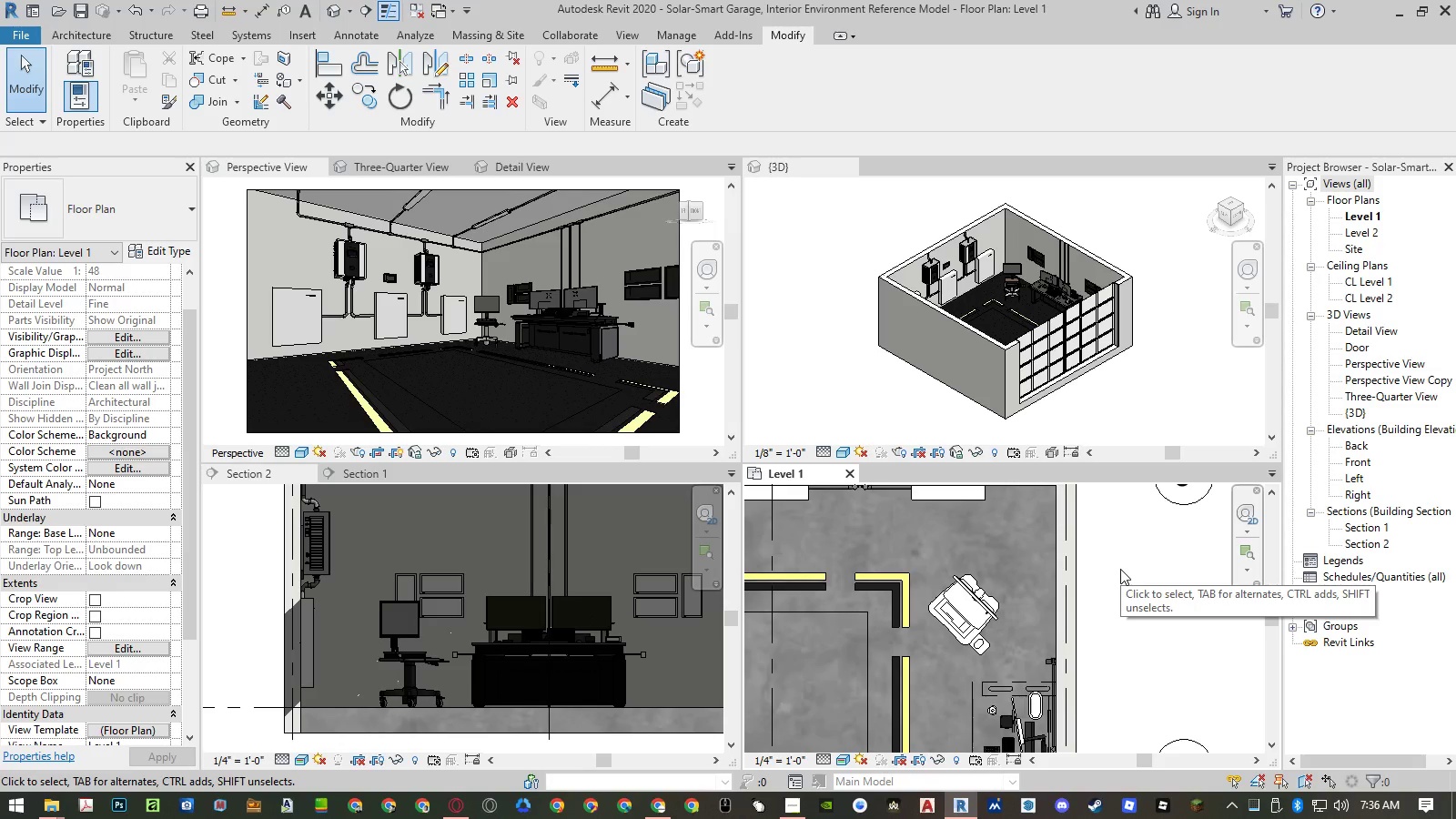 
wait(6.92)
 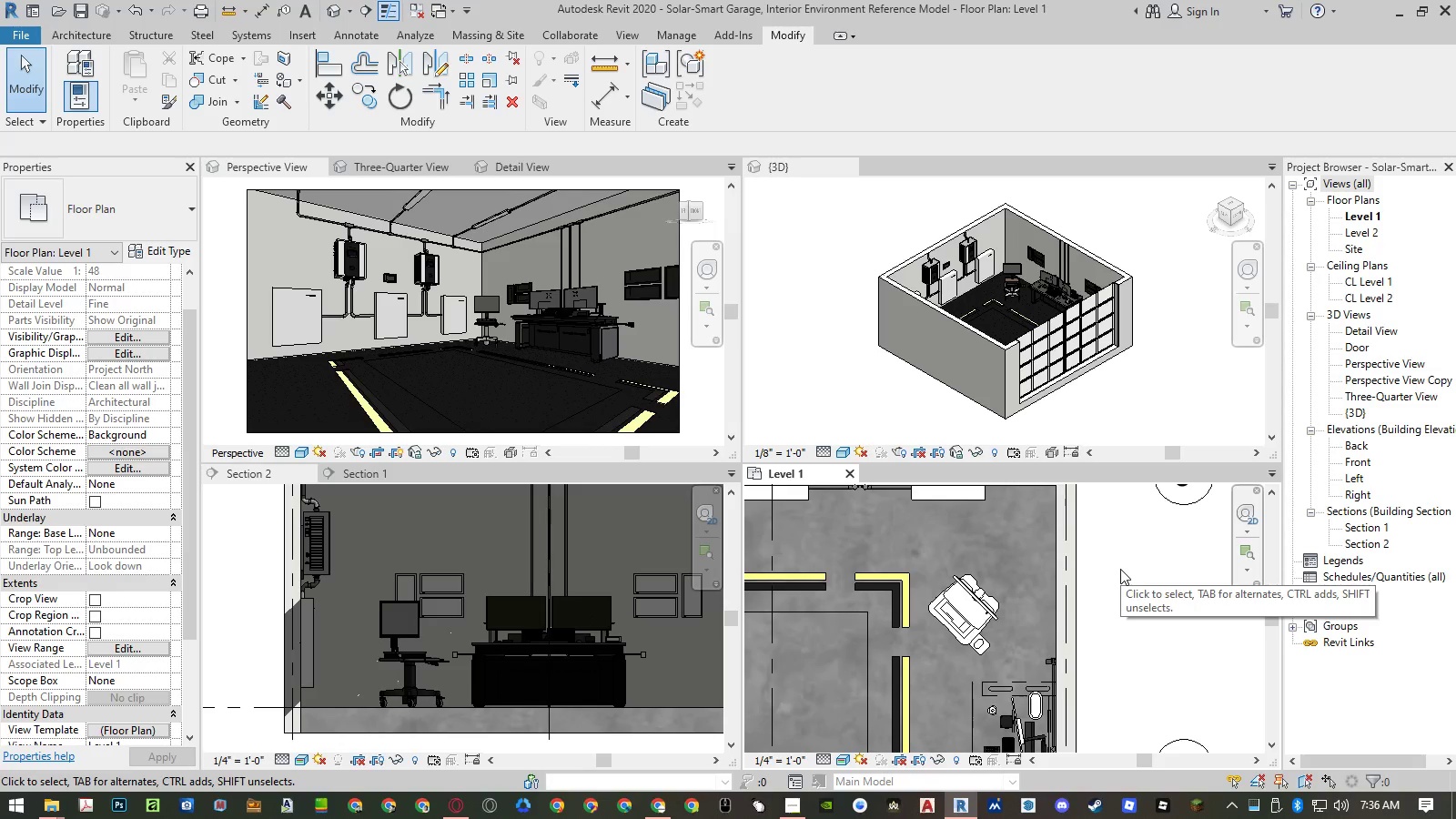 
left_click([984, 597])
 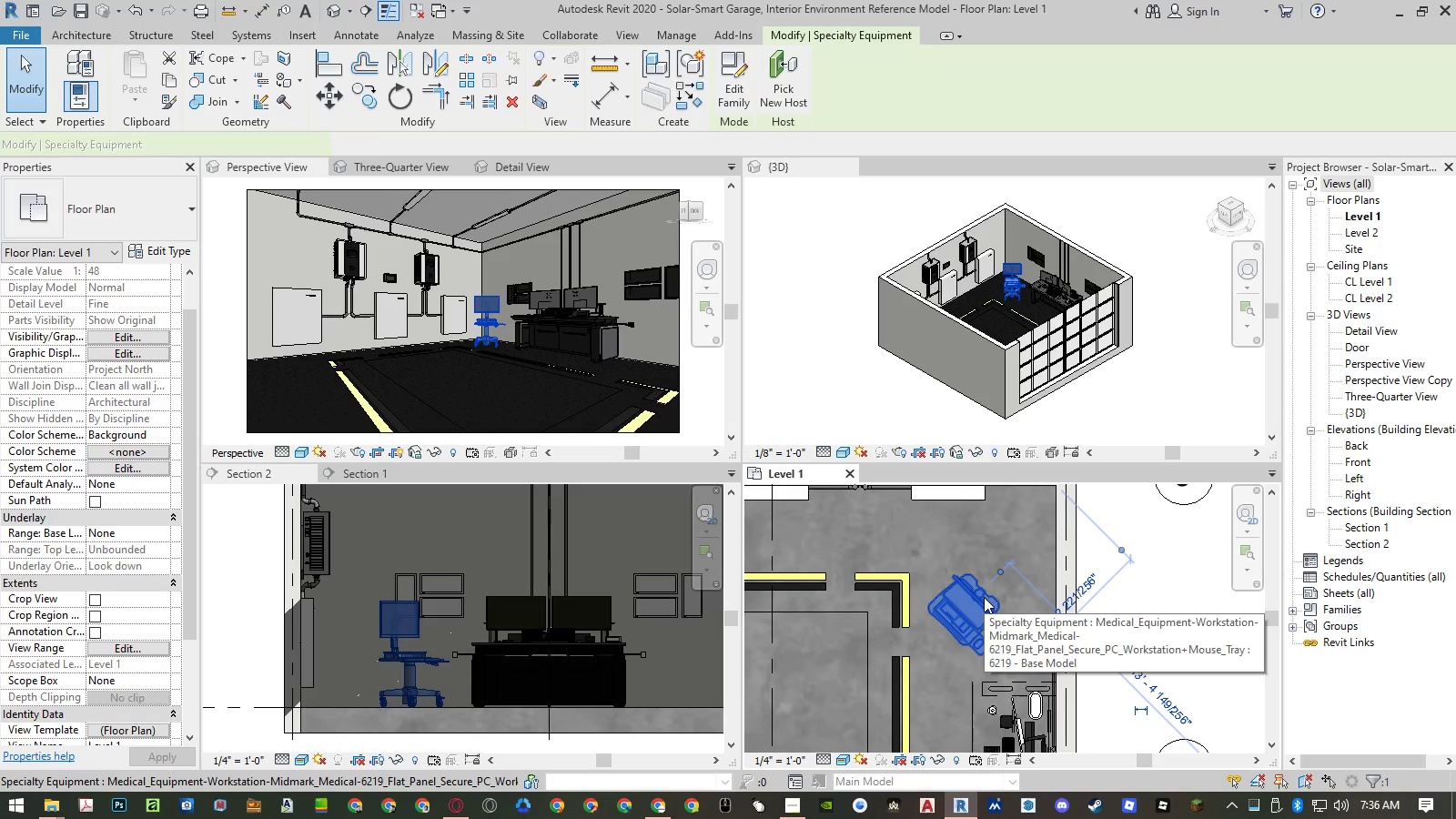 
type(mm)
 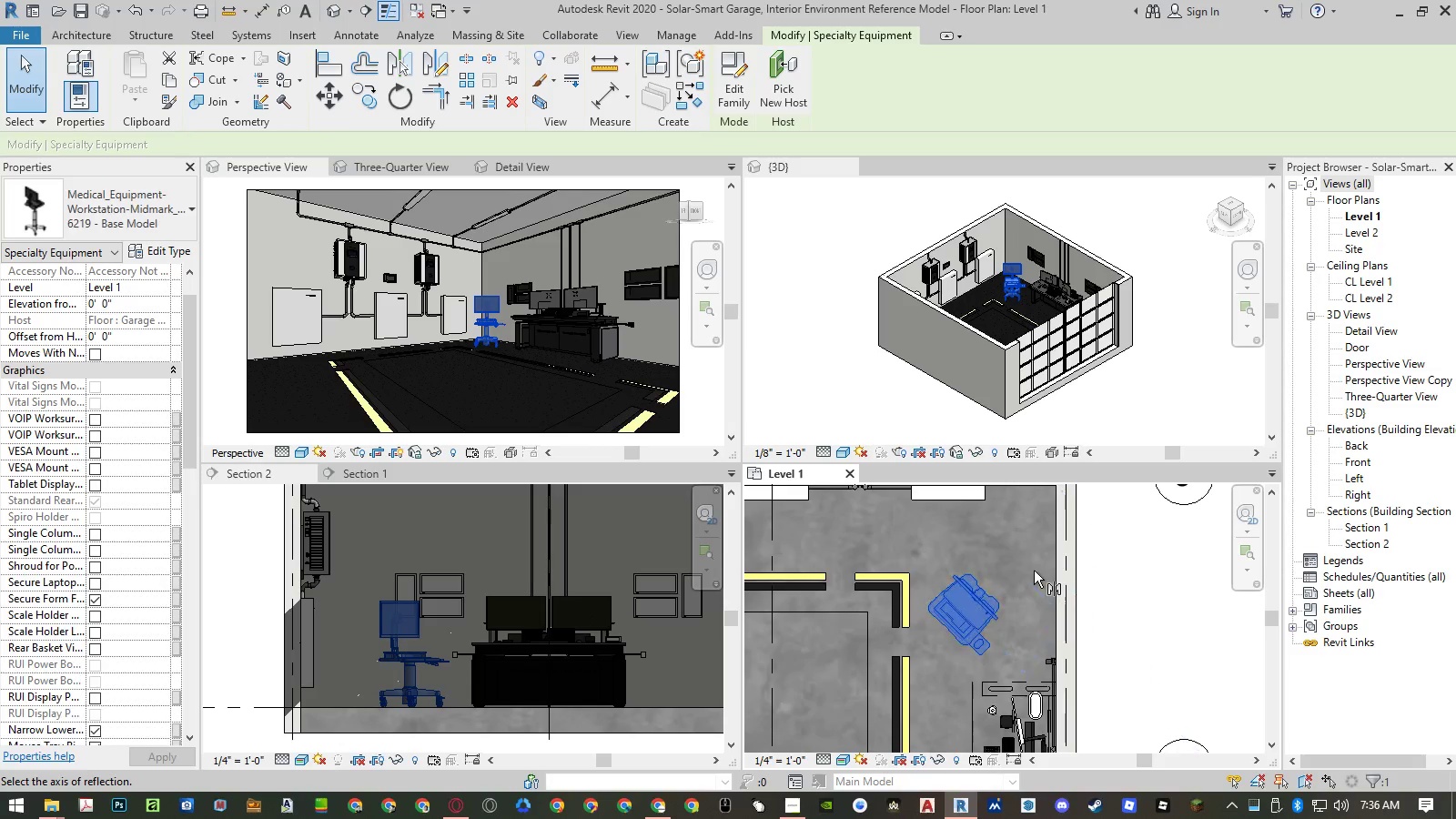 
scroll: coordinate [1037, 576], scroll_direction: down, amount: 8.0
 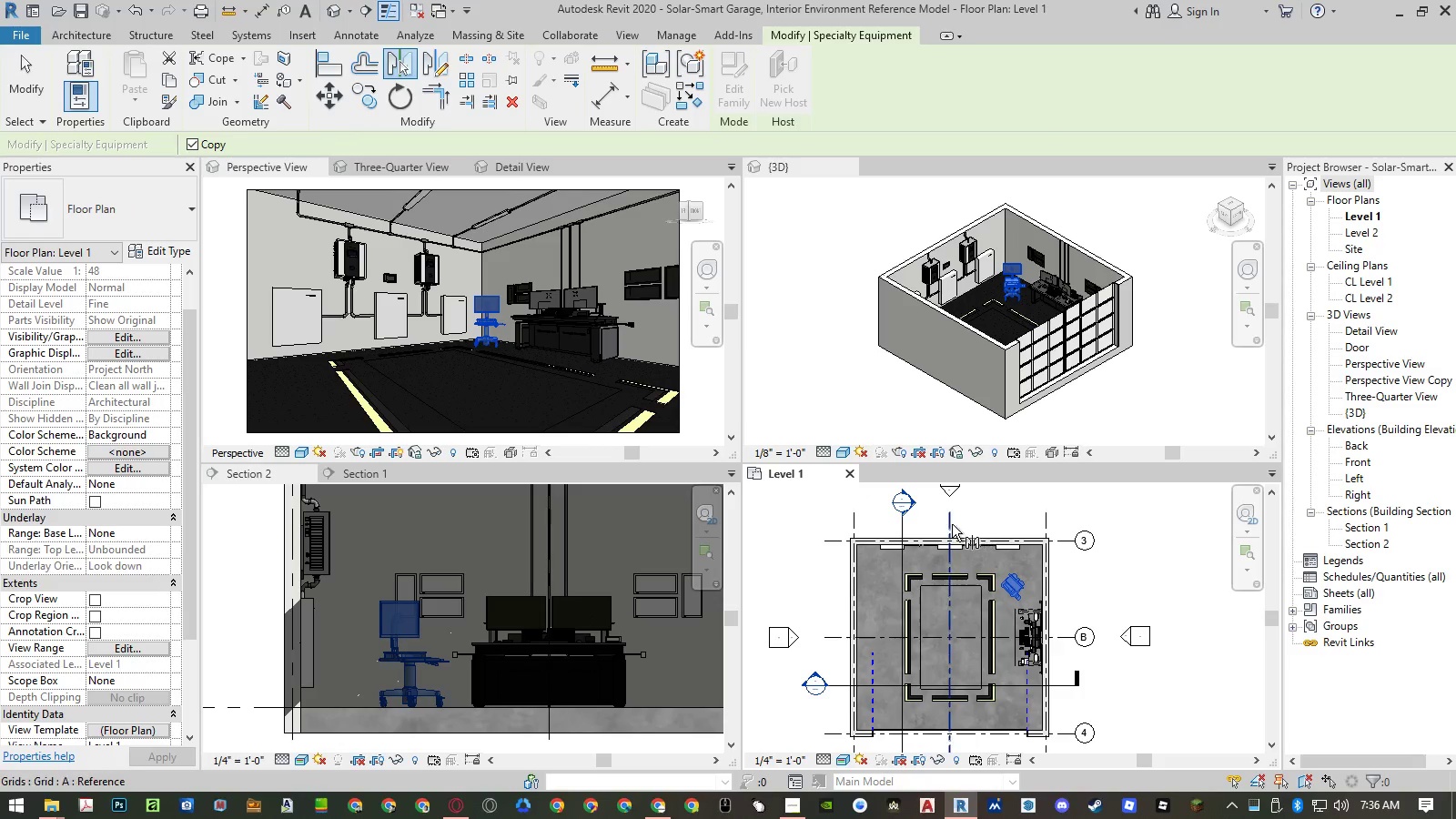 
left_click([948, 523])
 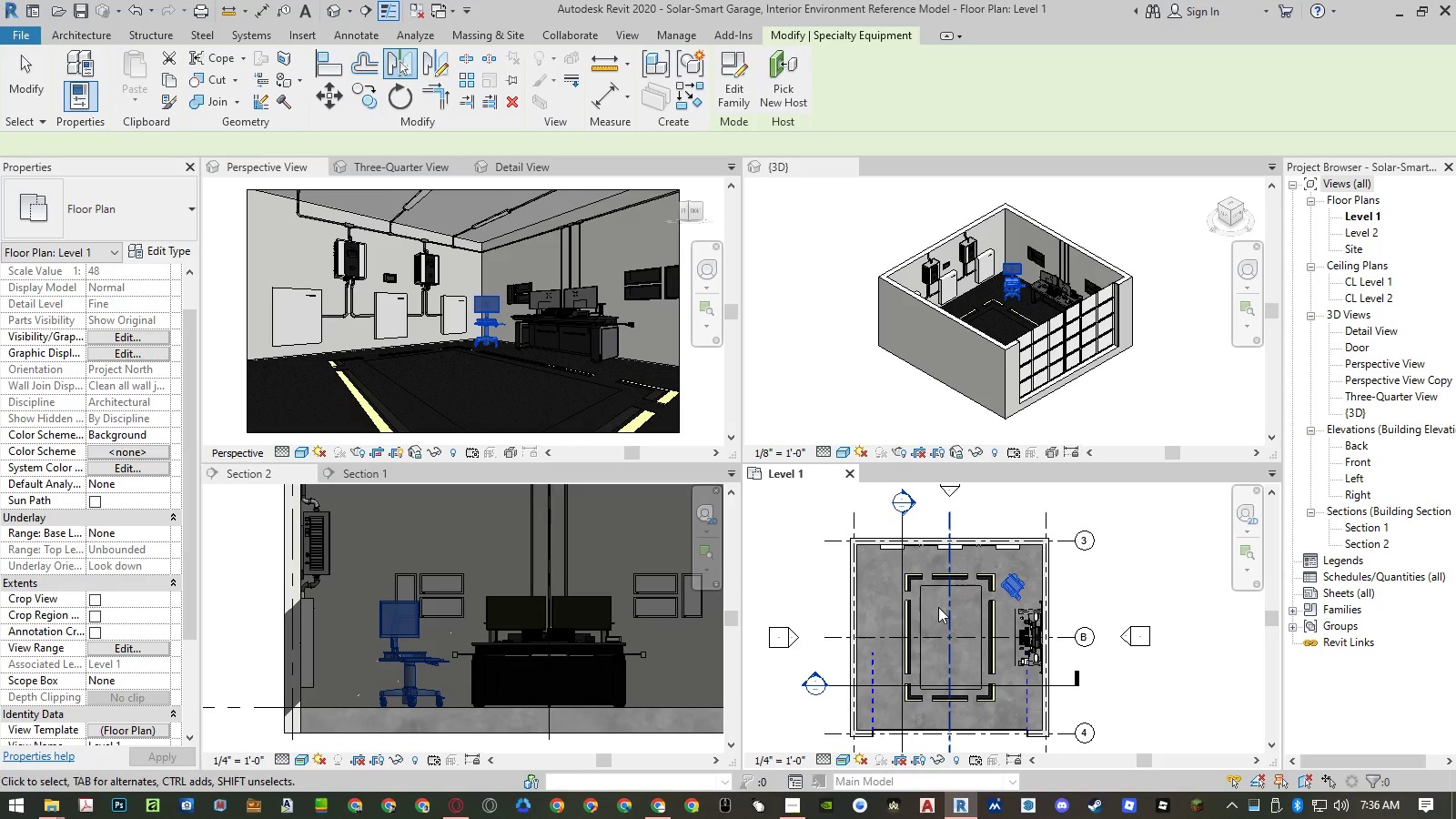 
key(Escape)
 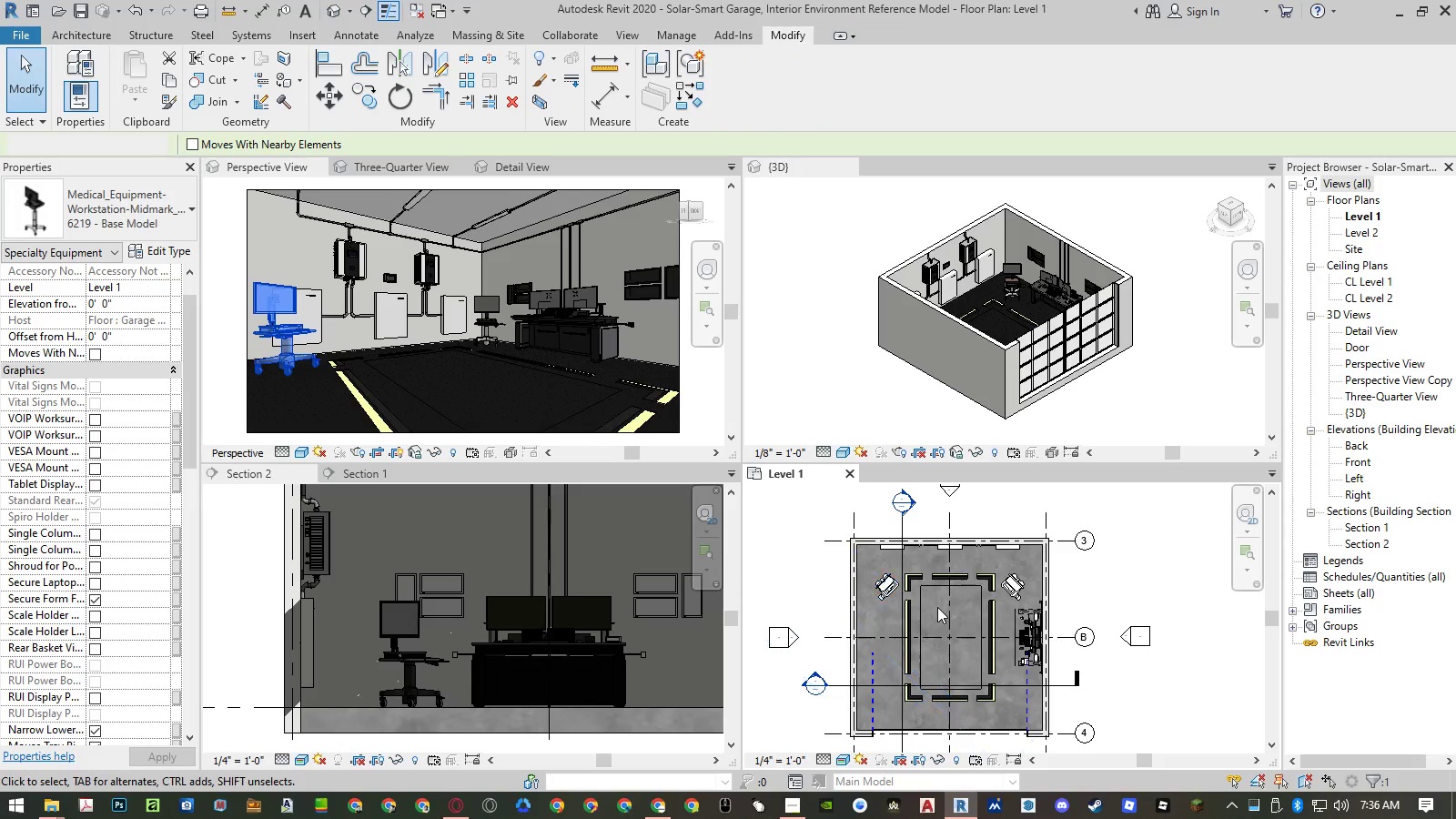 
key(Escape)
 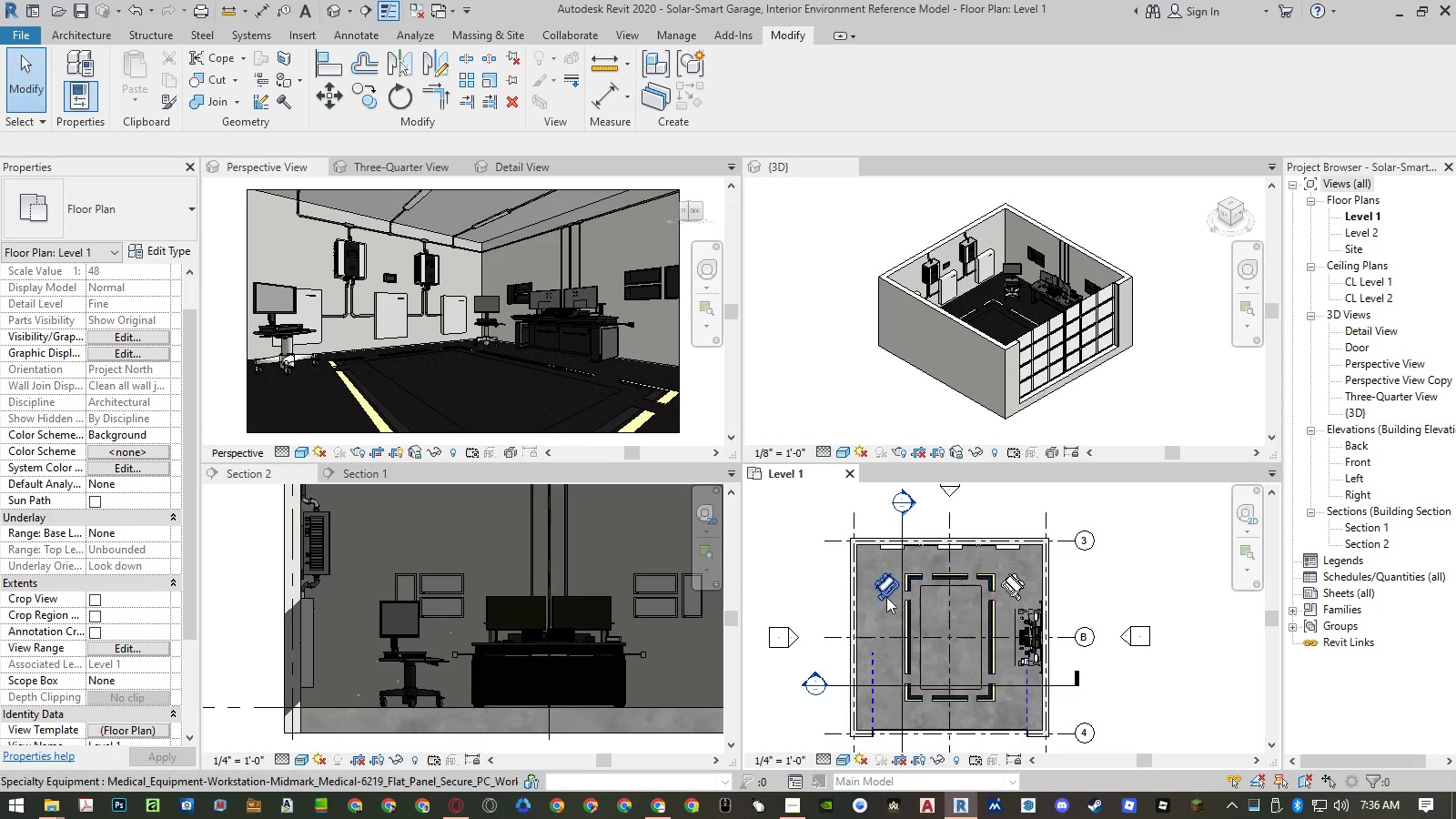 
left_click([890, 584])
 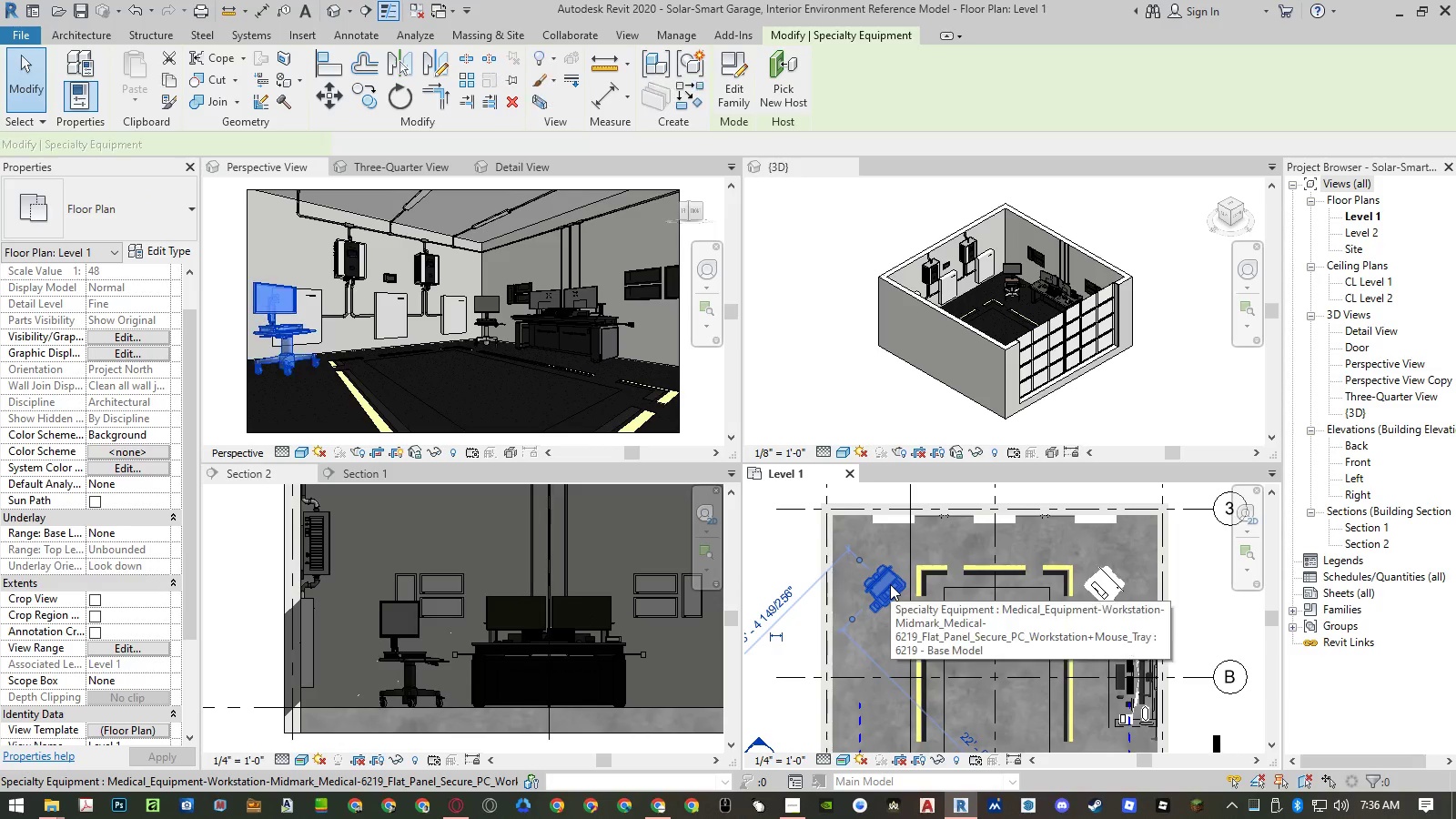 
scroll: coordinate [890, 584], scroll_direction: up, amount: 4.0
 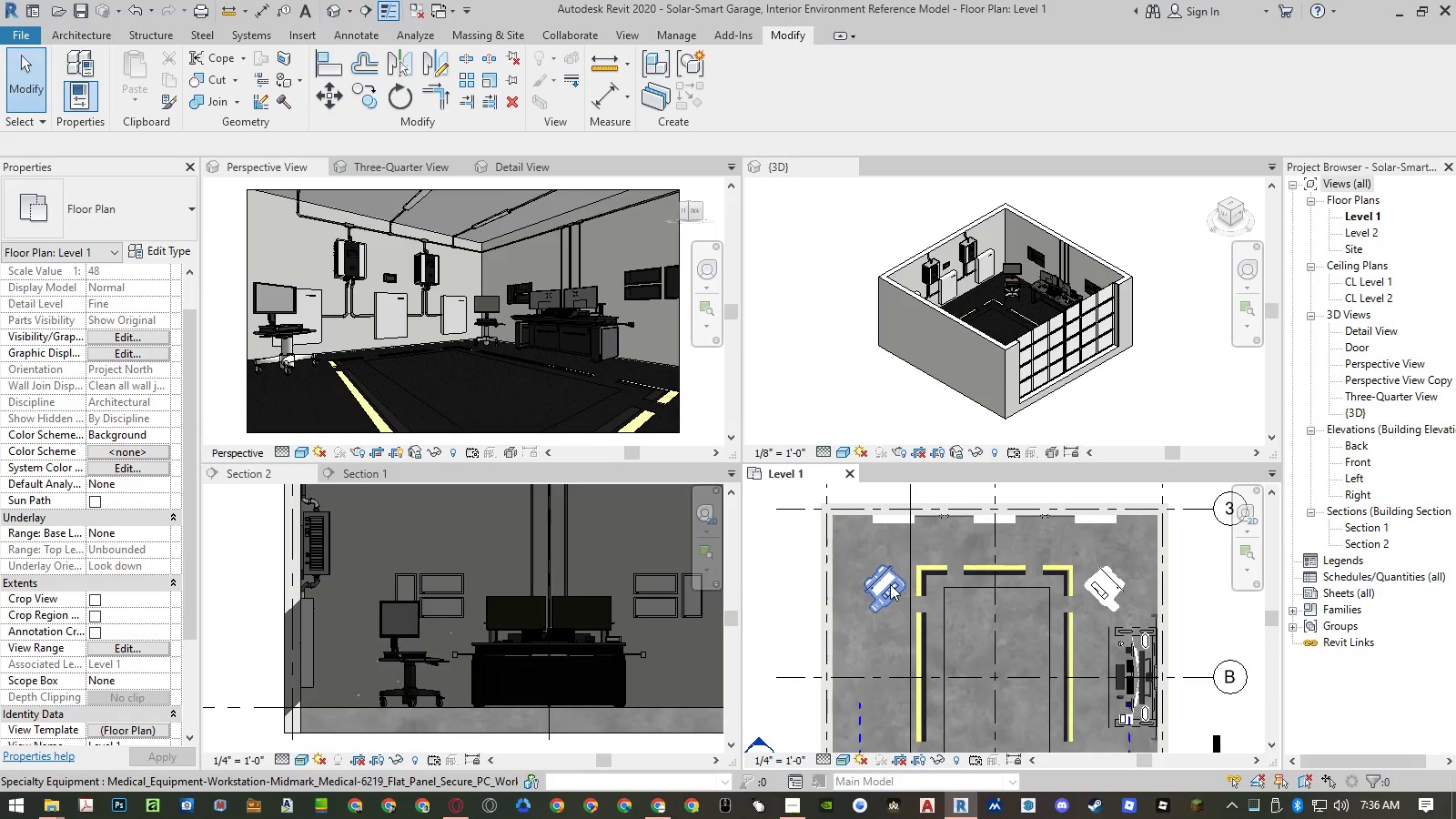 
type(mm)
 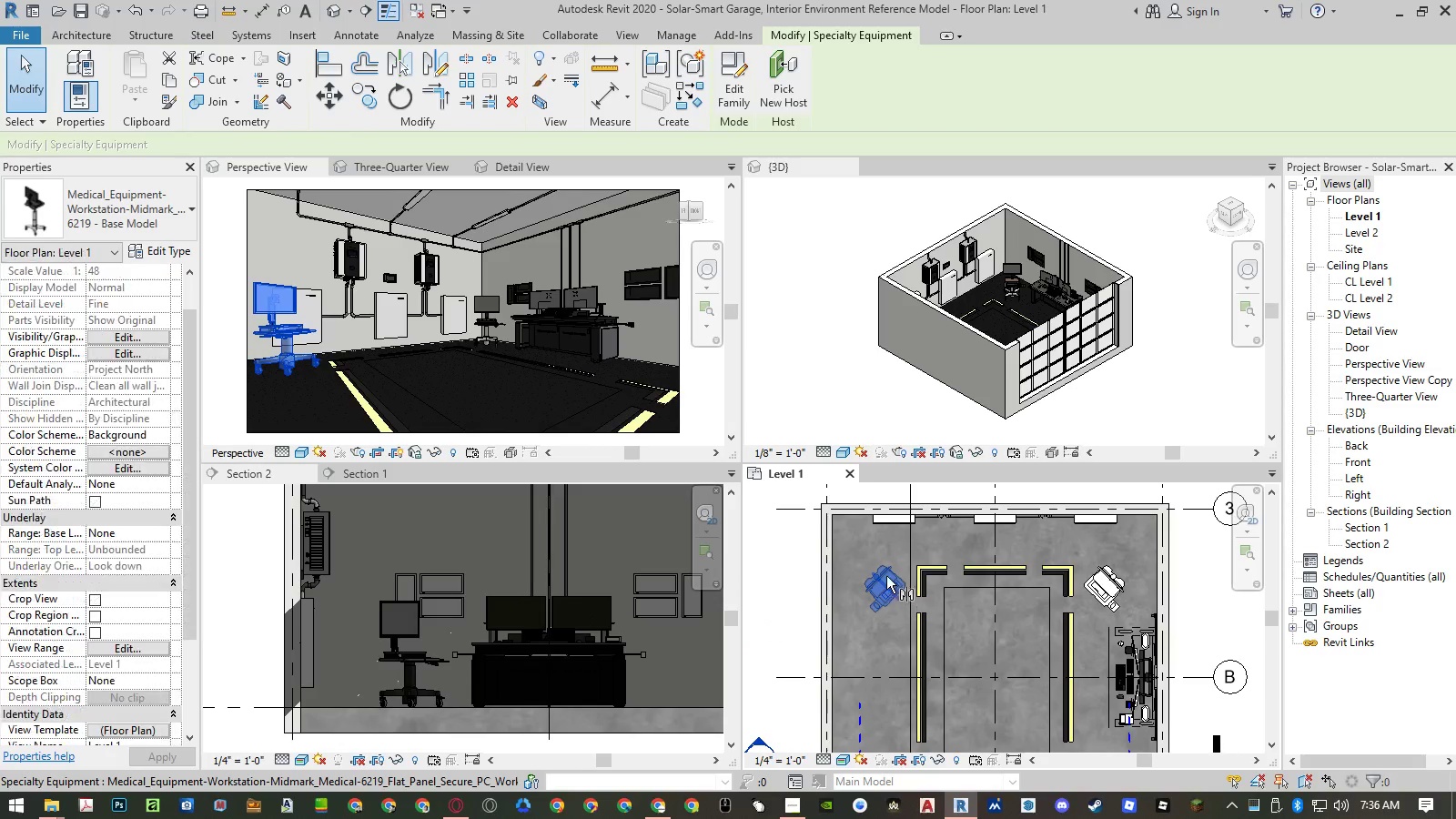 
scroll: coordinate [880, 573], scroll_direction: up, amount: 5.0
 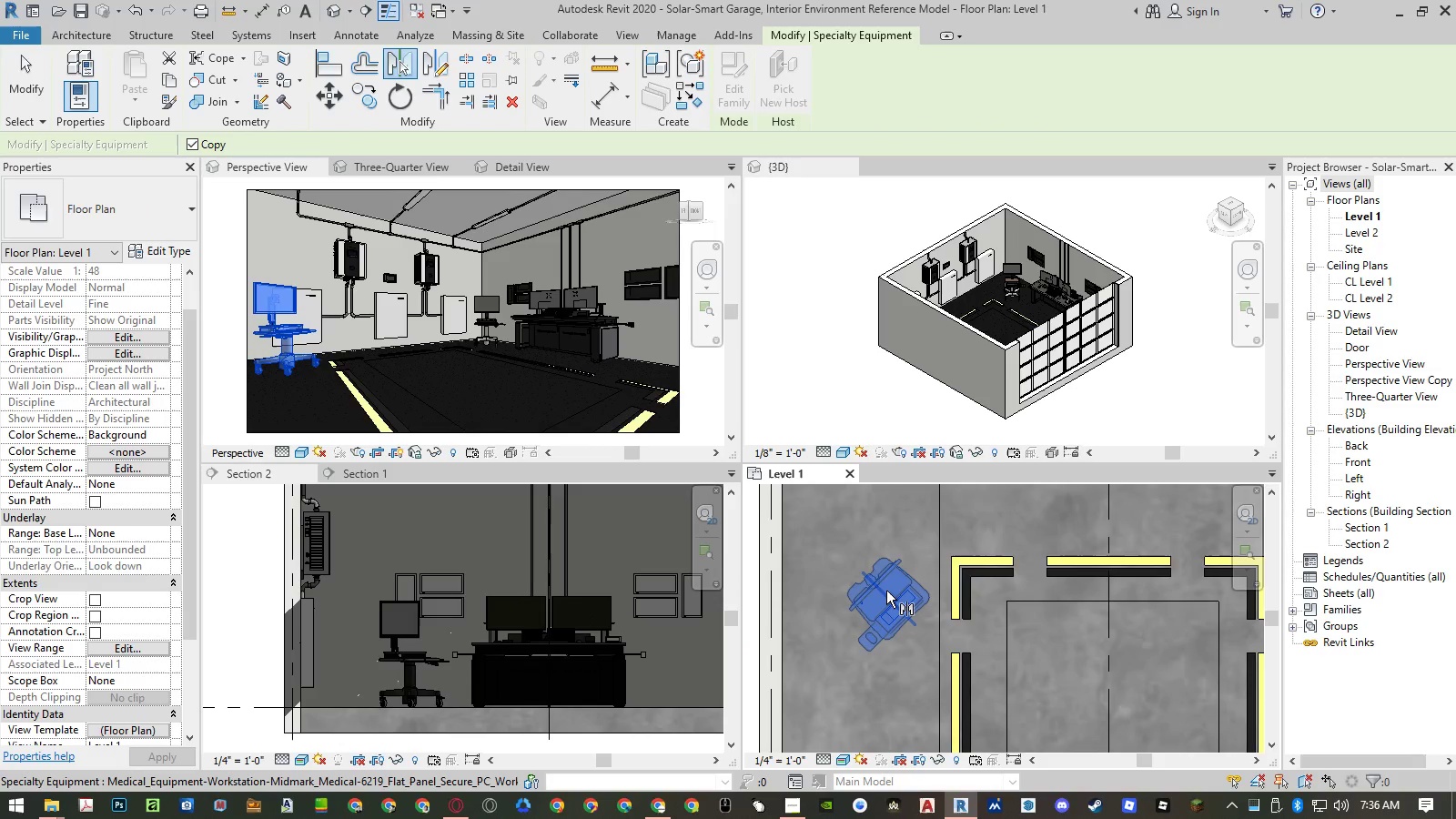 
left_click([886, 591])
 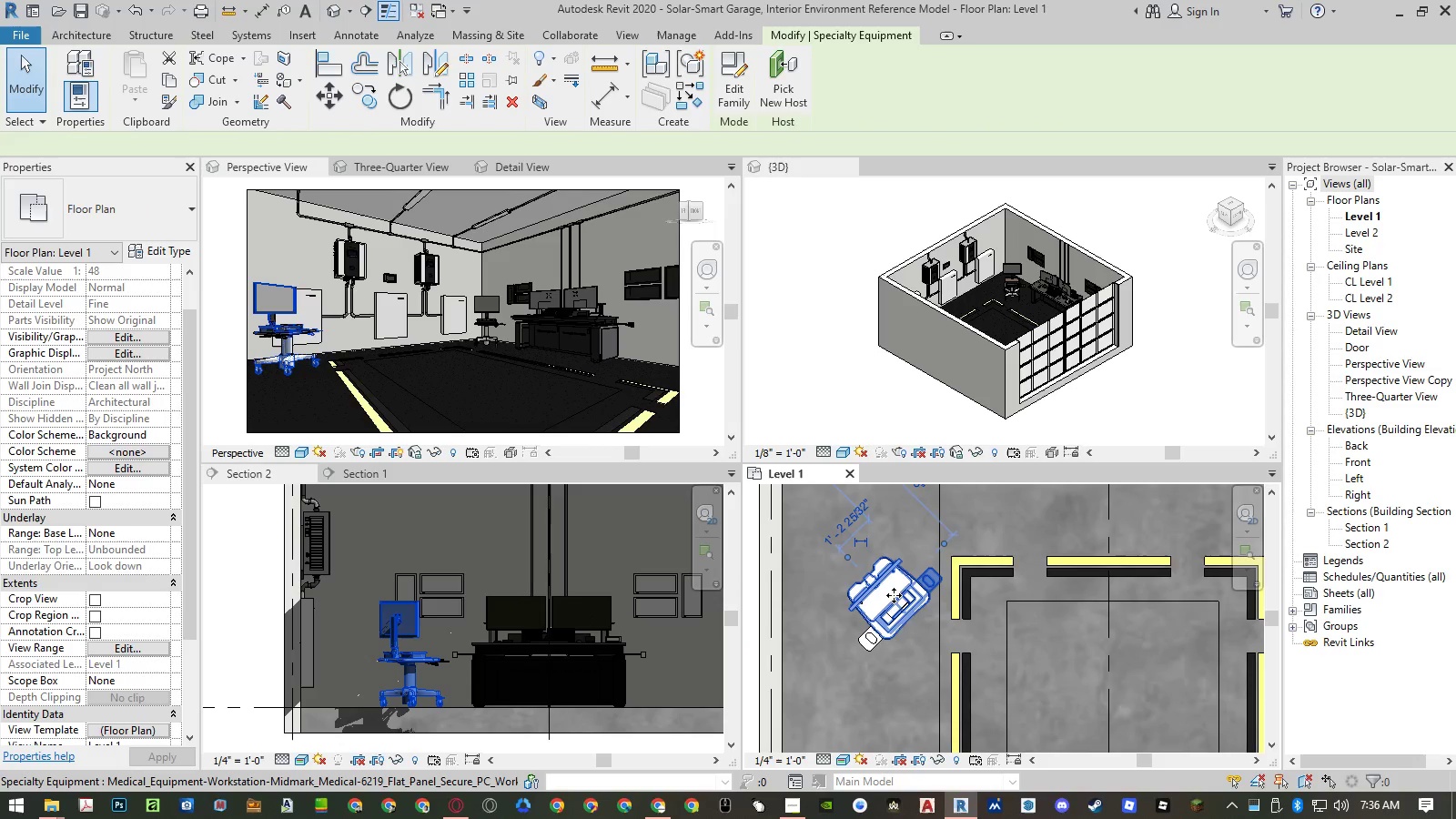 
key(Escape)
 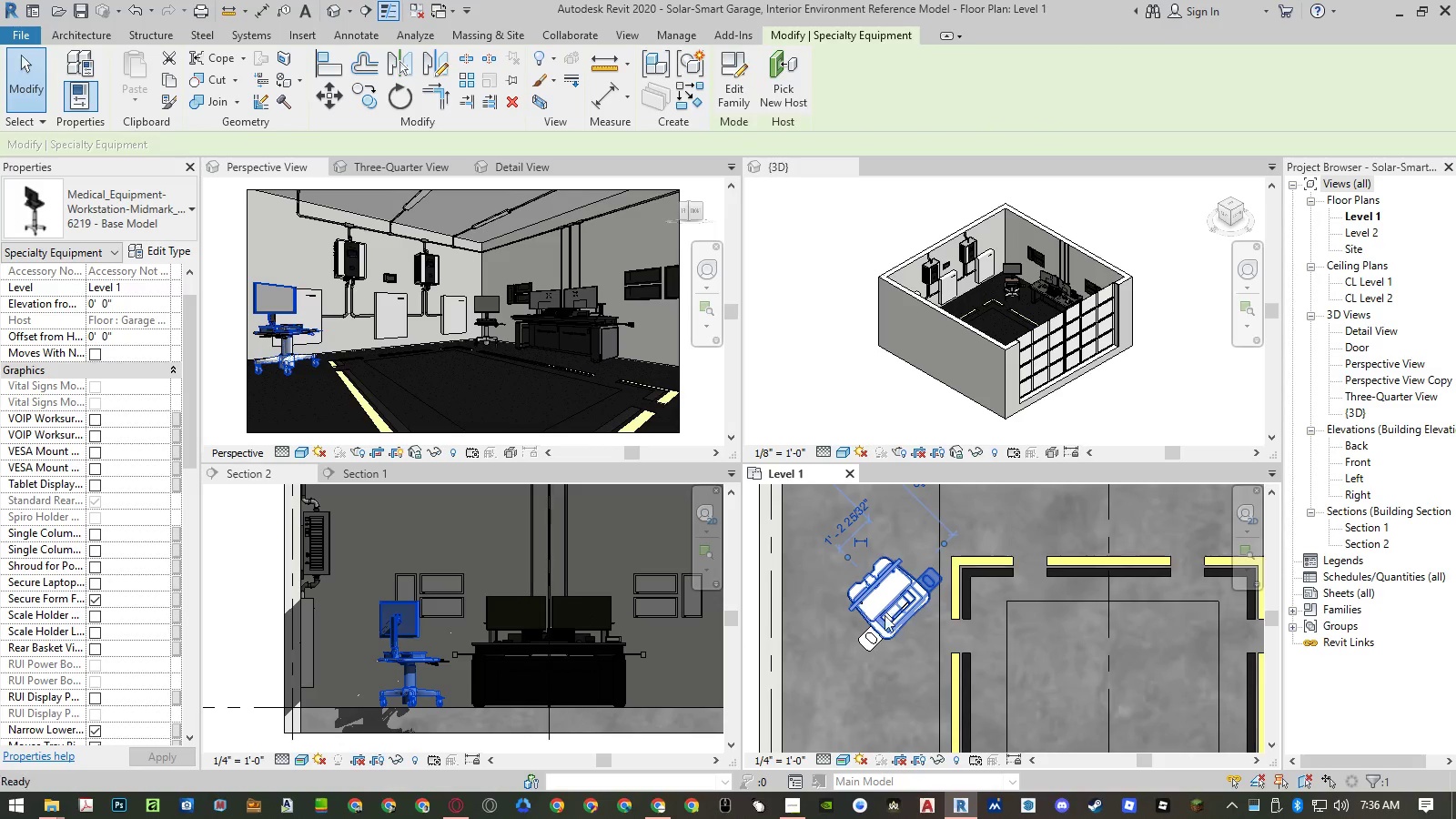 
key(Escape)
 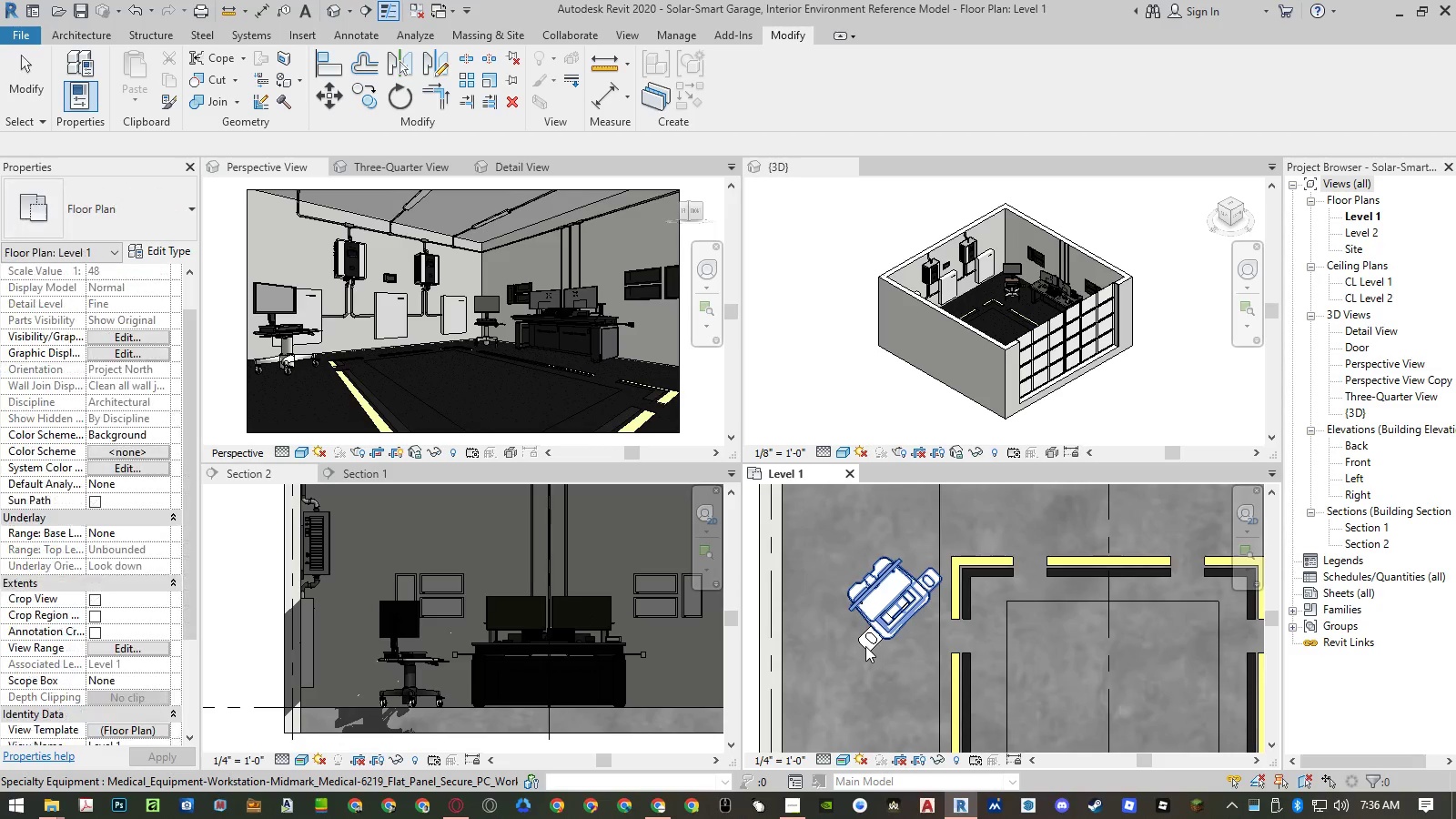 
left_click([868, 646])
 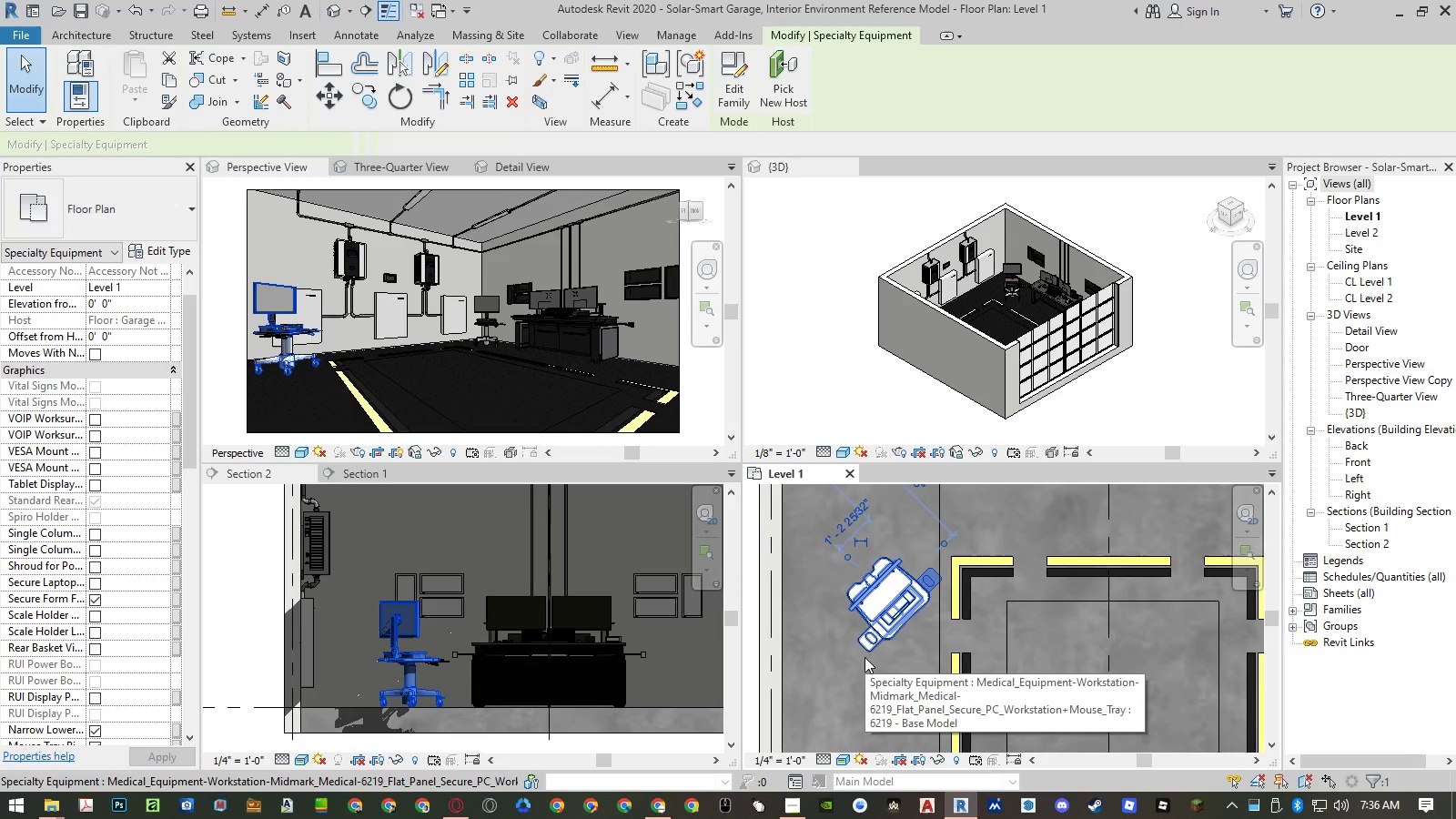 
left_click([864, 657])
 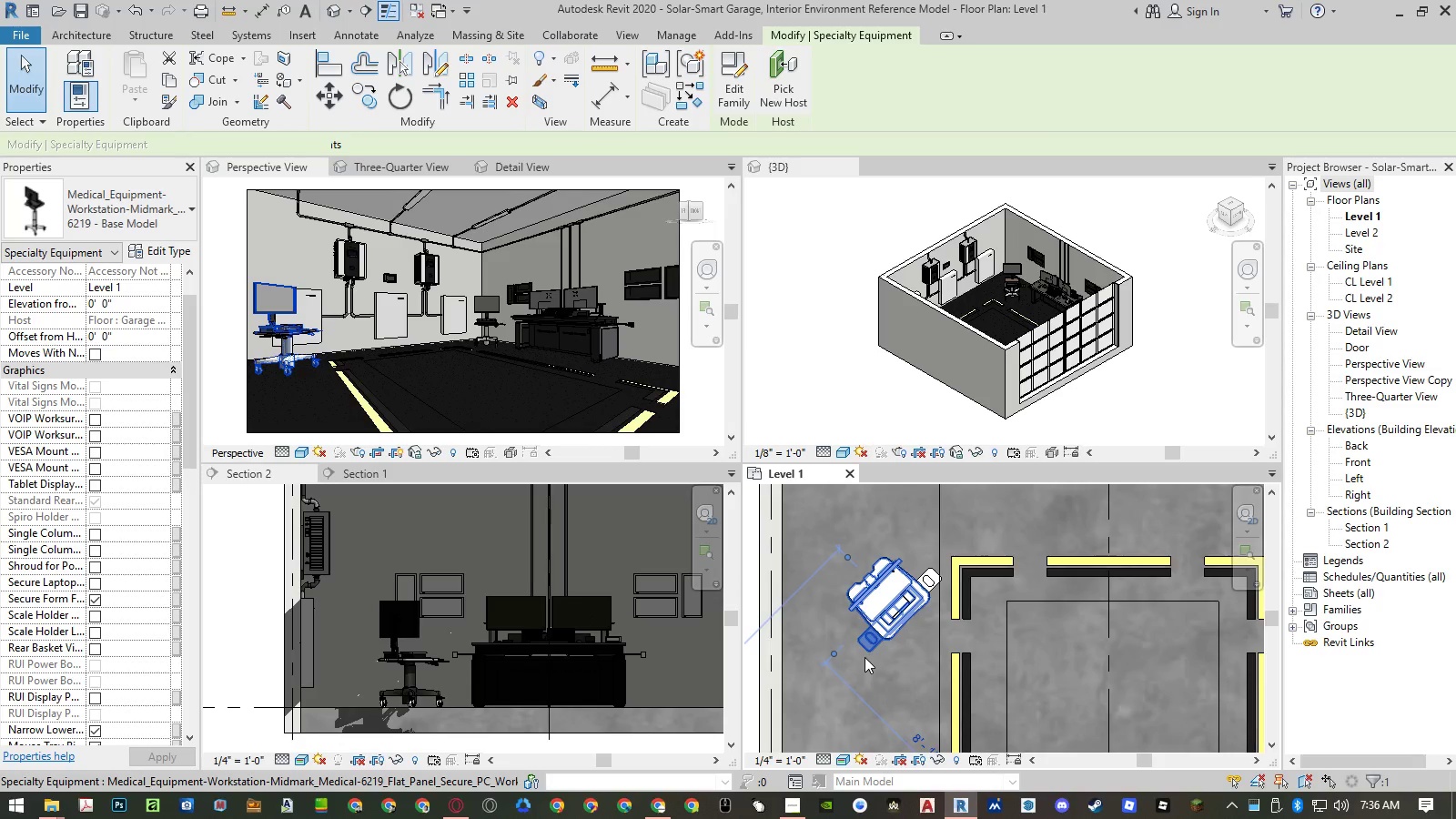 
key(Delete)
 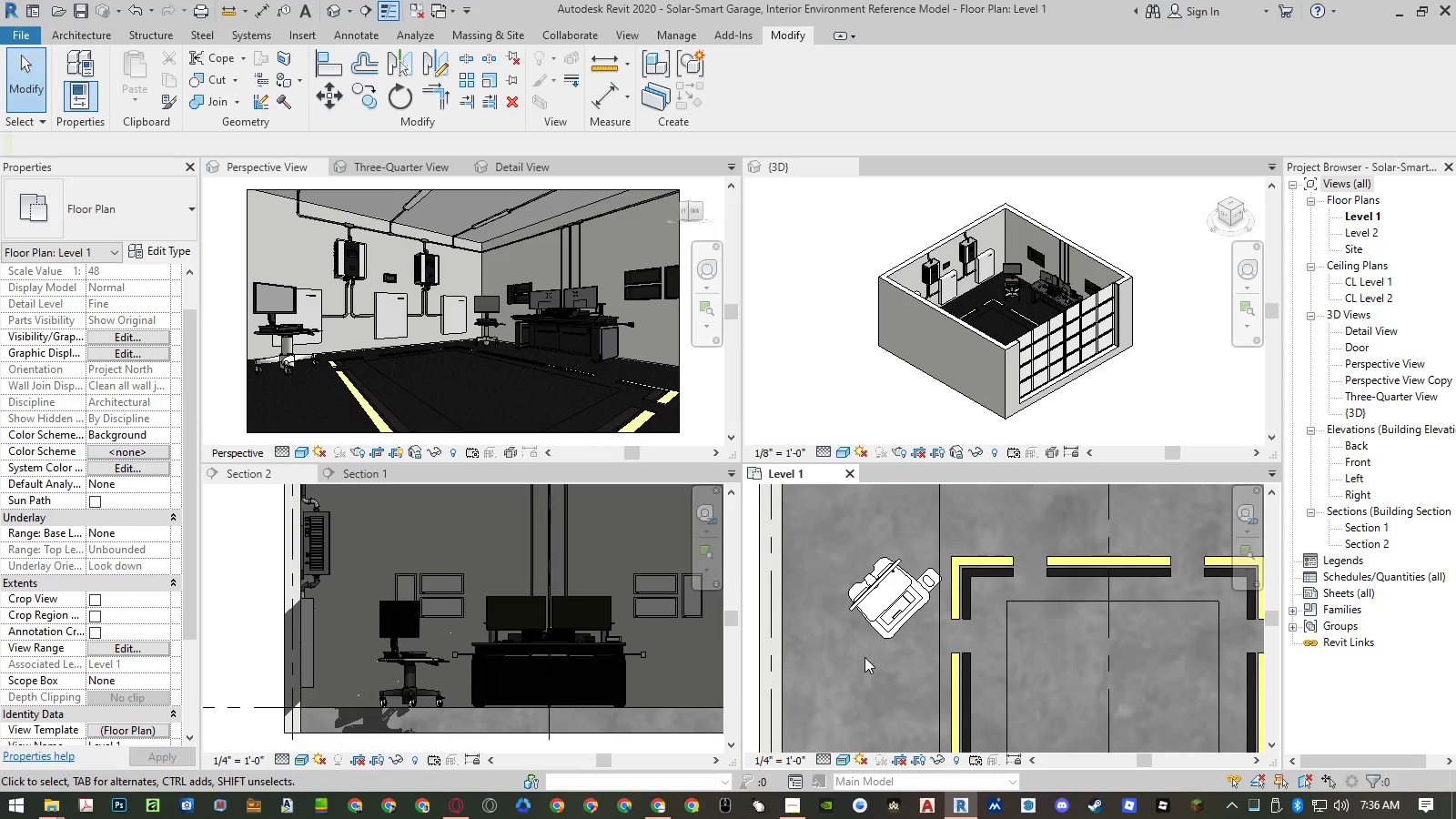 
wait(6.34)
 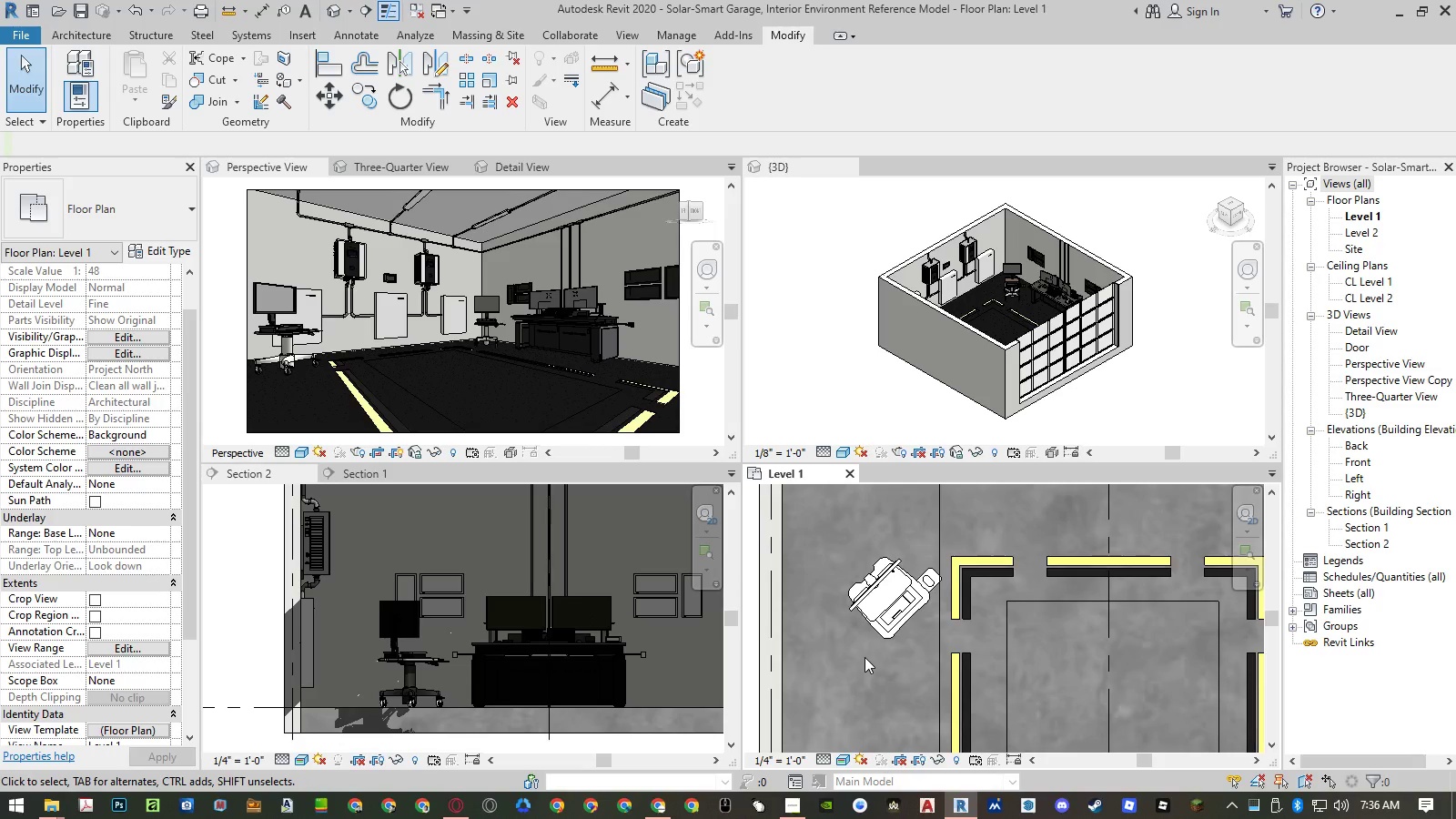 
left_click([285, 331])
 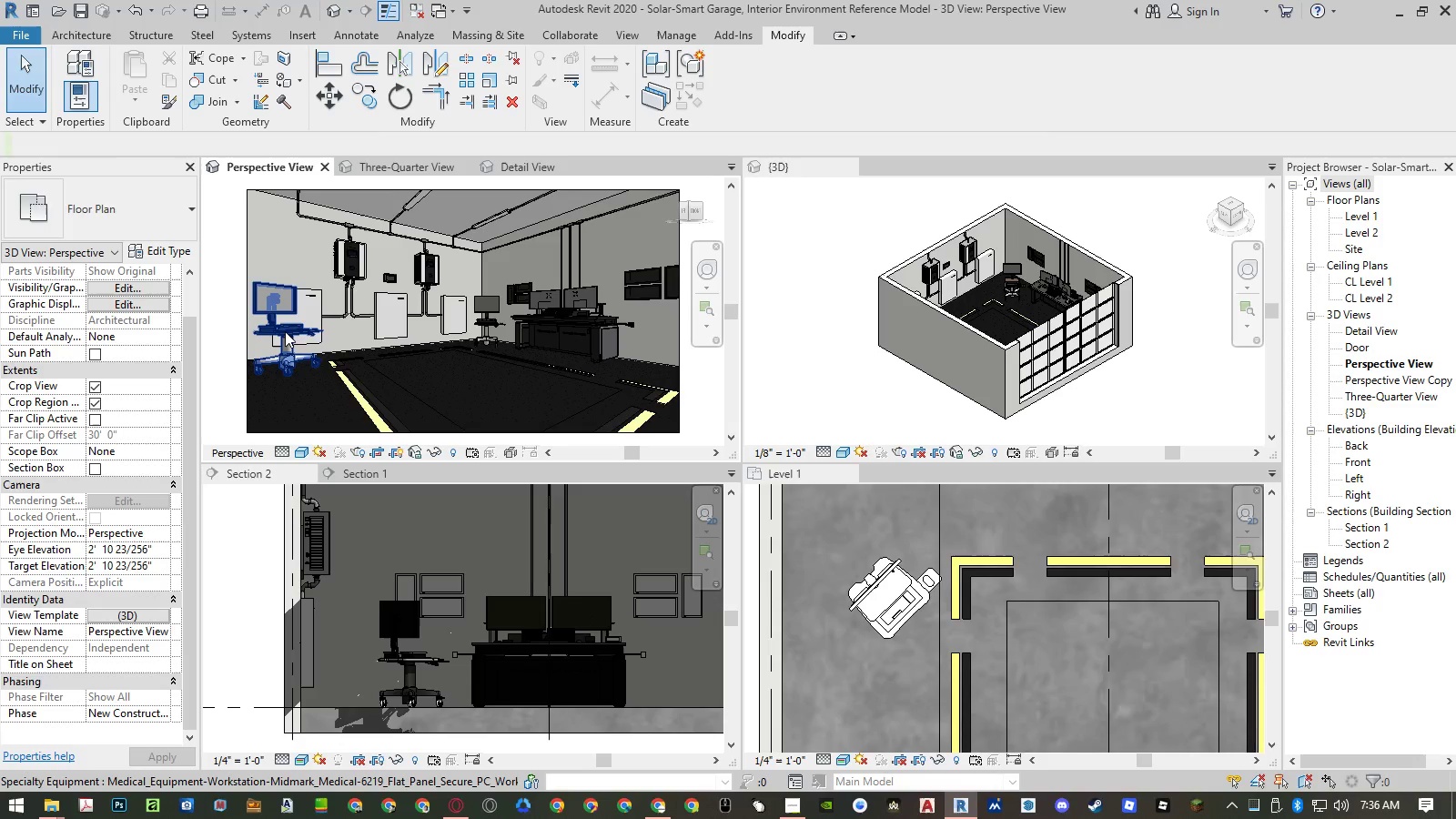 
left_click([285, 331])
 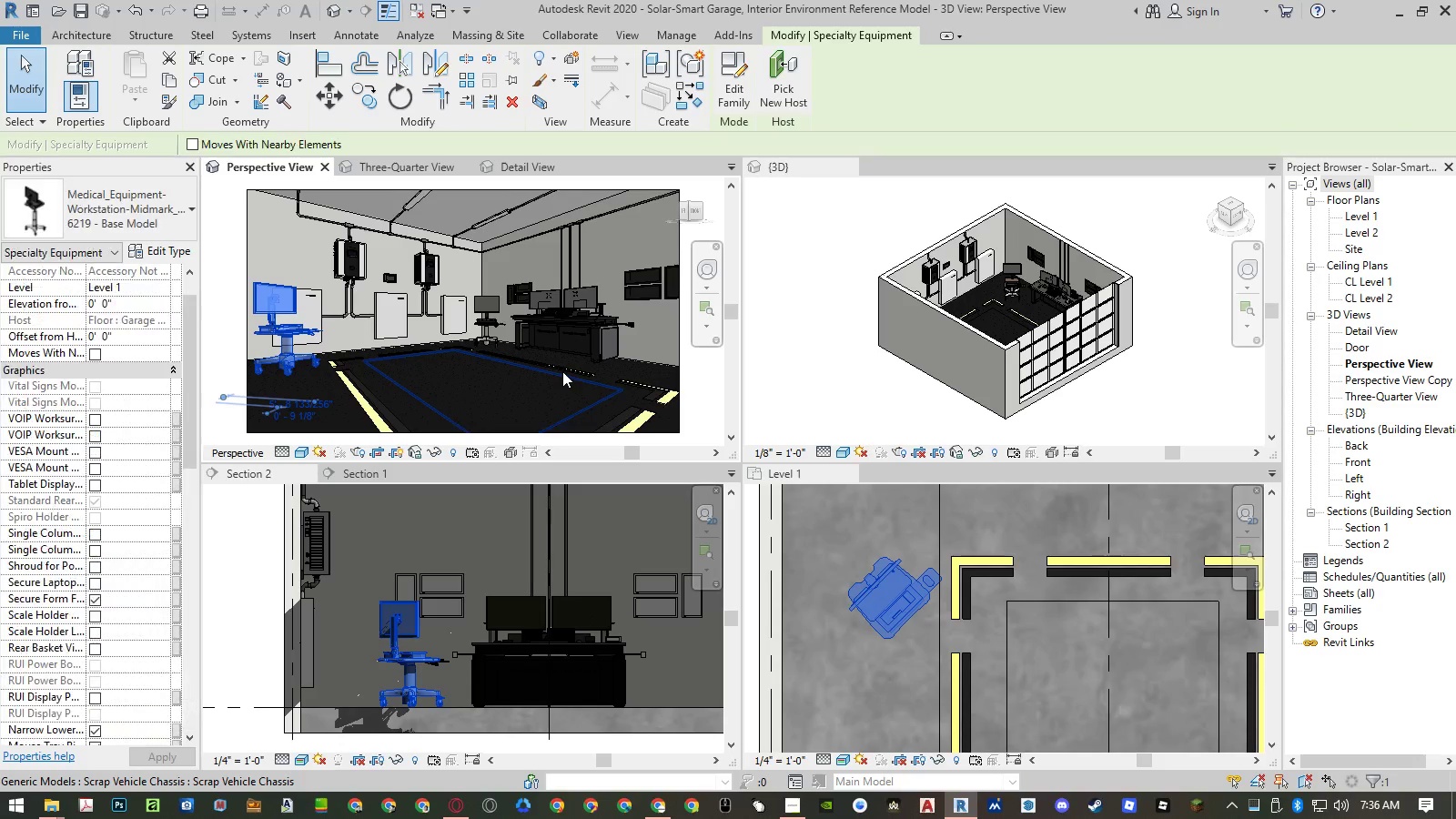 
key(Delete)
 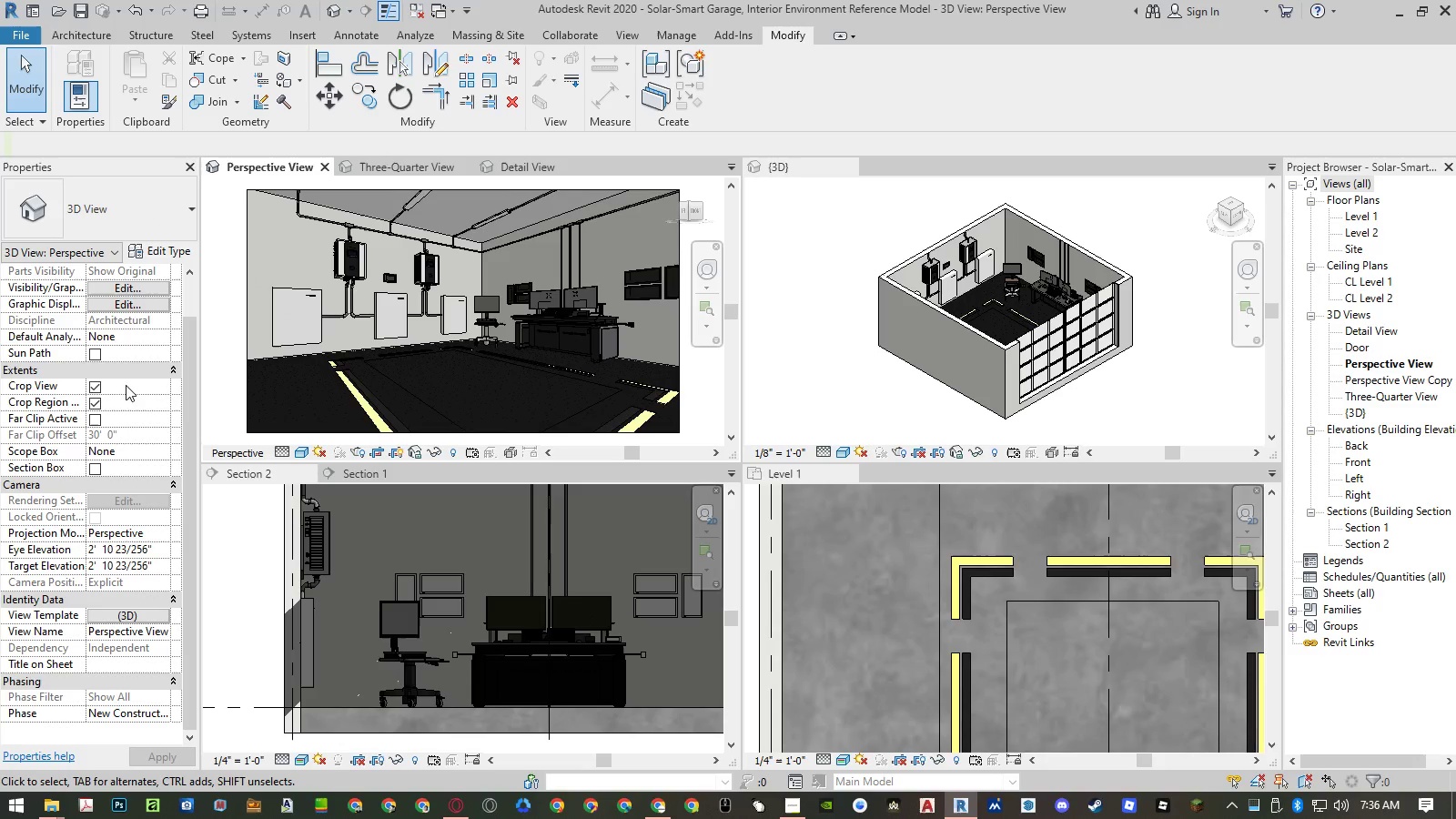 
left_click([417, 397])
 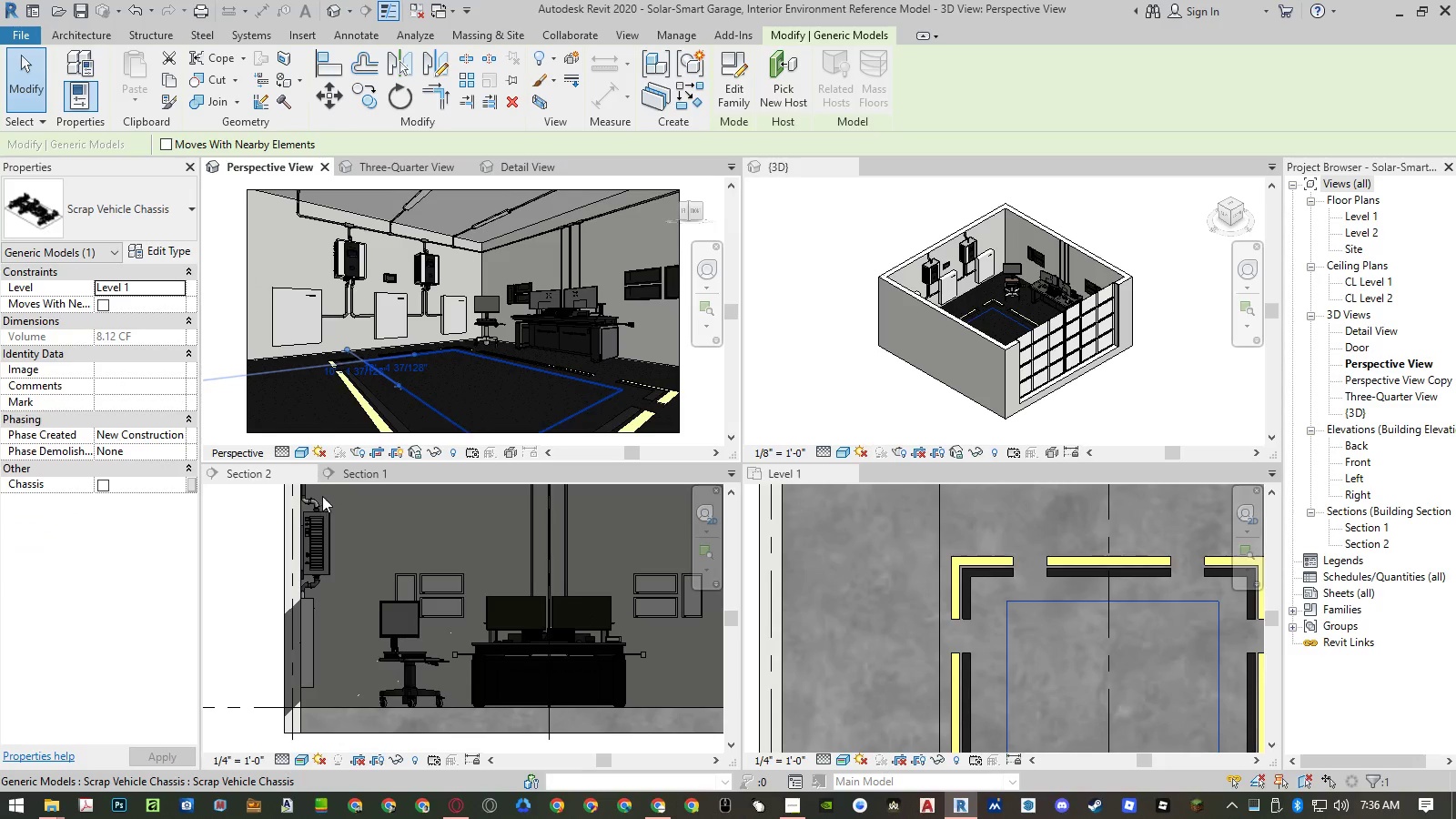 
left_click([304, 475])
 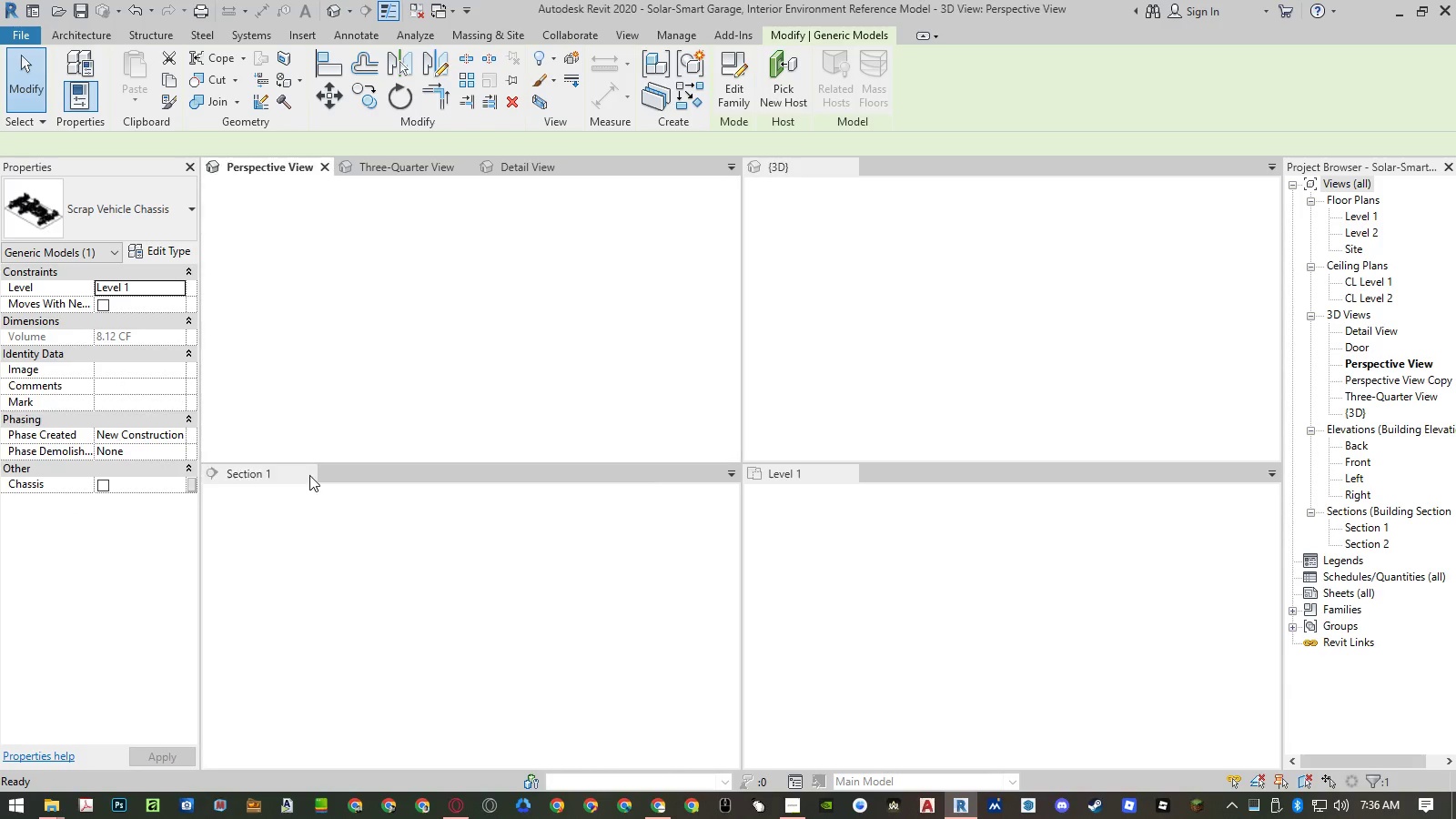 
left_click([309, 475])
 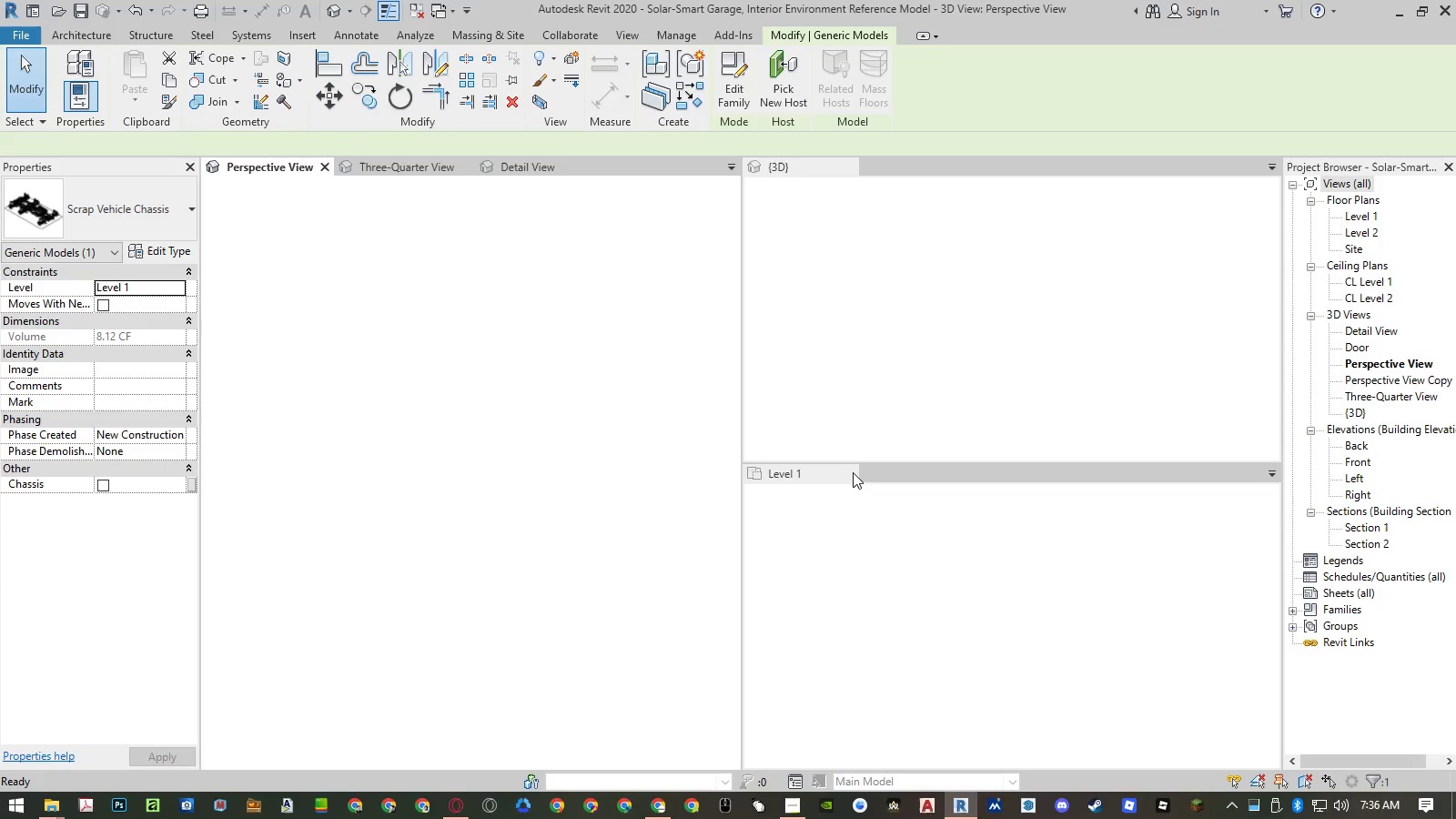 
left_click([853, 473])
 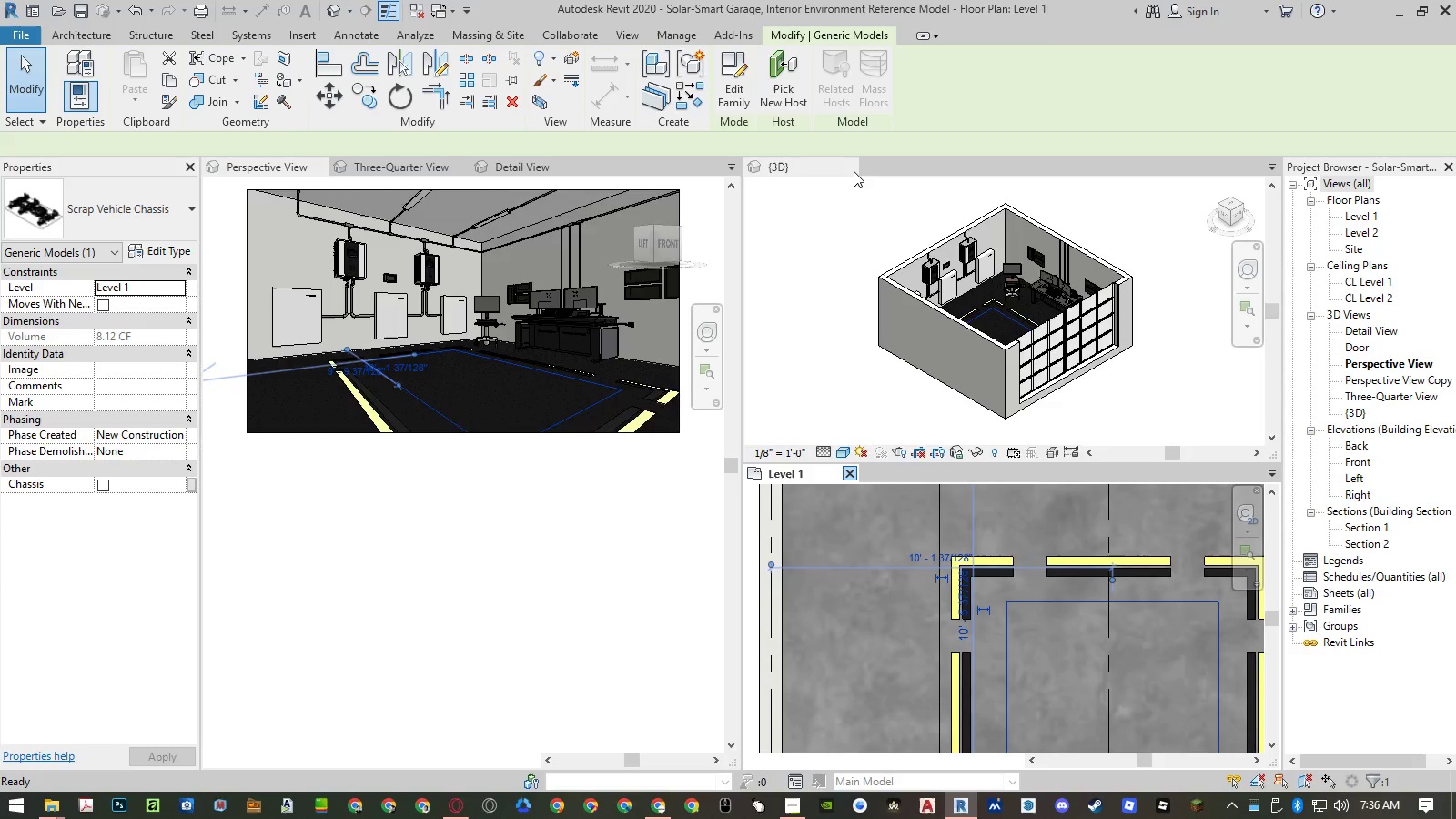 
left_click([854, 168])
 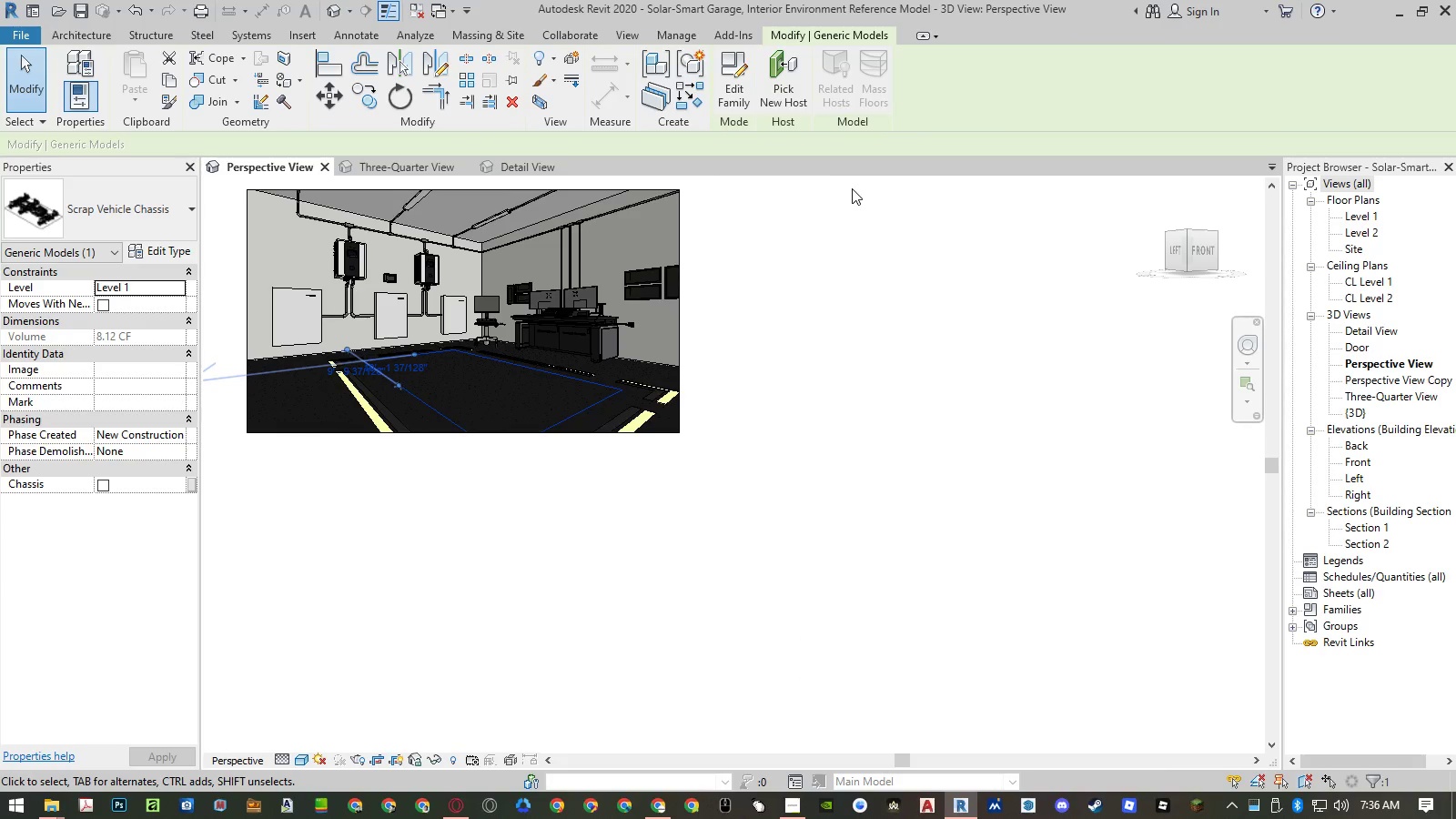 
double_click([909, 285])
 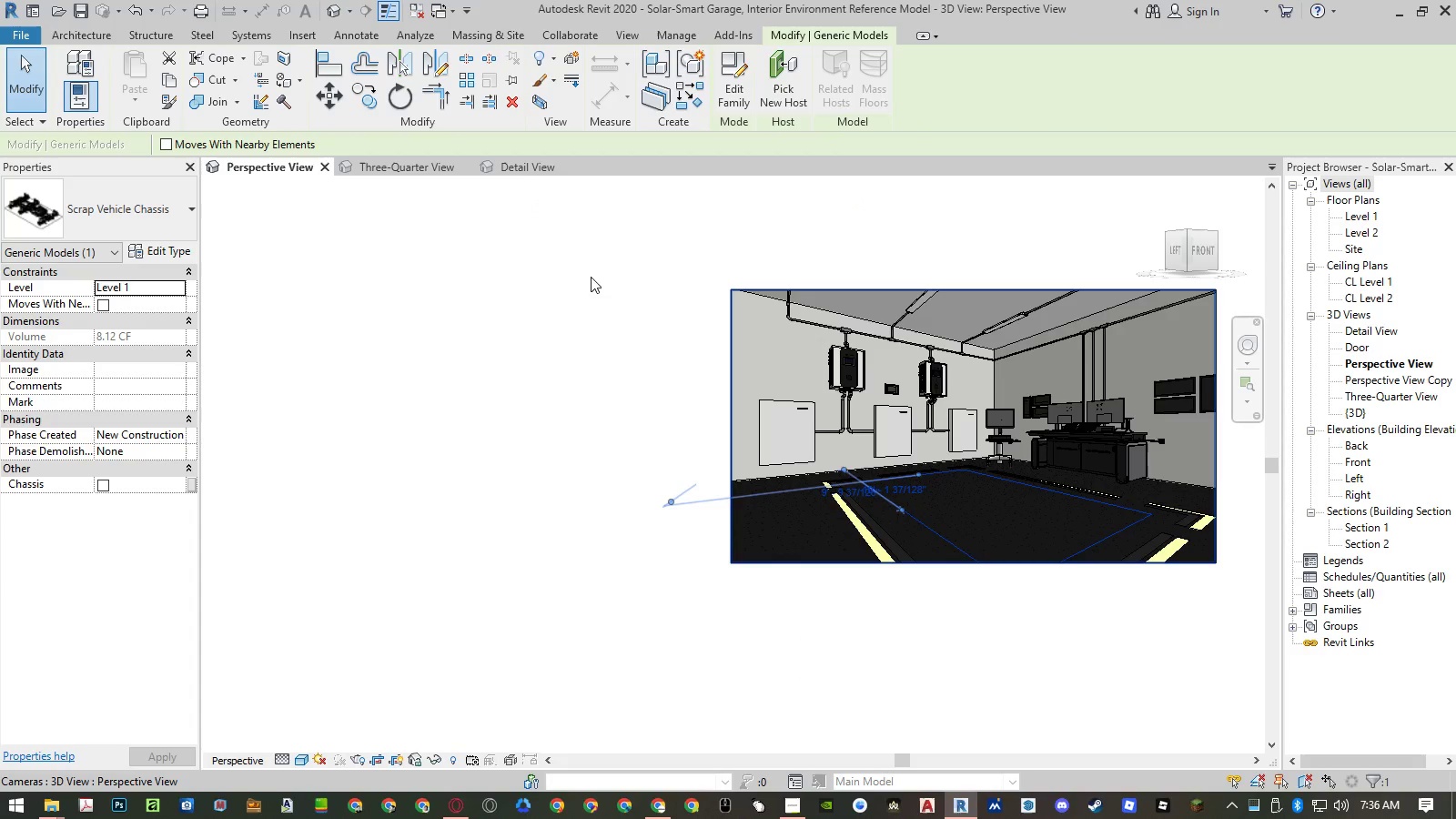 
left_click([579, 294])
 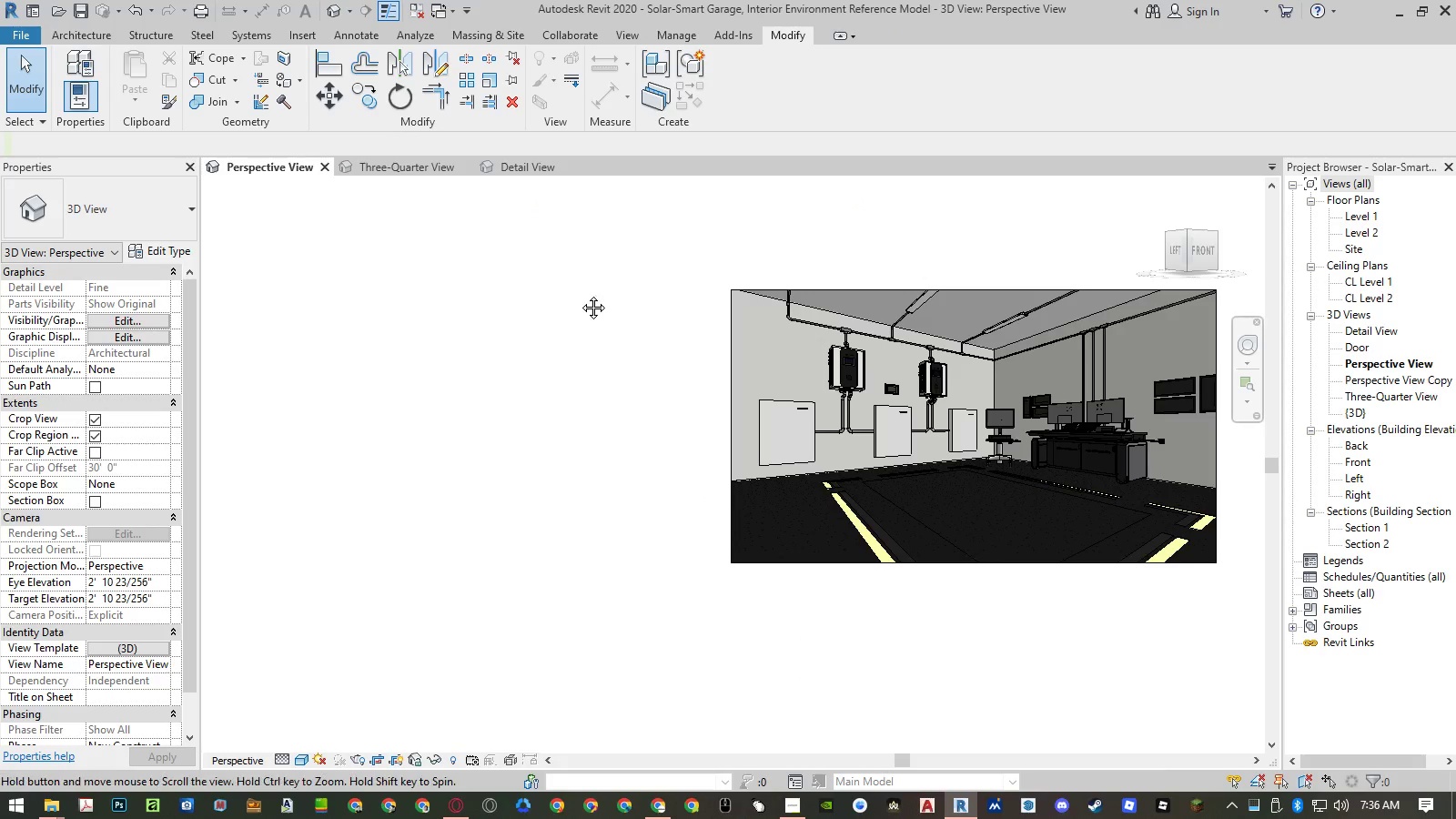 
double_click([580, 294])
 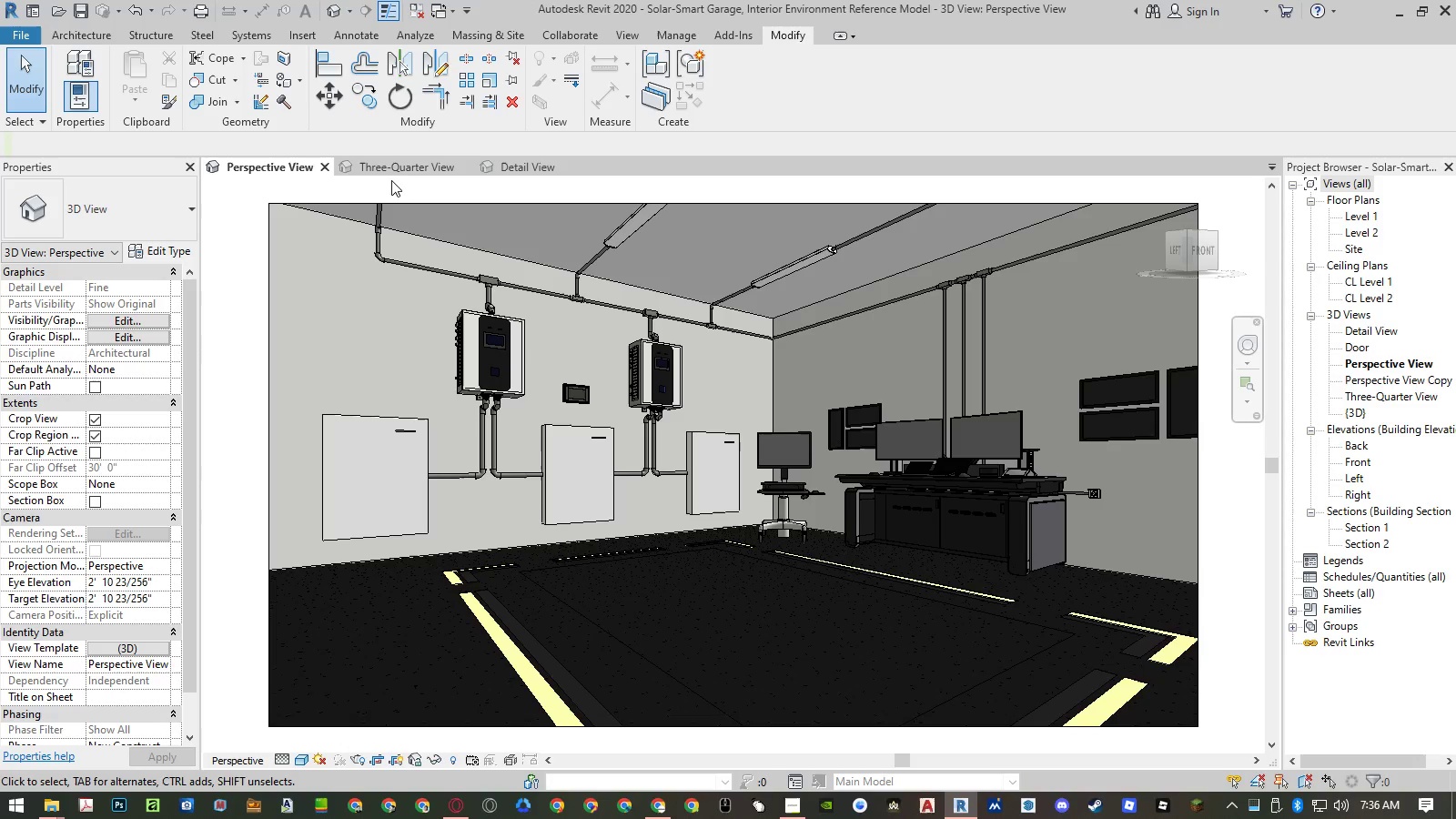 
left_click([379, 167])
 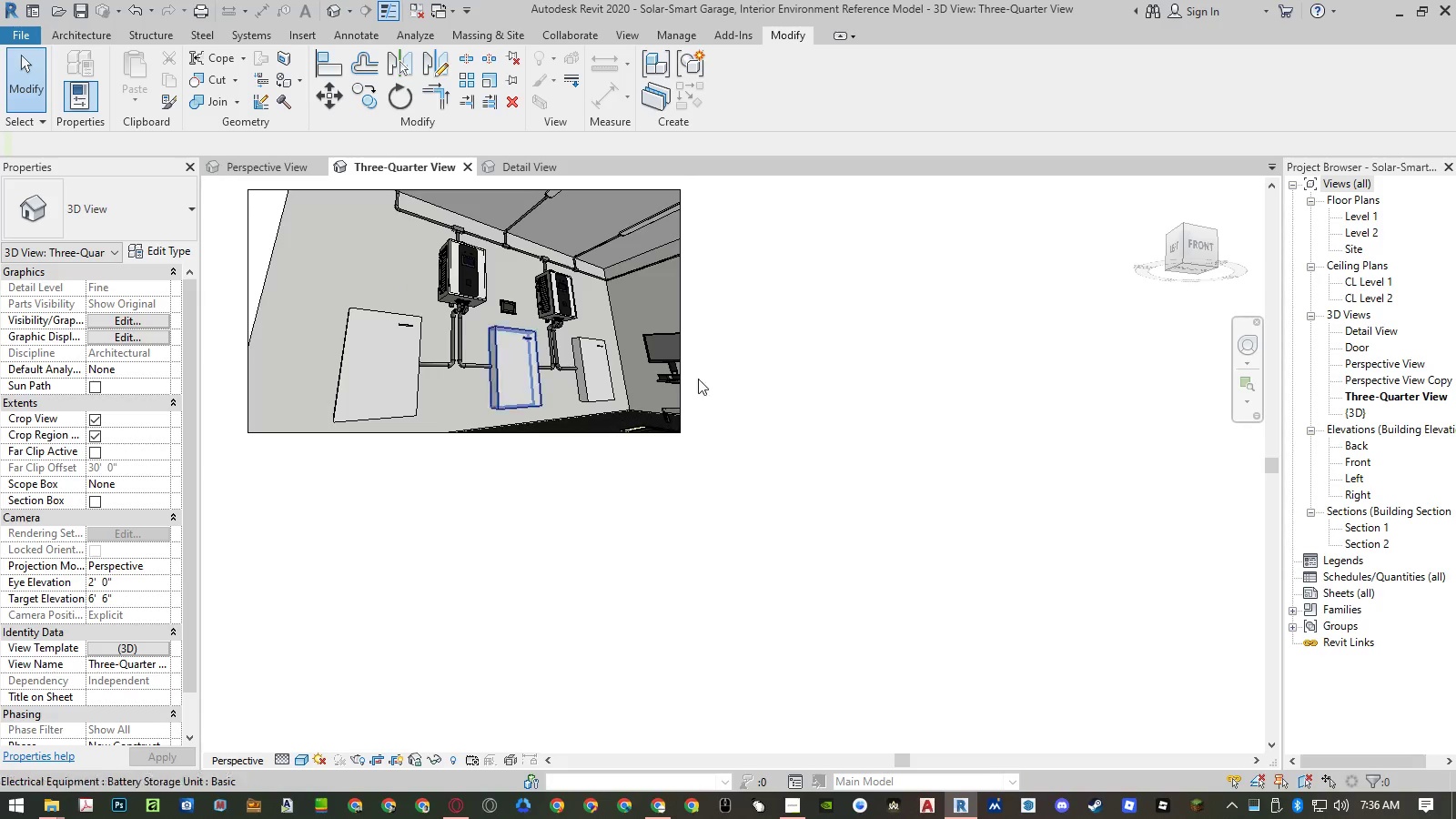 
double_click([886, 397])
 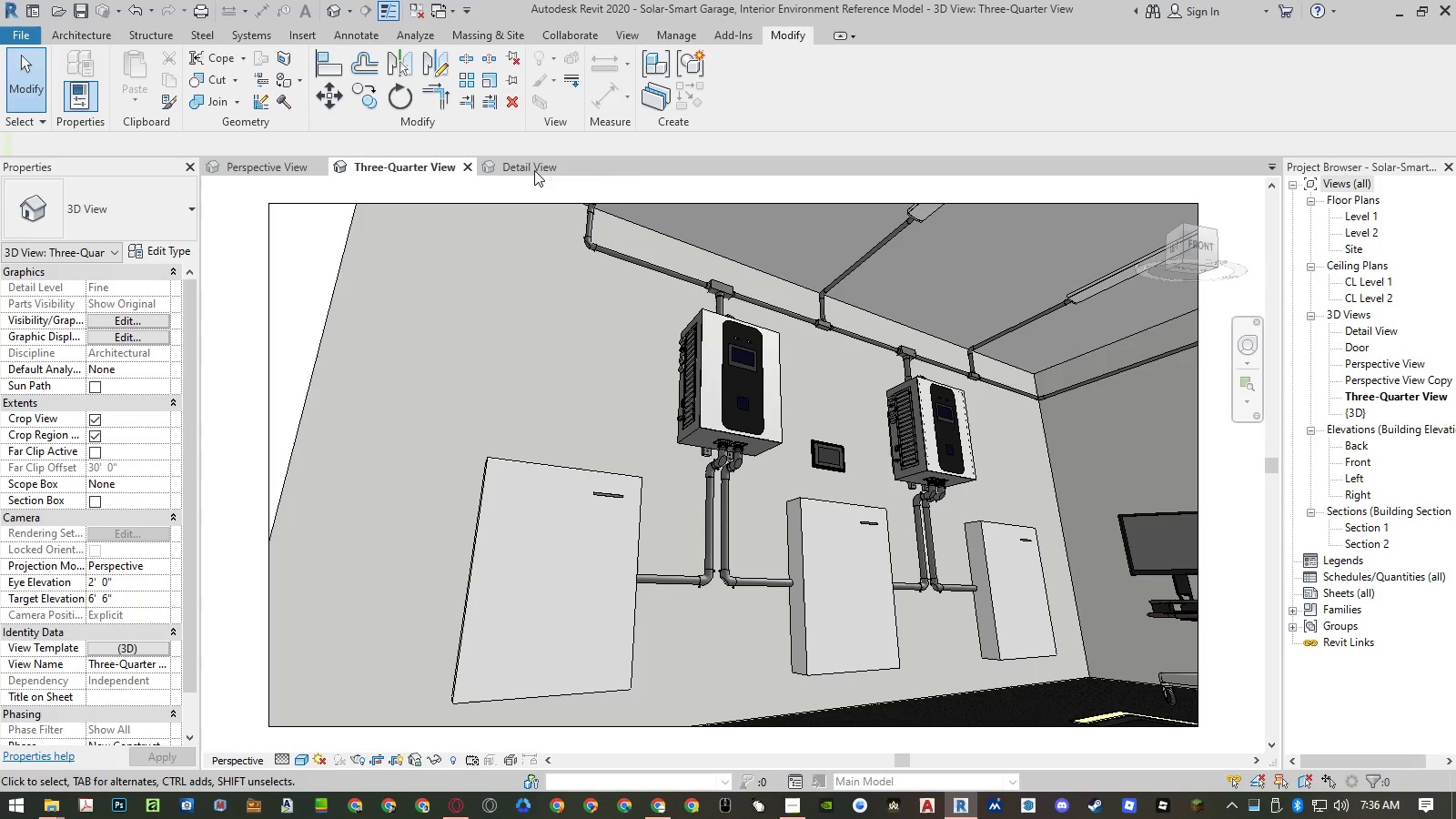 
left_click([521, 160])
 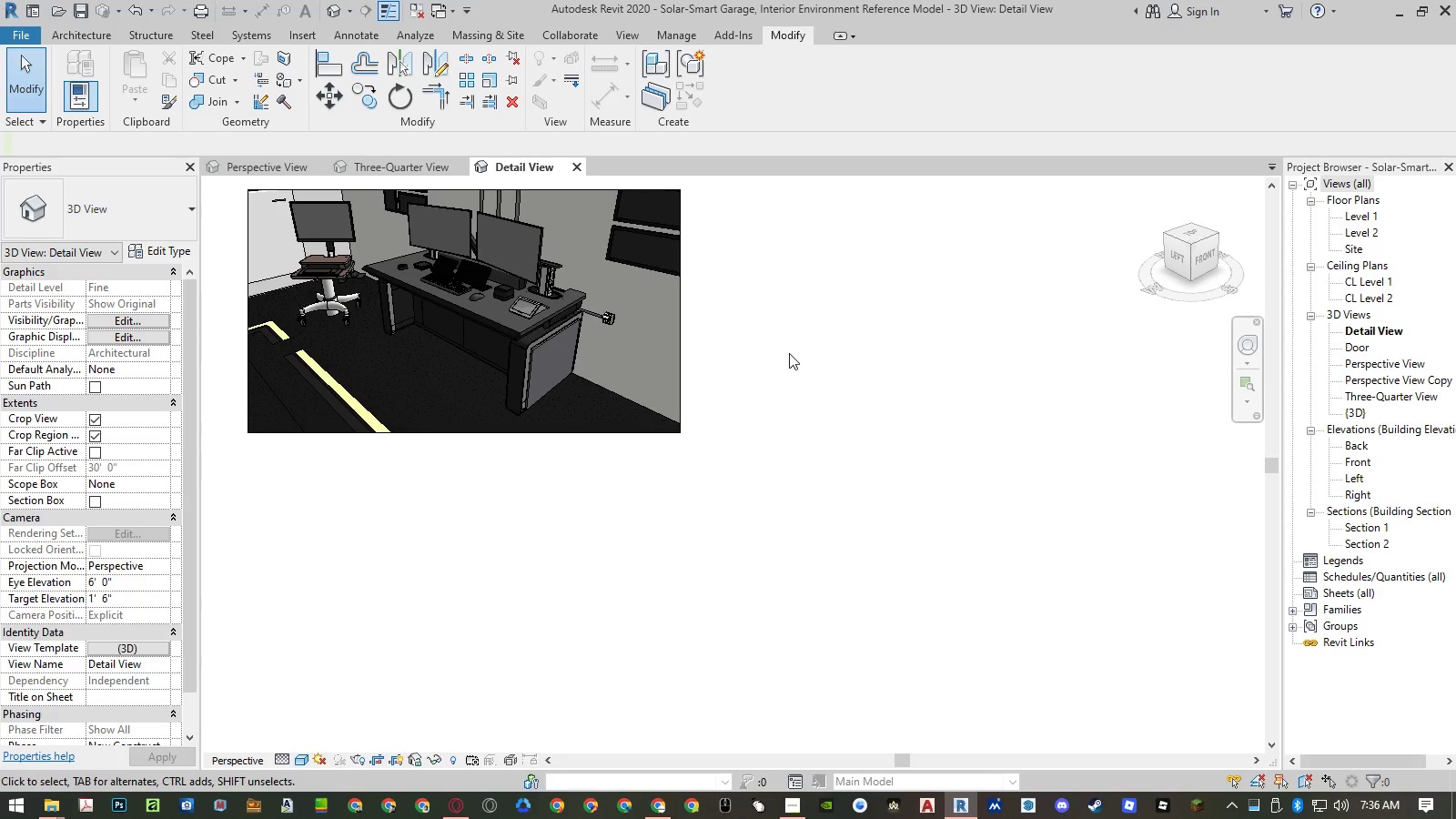 
double_click([789, 353])
 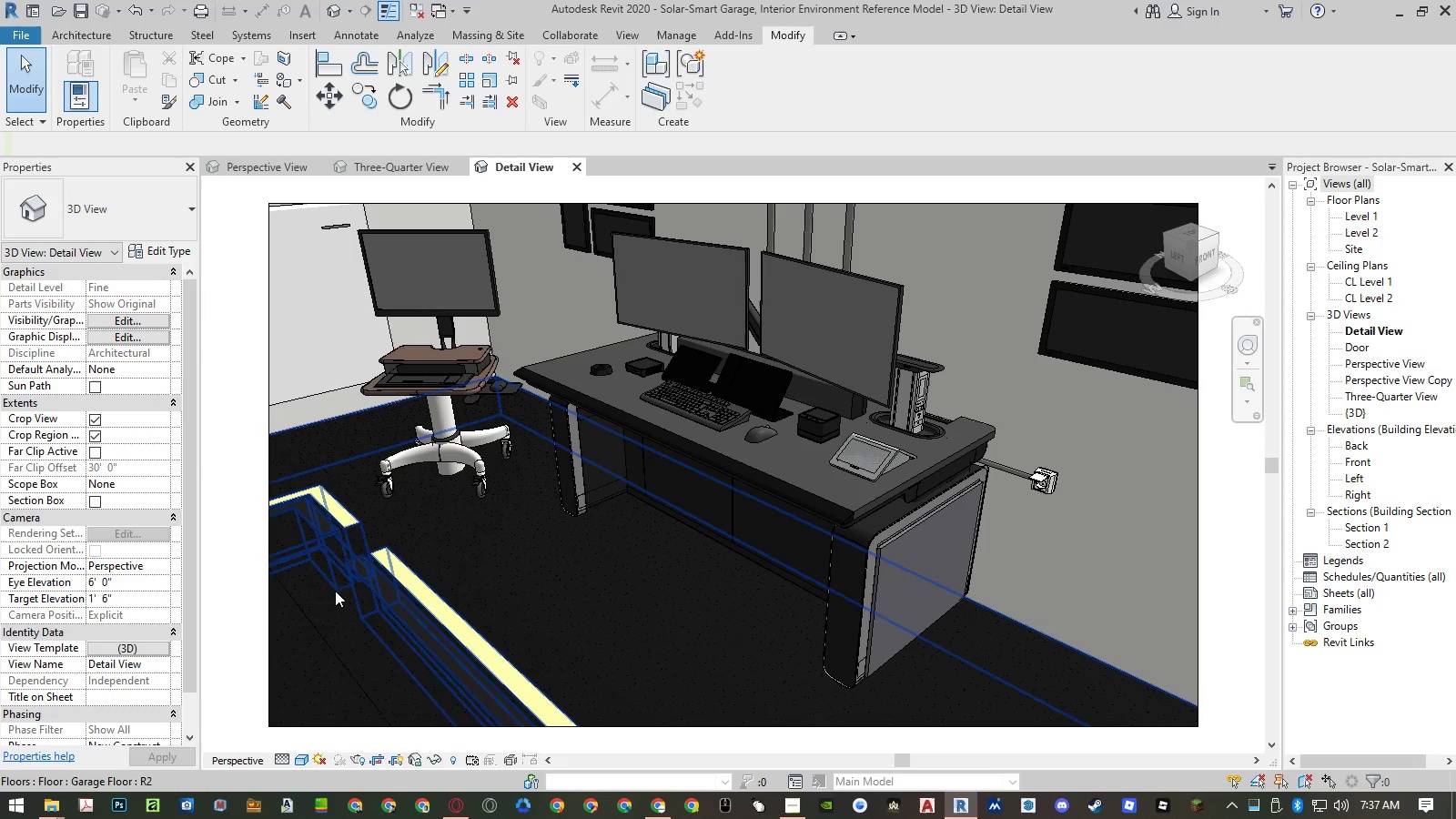 
left_click([305, 616])
 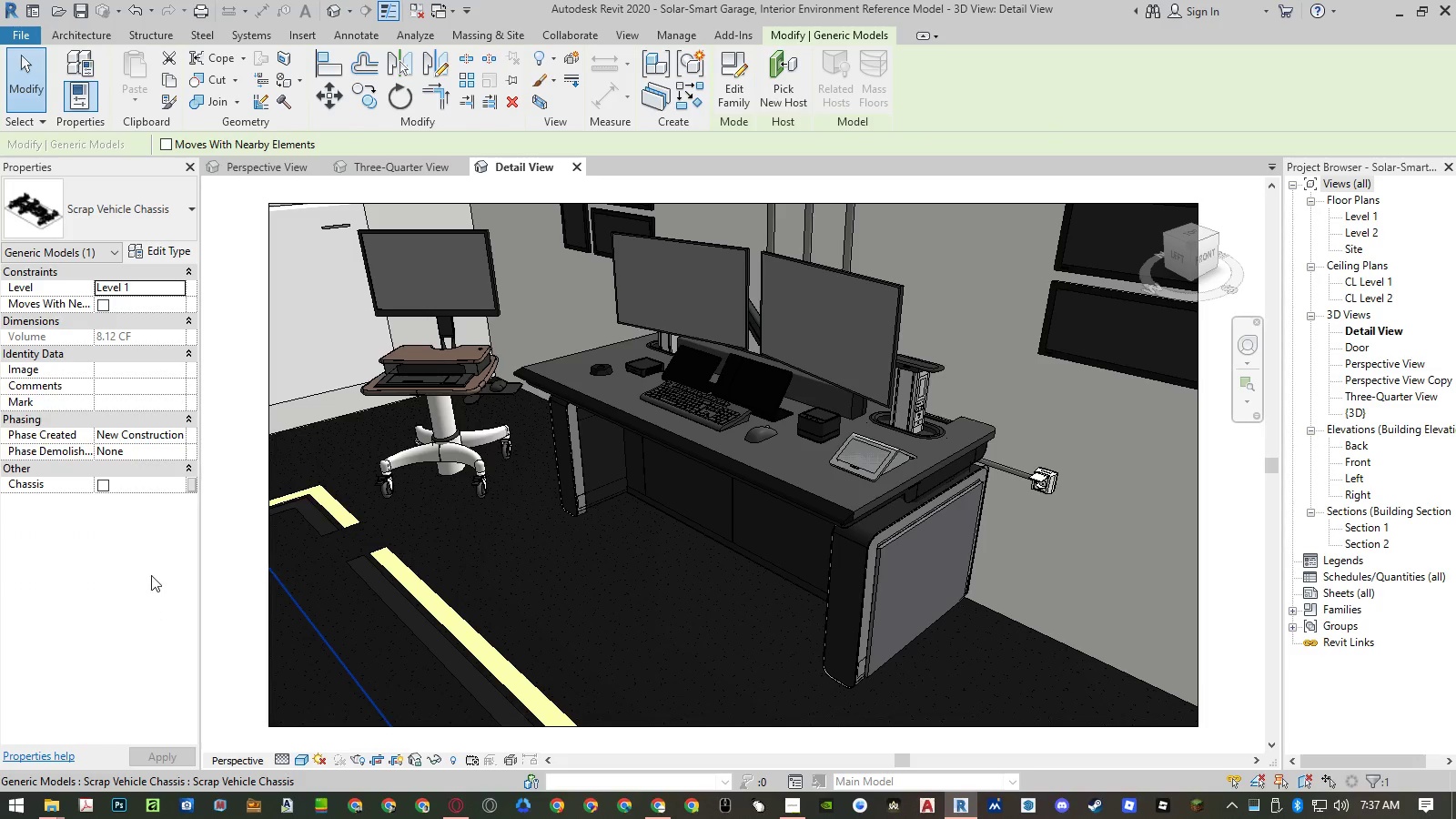 
left_click([108, 489])
 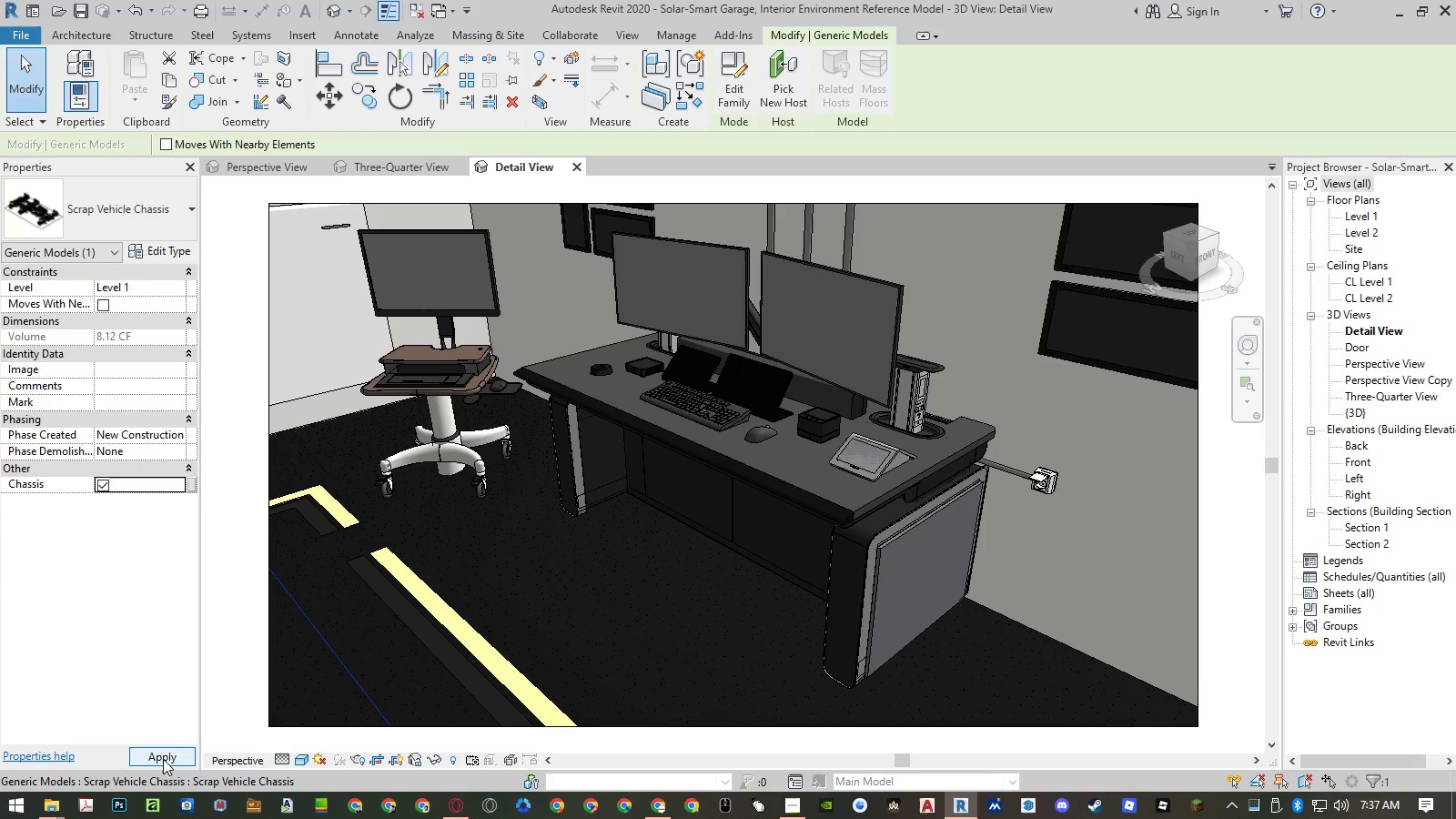 
left_click([163, 759])
 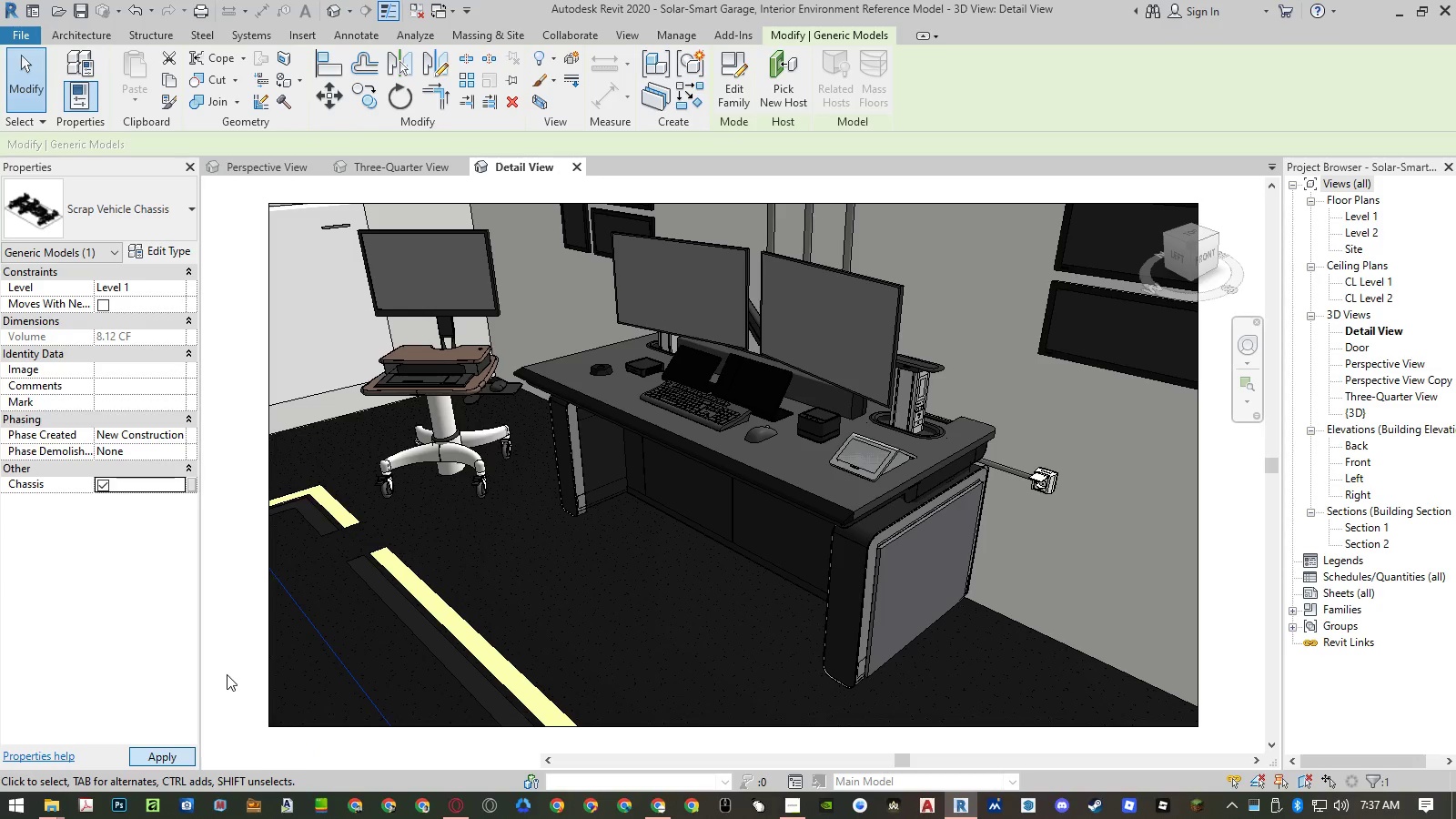 
left_click([227, 674])
 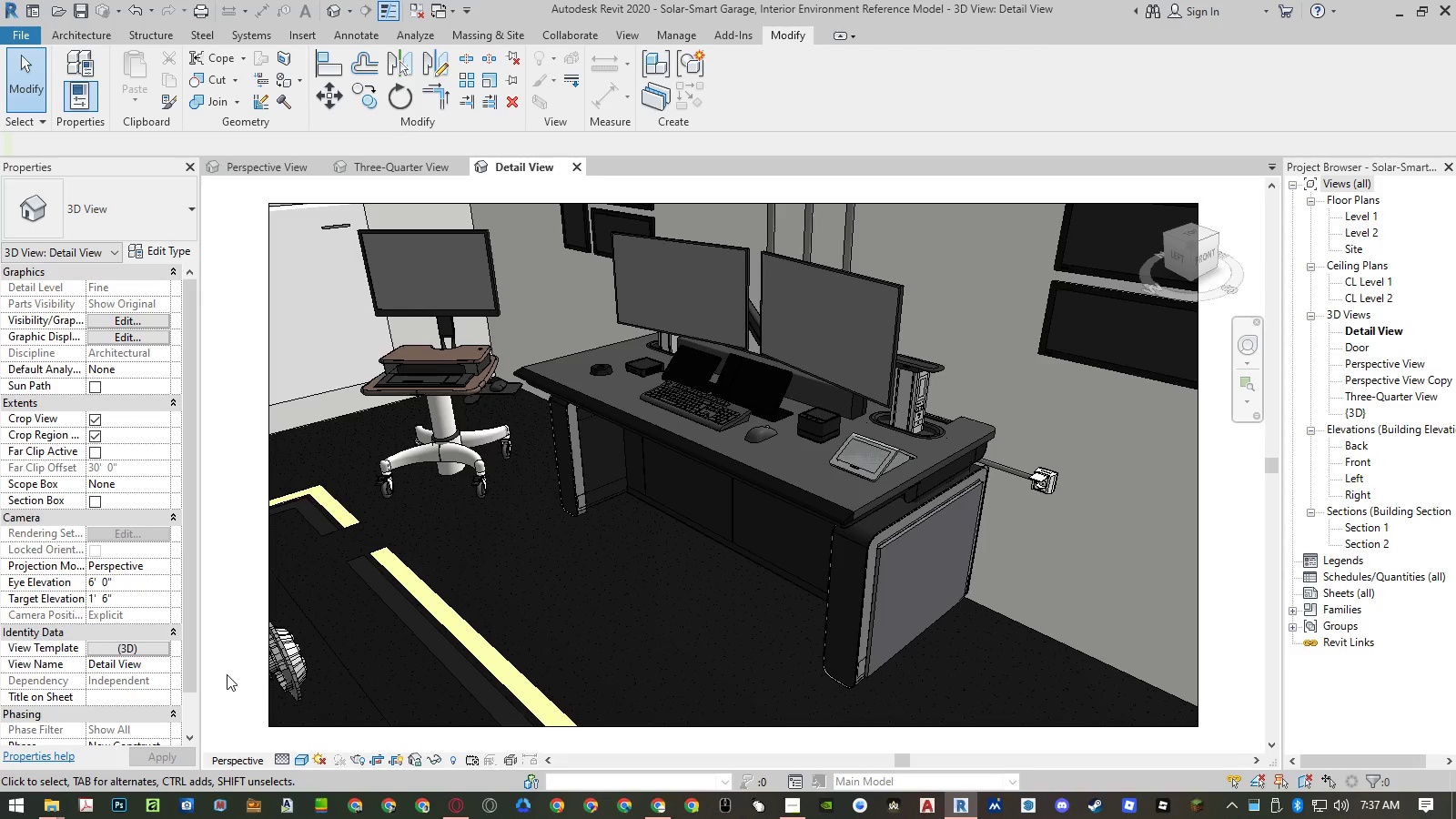 
wait(6.3)
 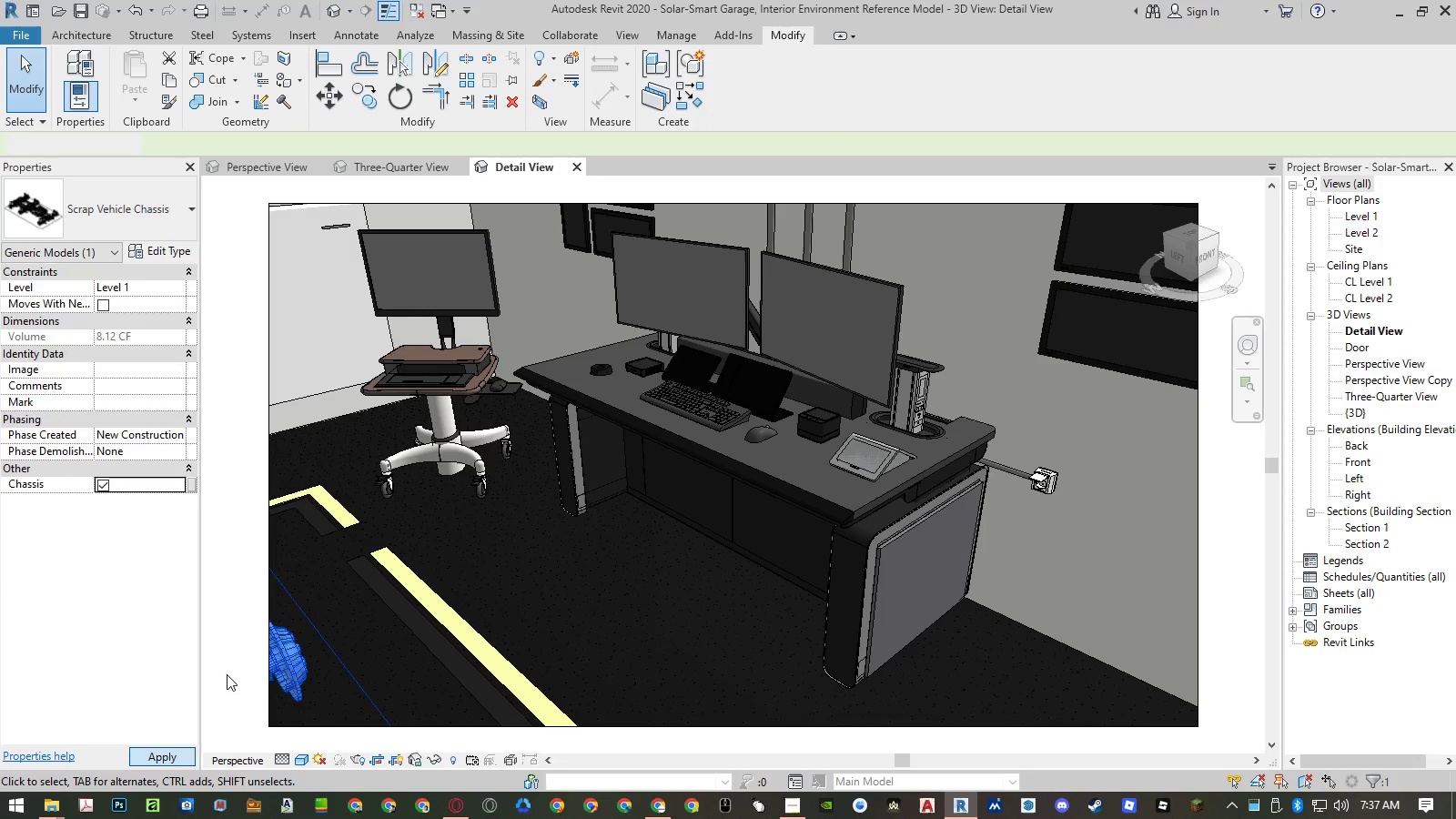 
left_click([655, 803])
 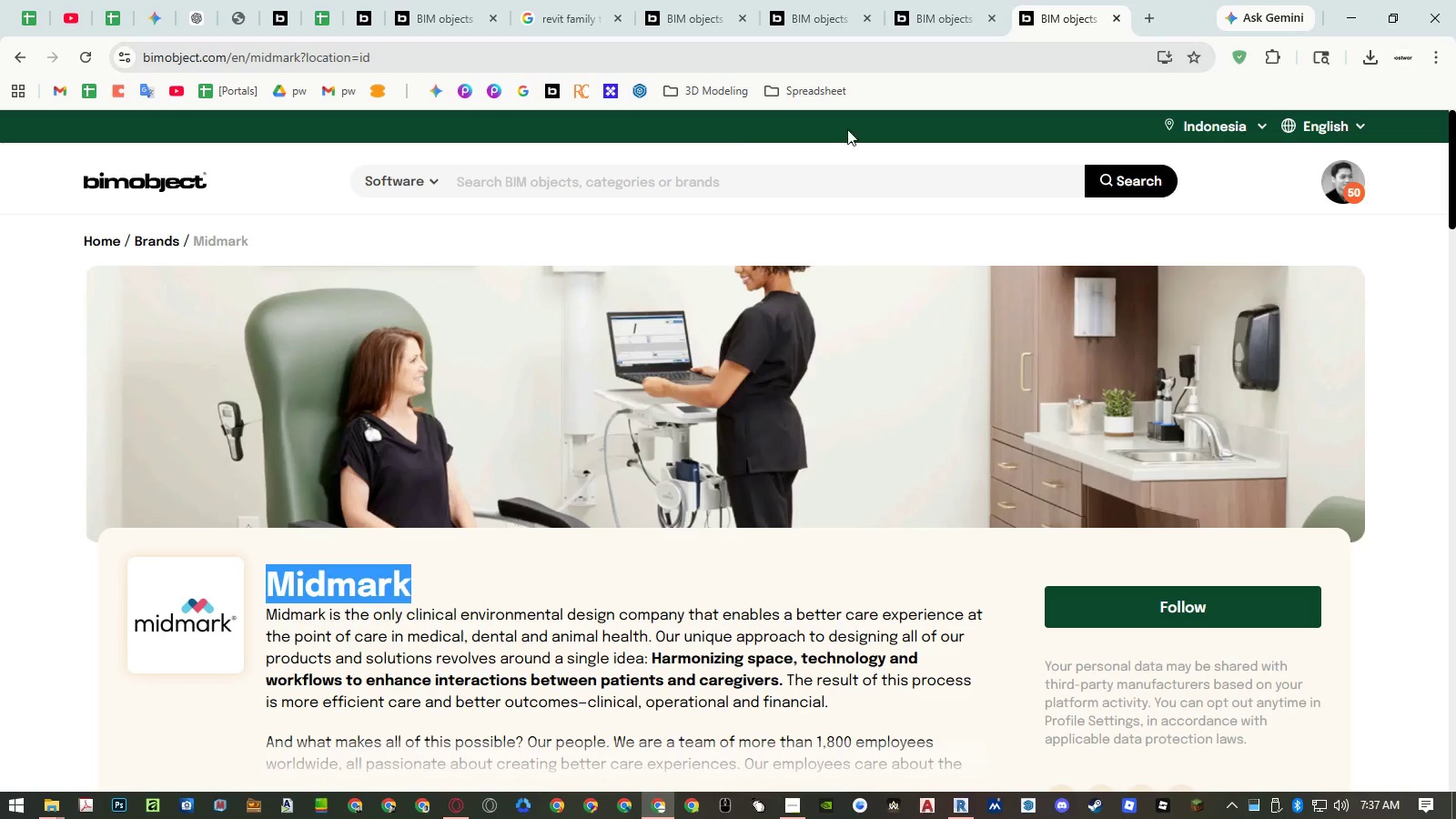 
left_click([328, 24])
 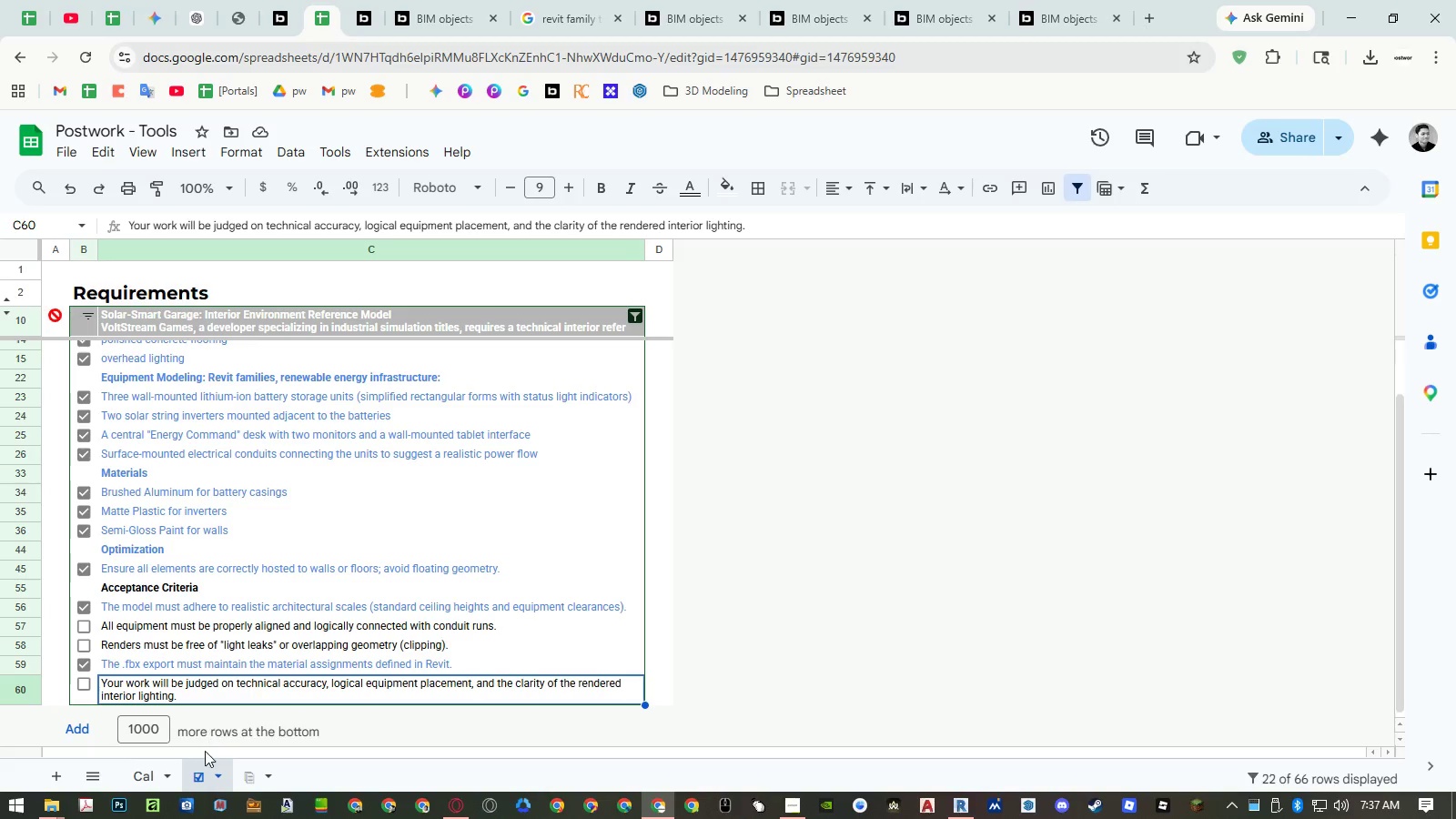 
left_click([245, 782])
 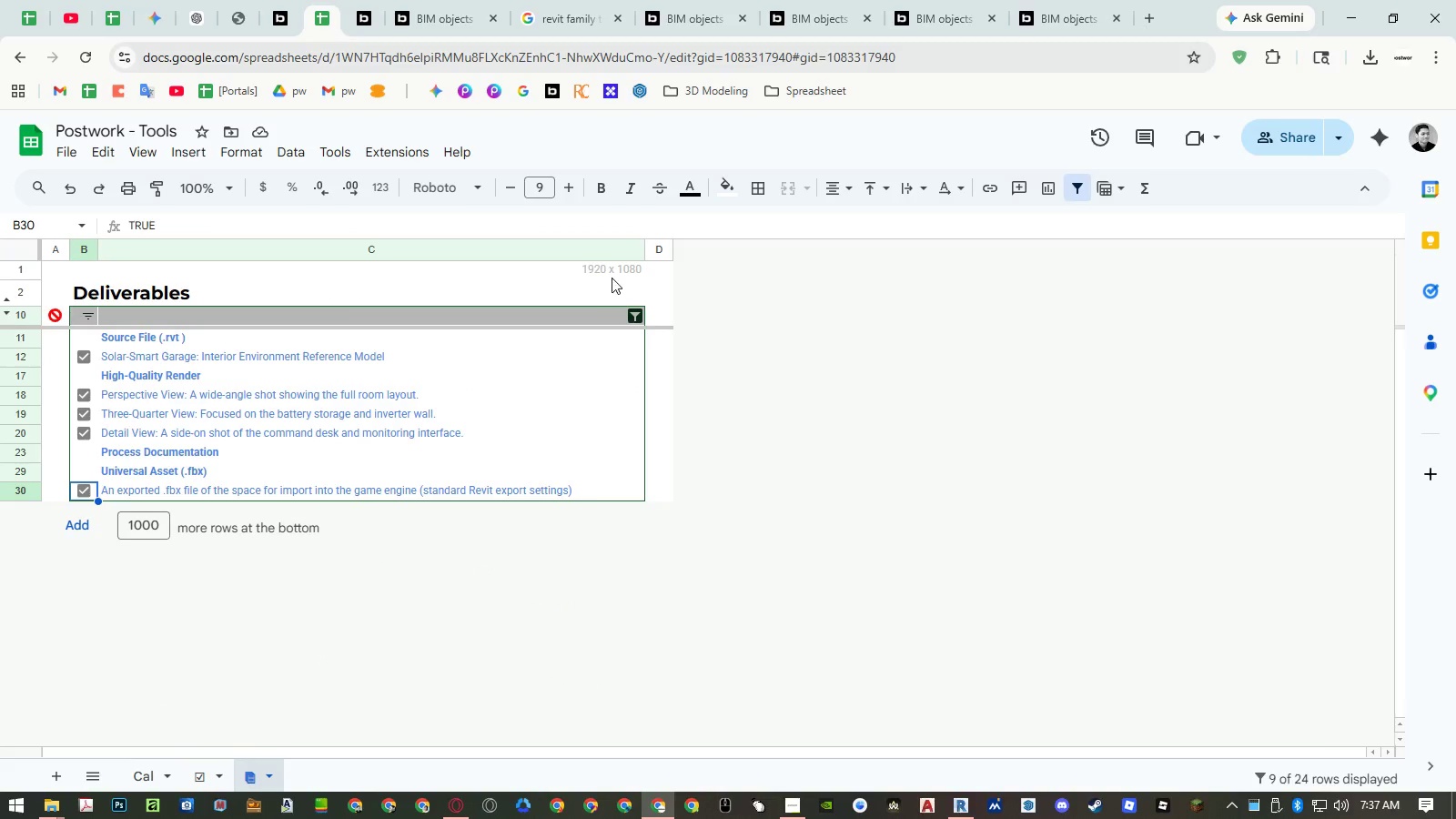 
left_click([612, 272])
 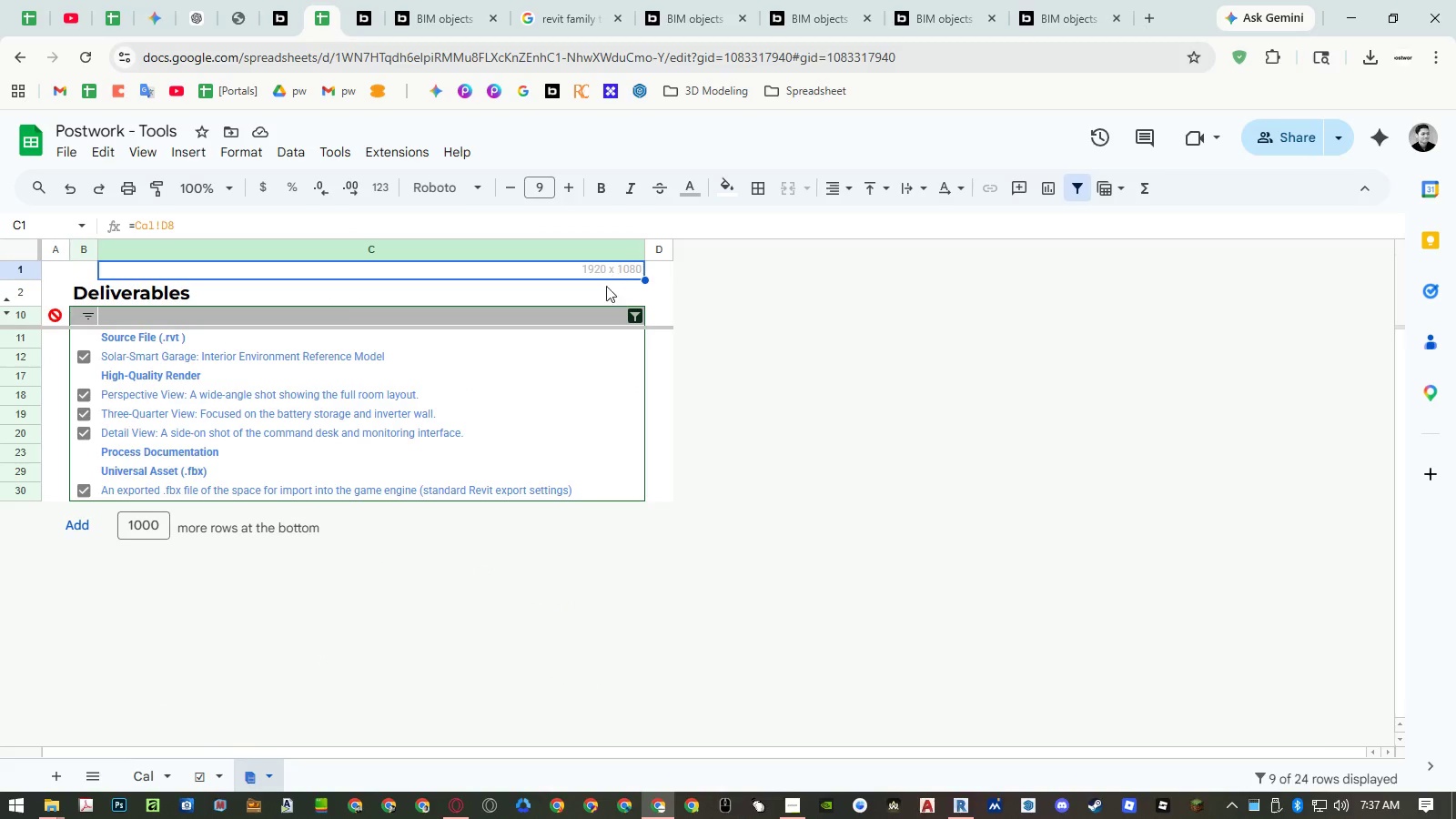 
key(Control+ControlLeft)
 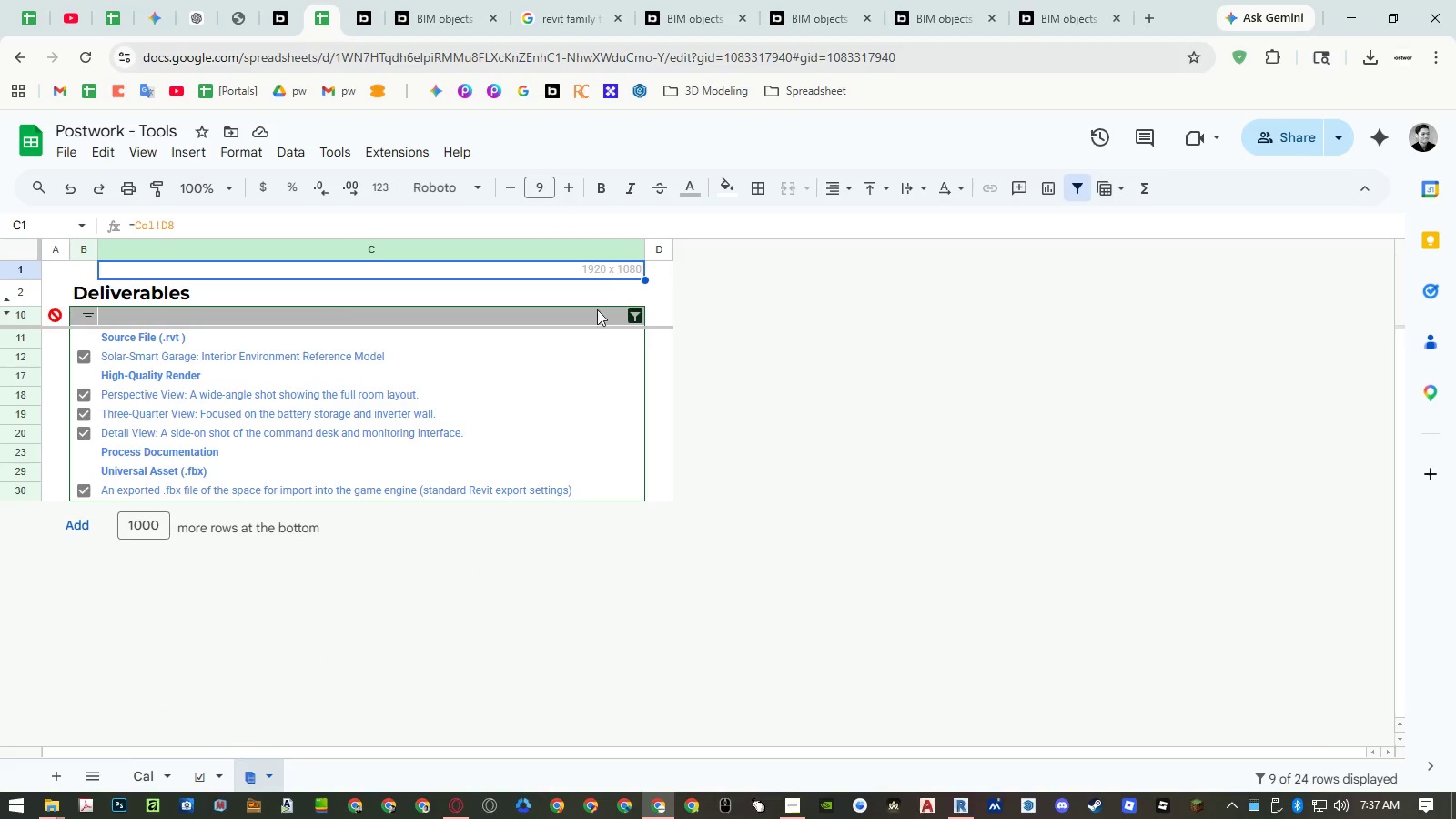 
key(Control+C)
 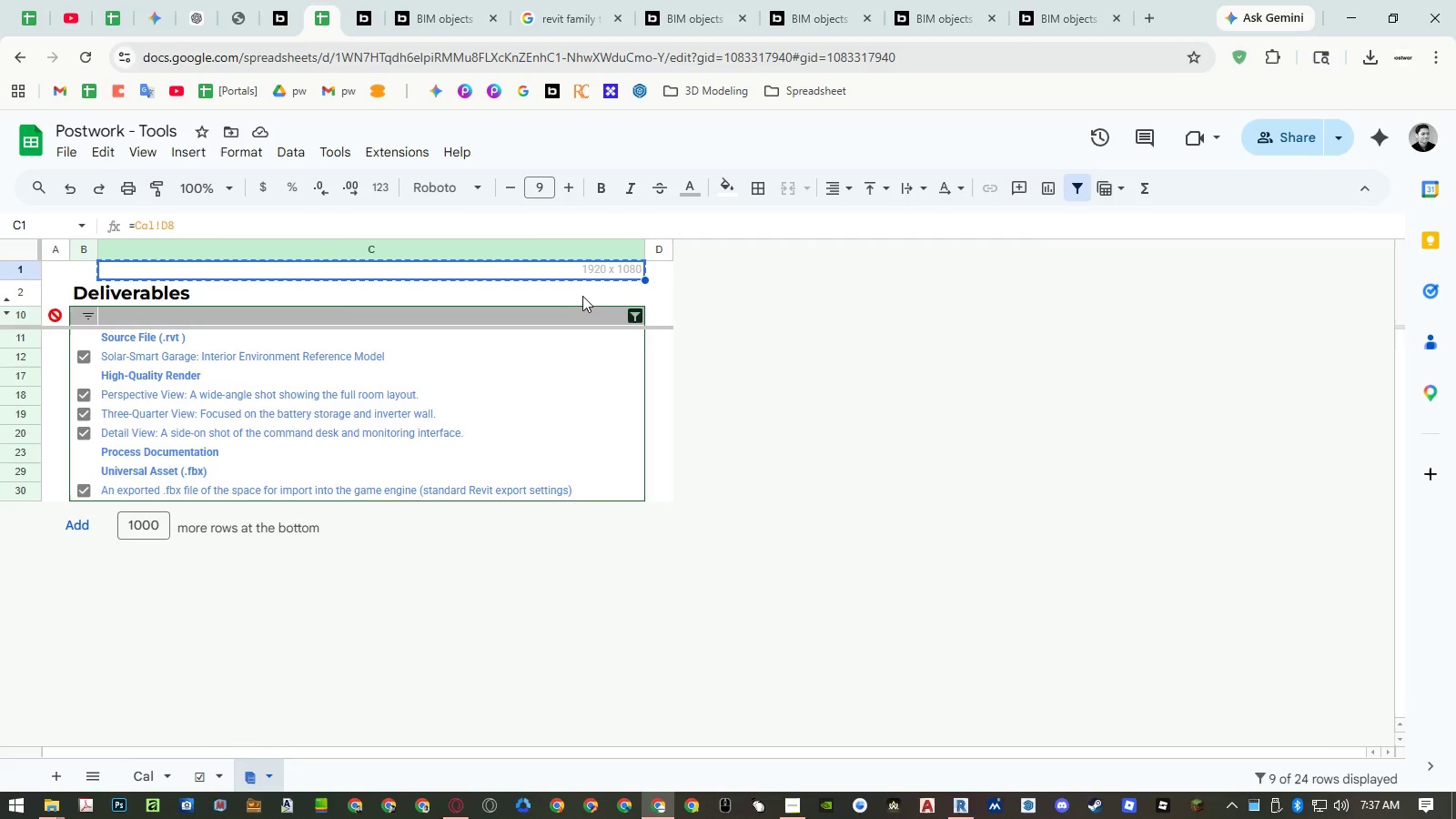 
left_click([581, 293])
 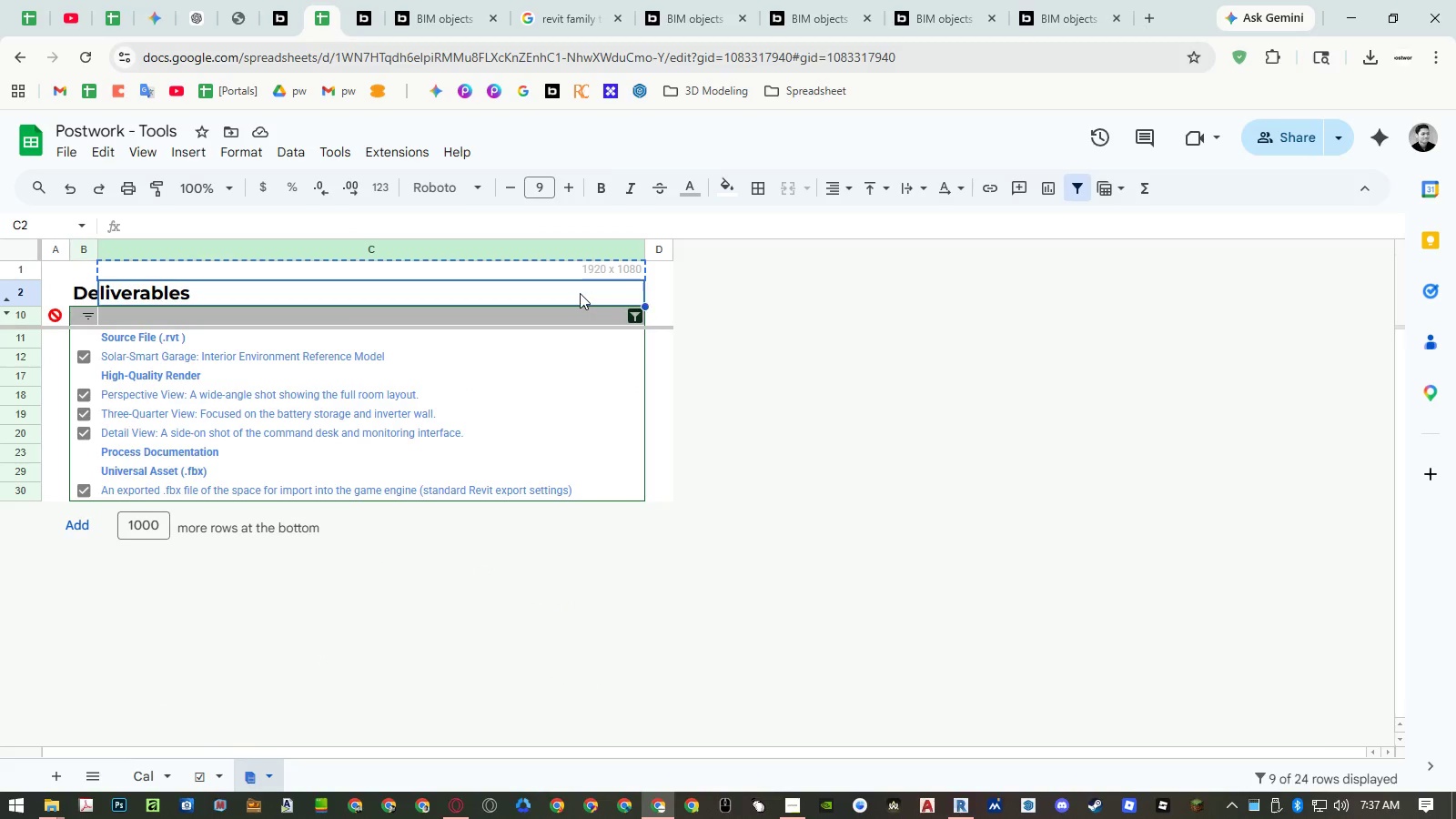 
key(Control+ControlLeft)
 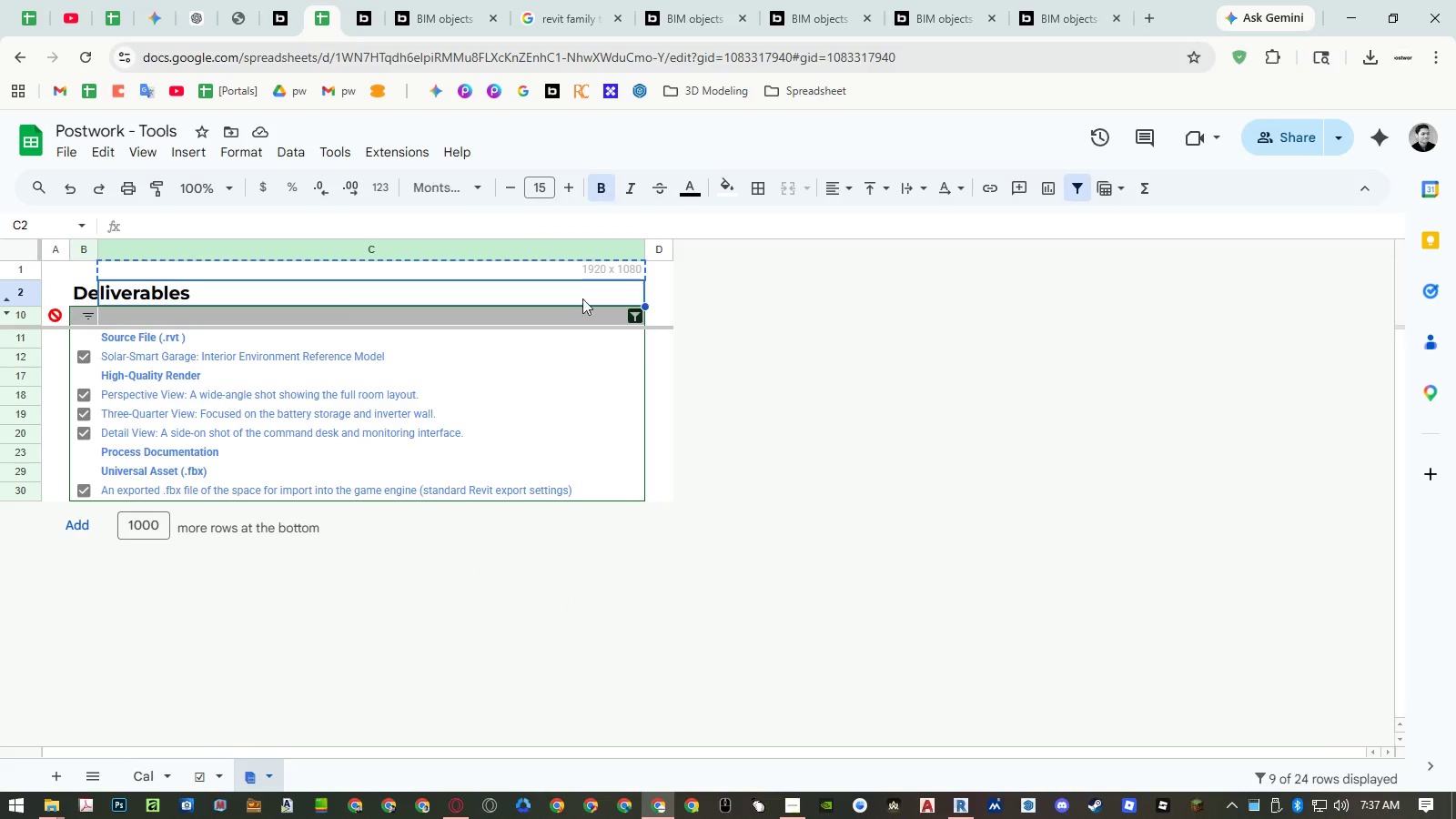 
key(Control+Shift+ShiftLeft)
 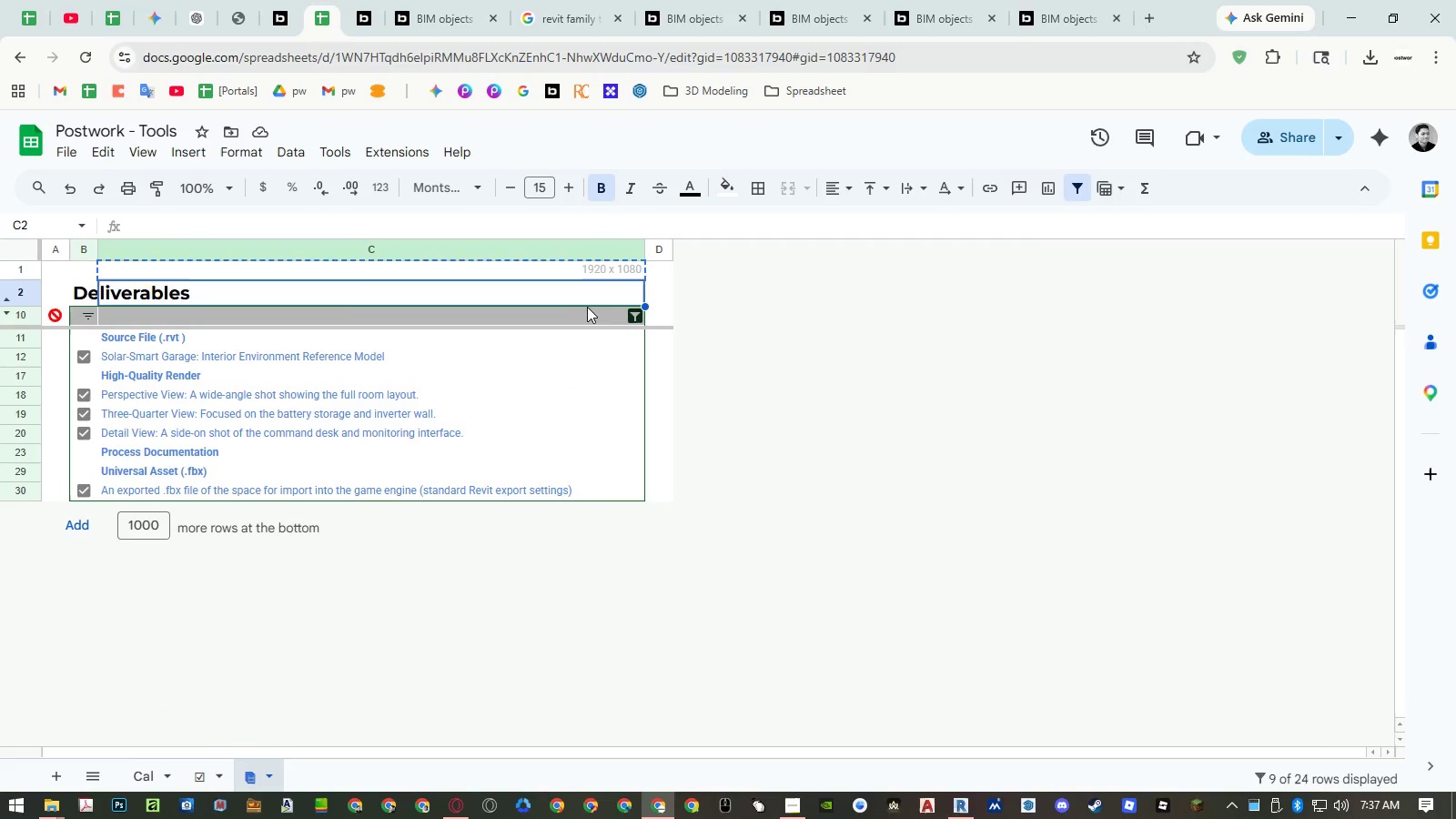 
key(Control+Shift+V)
 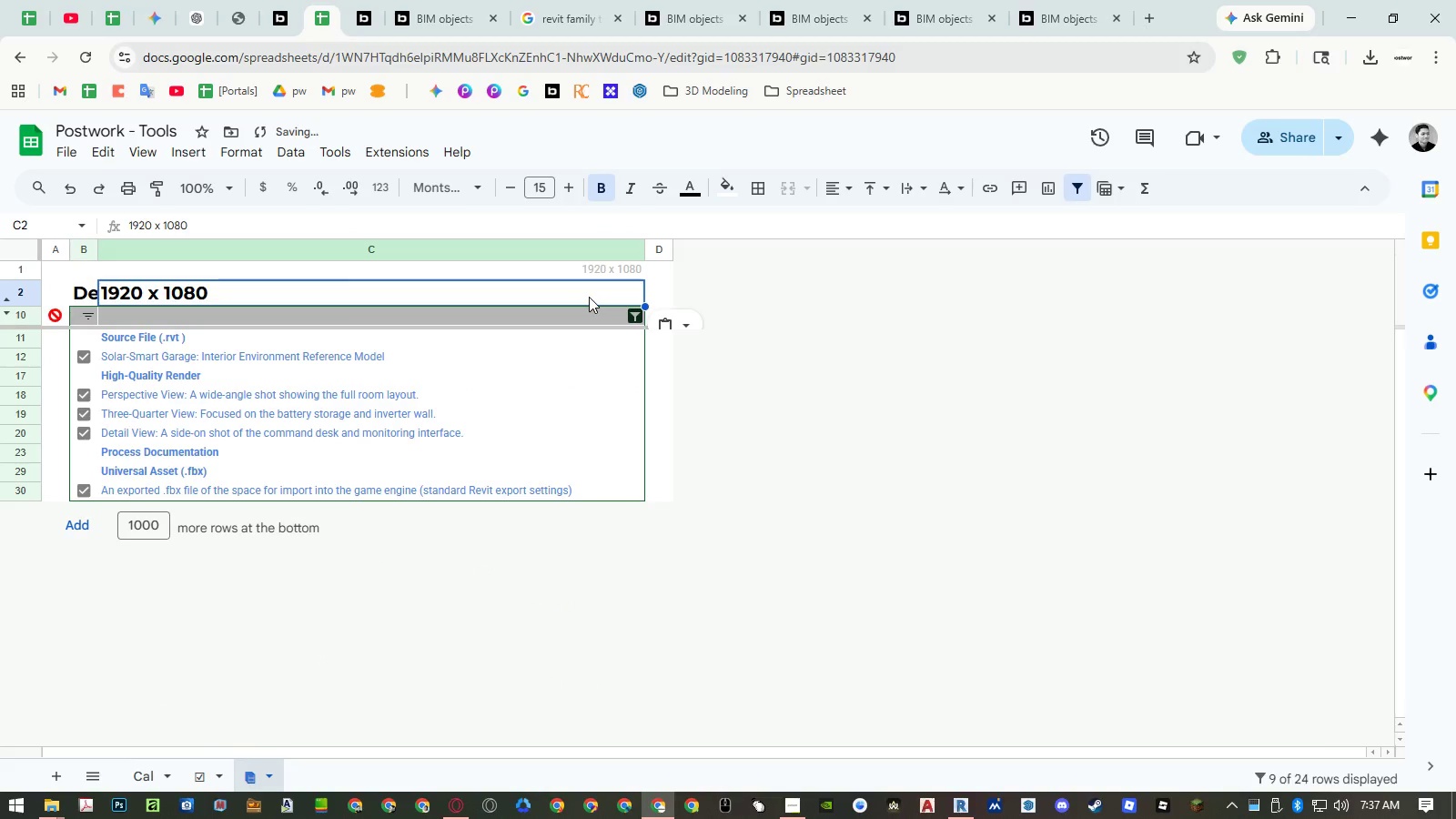 
double_click([589, 297])
 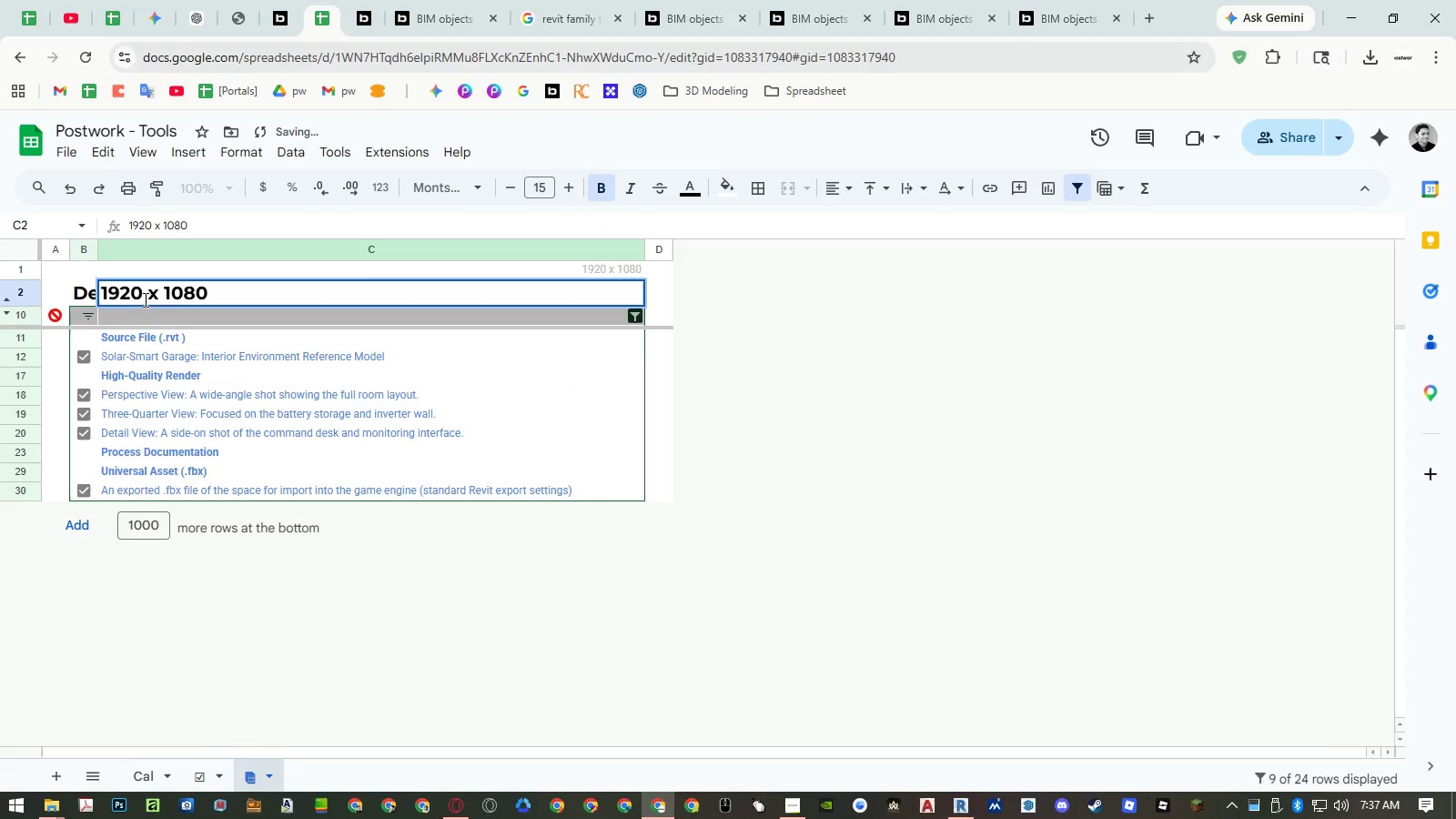 
double_click([124, 289])
 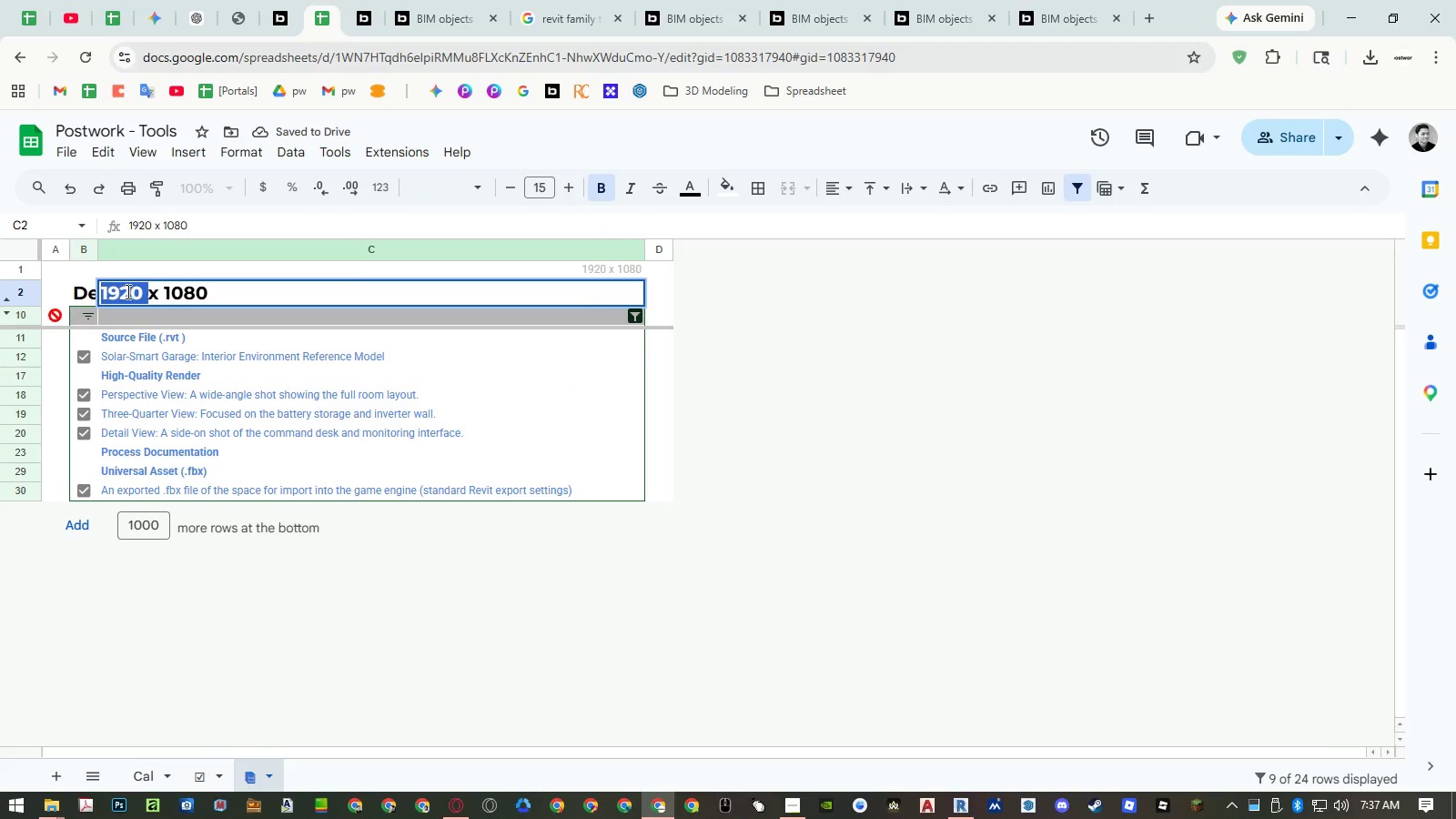 
triple_click([126, 291])
 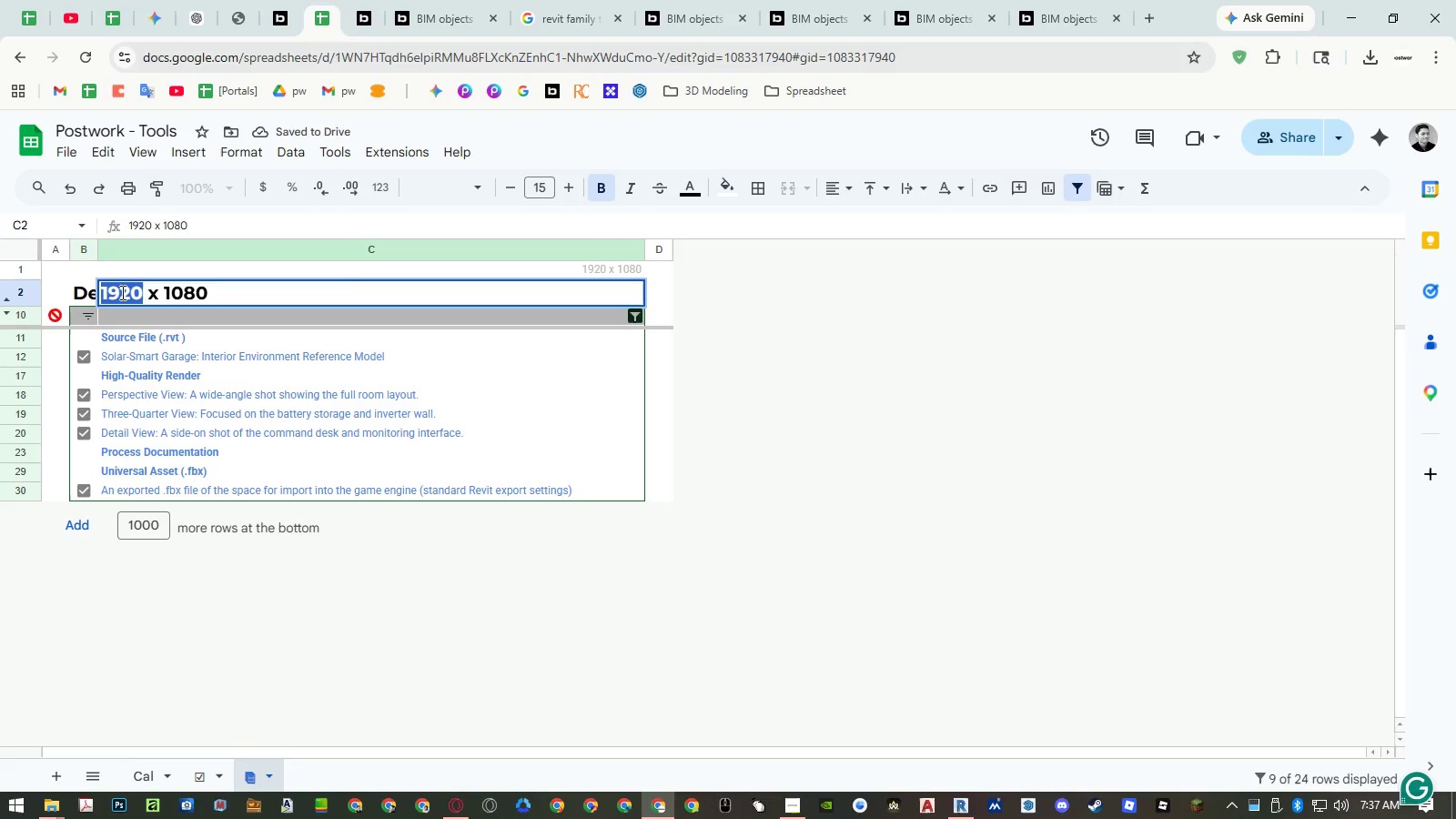 
left_click_drag(start_coordinate=[126, 291], to_coordinate=[118, 292])
 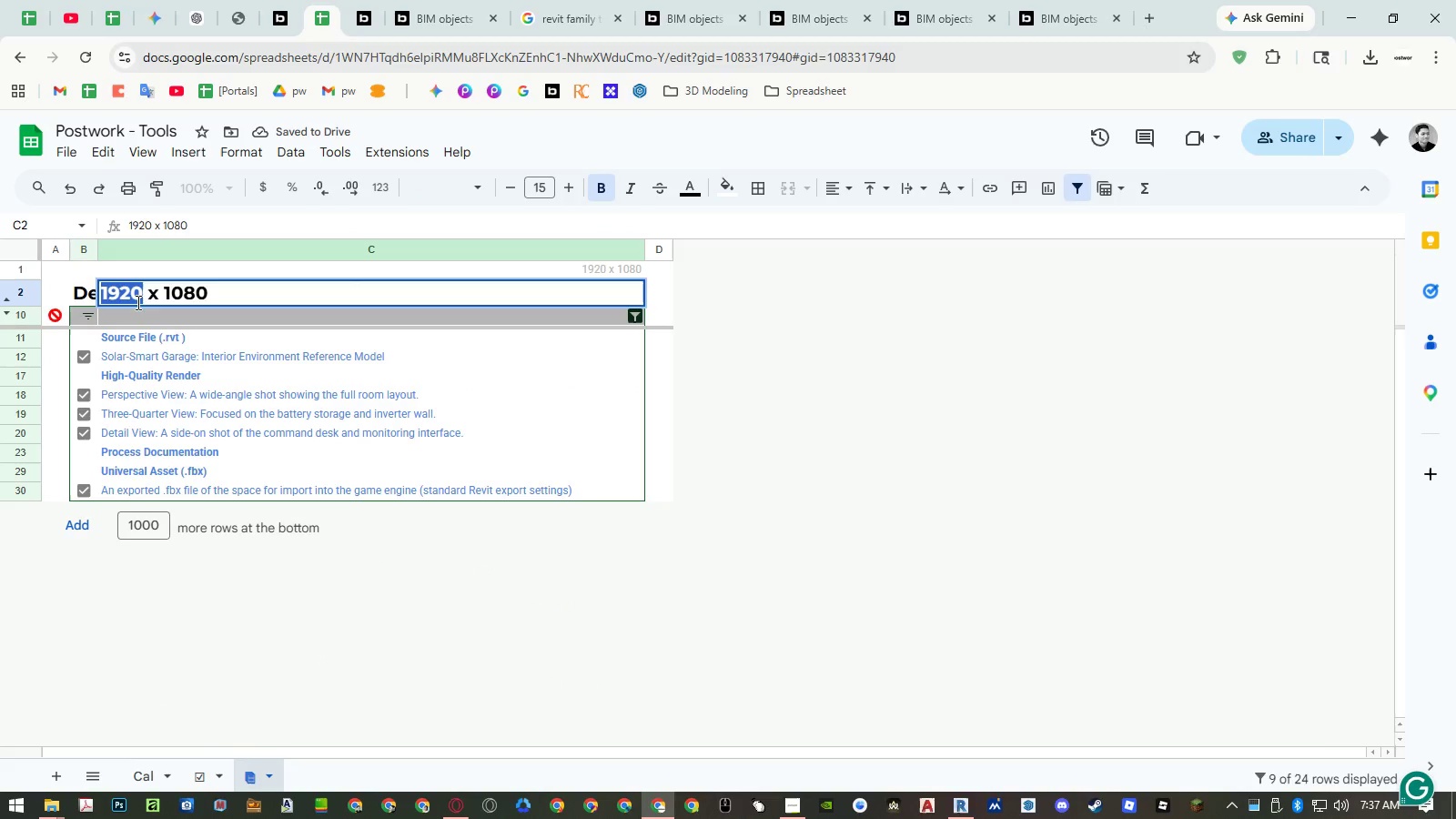 
key(Control+ControlLeft)
 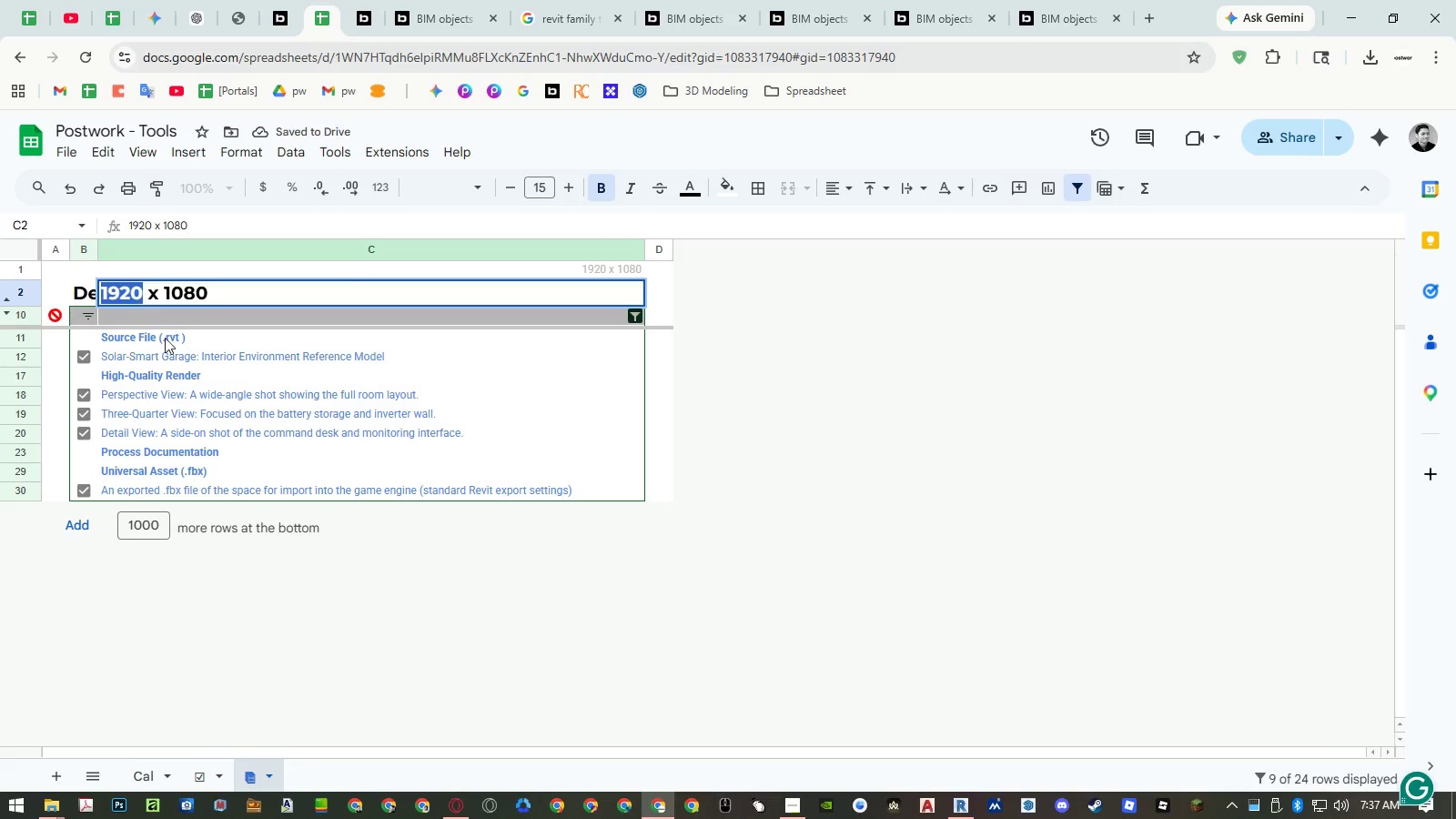 
key(Control+C)
 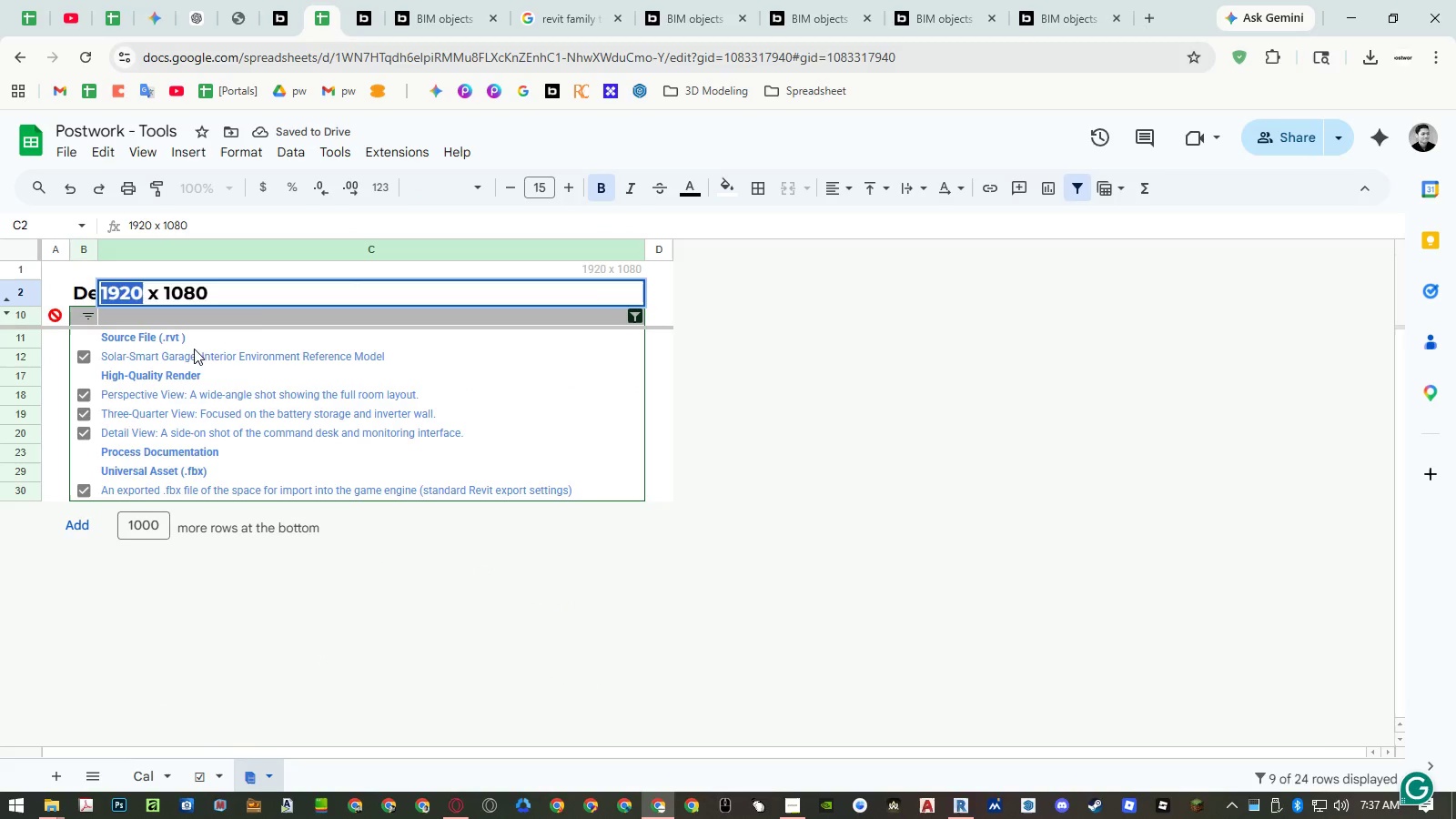 
key(Escape)
 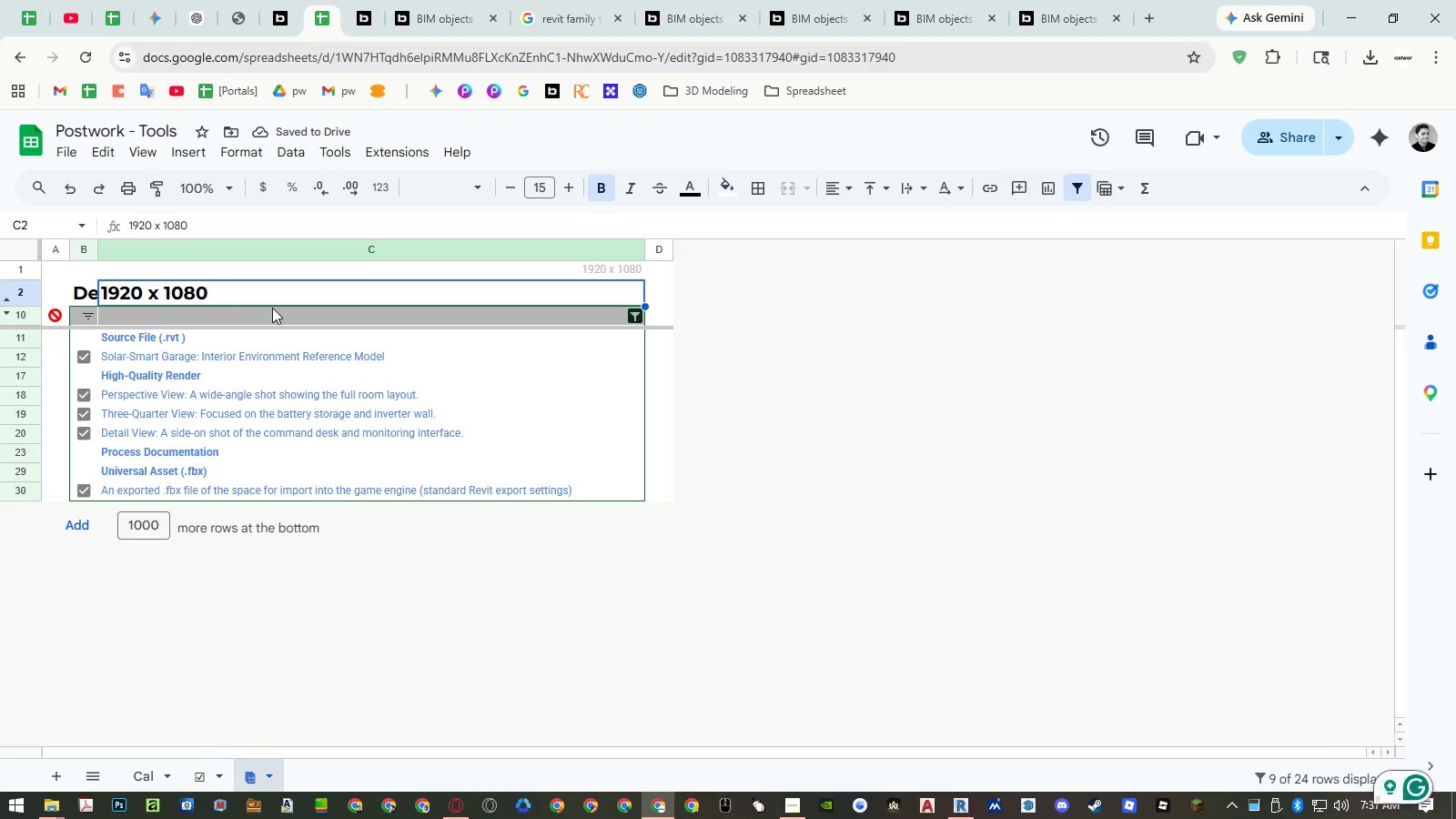 
key(Delete)
 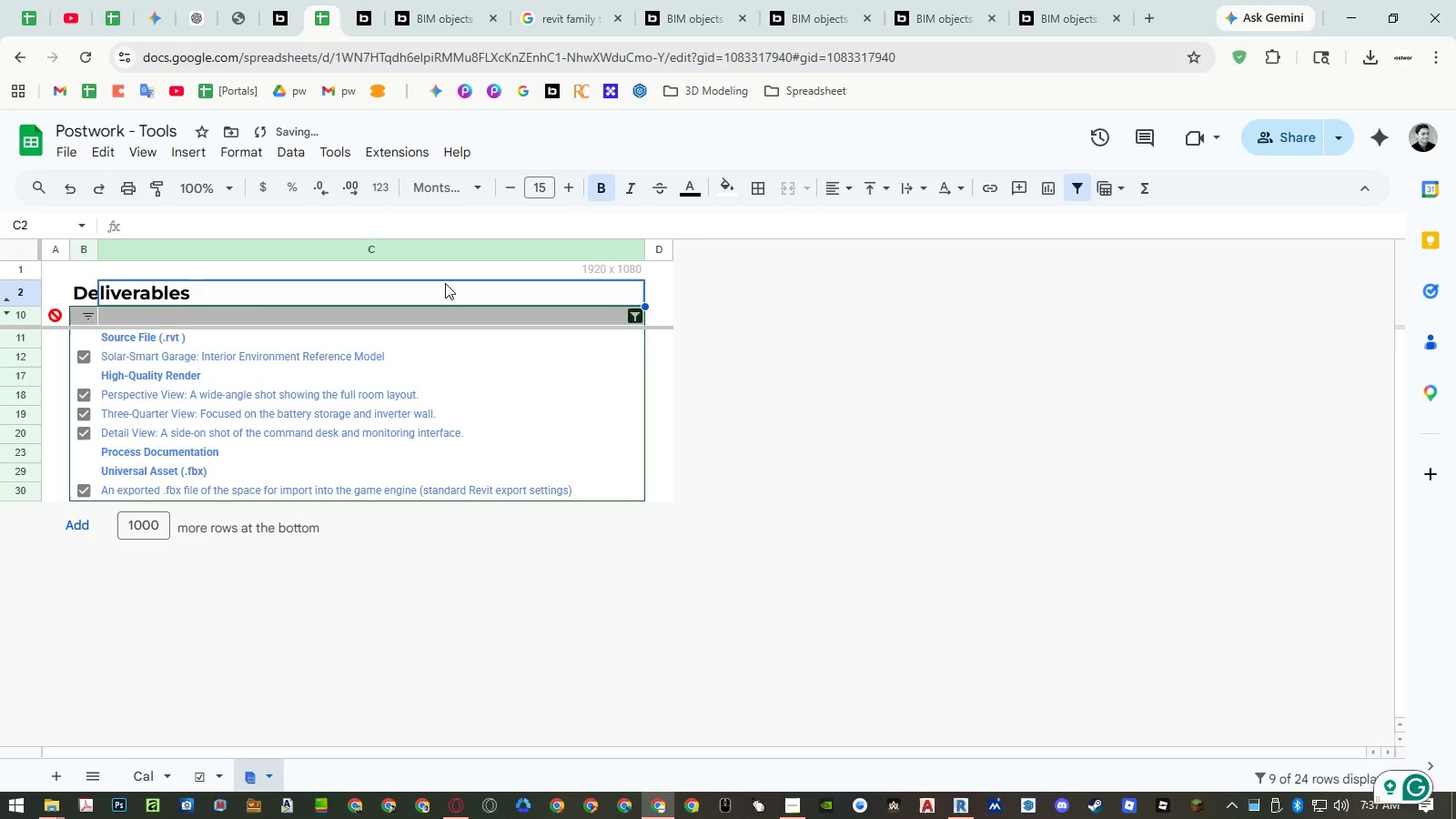 
key(Alt+Tab)
 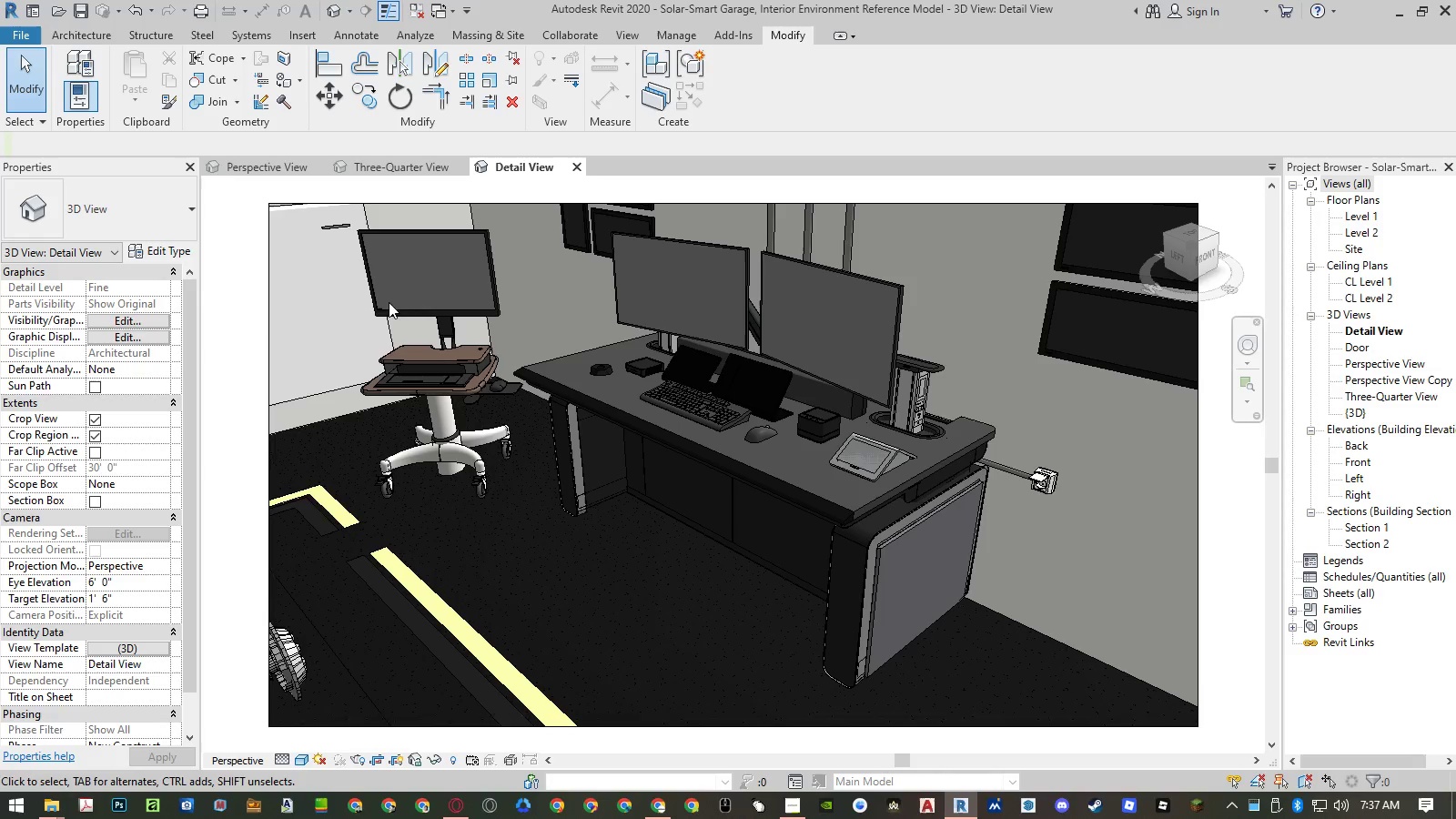 
left_click([244, 320])
 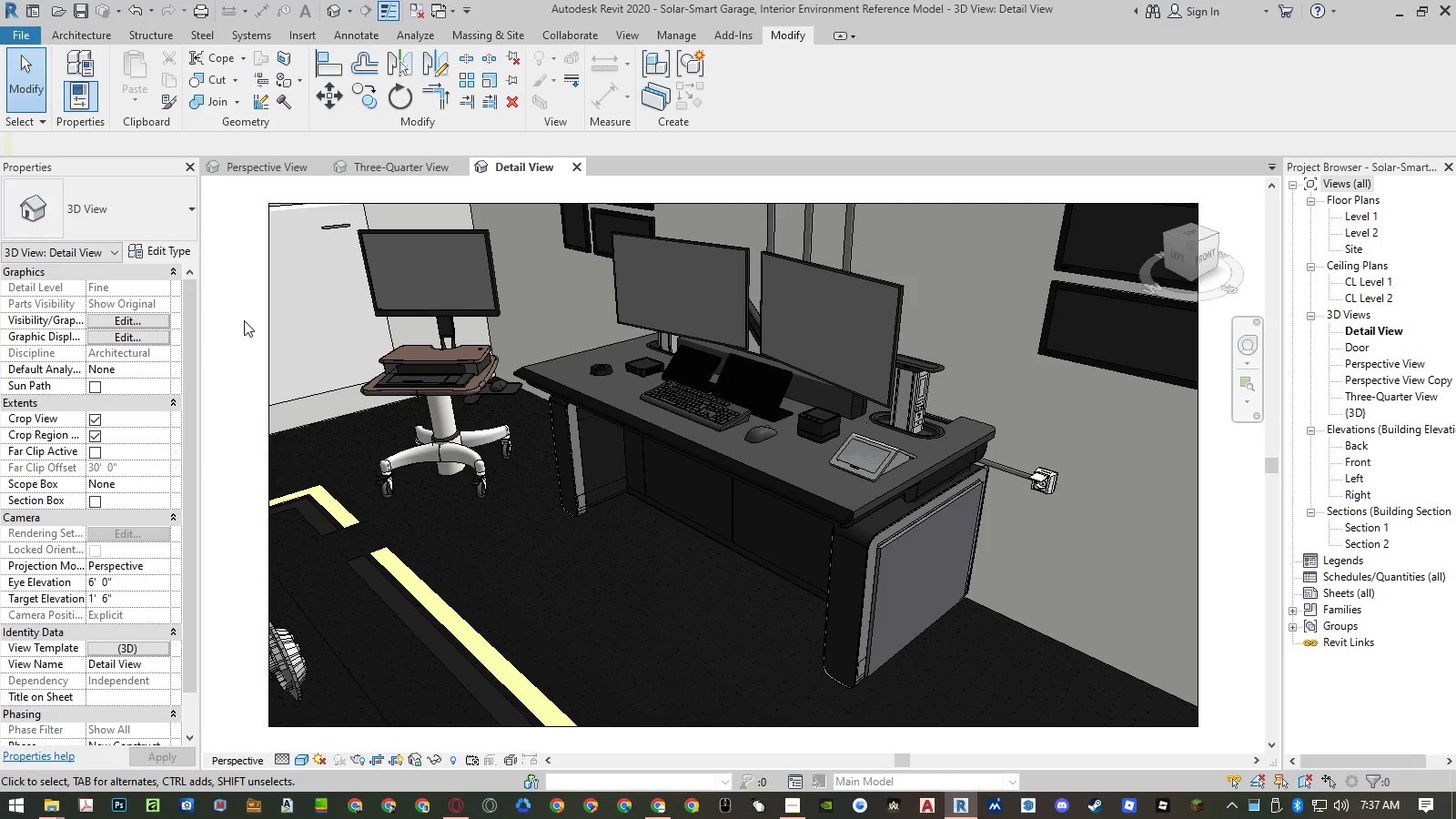 
key(Alt+F)
 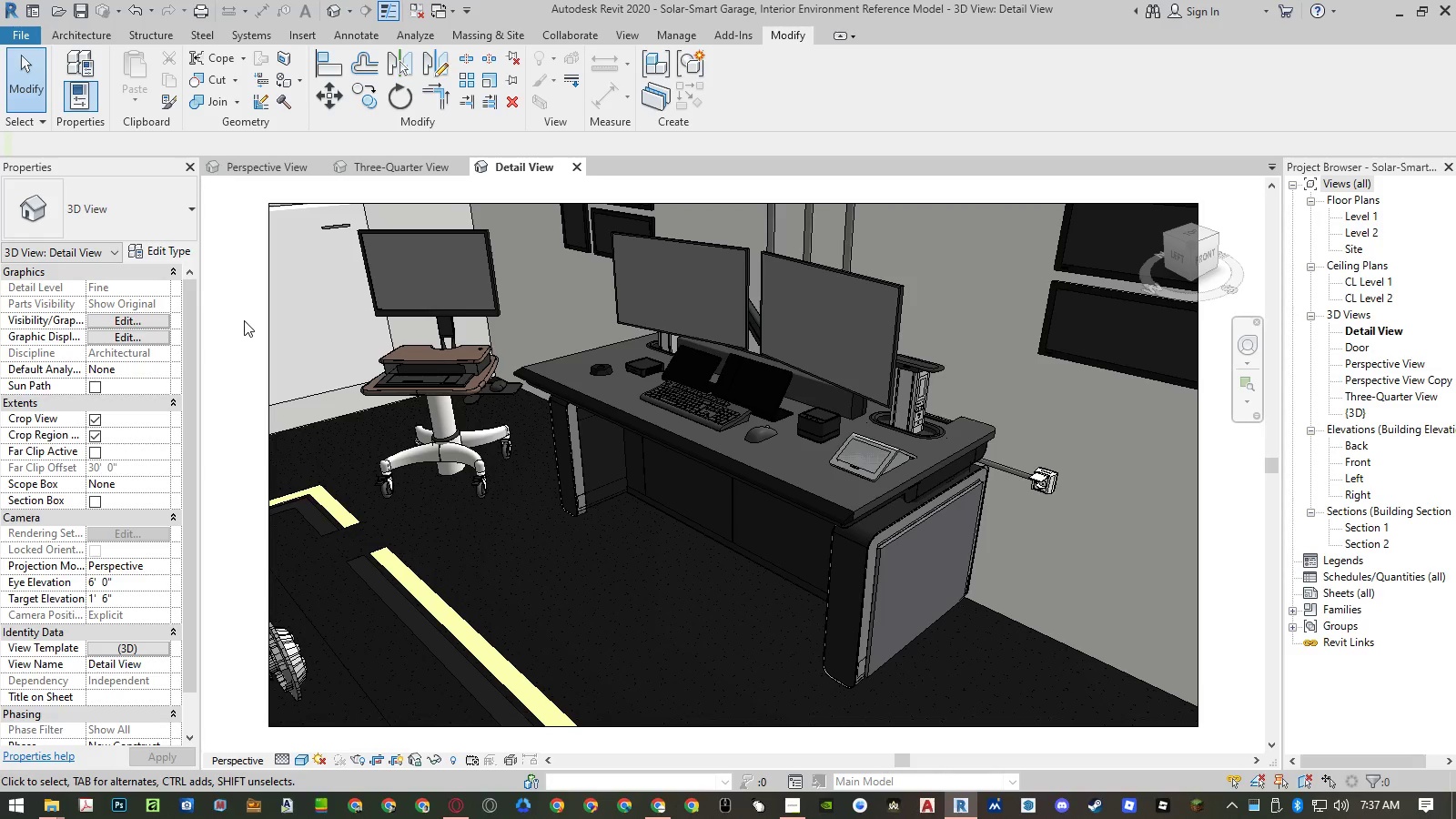 
key(Alt+T)
 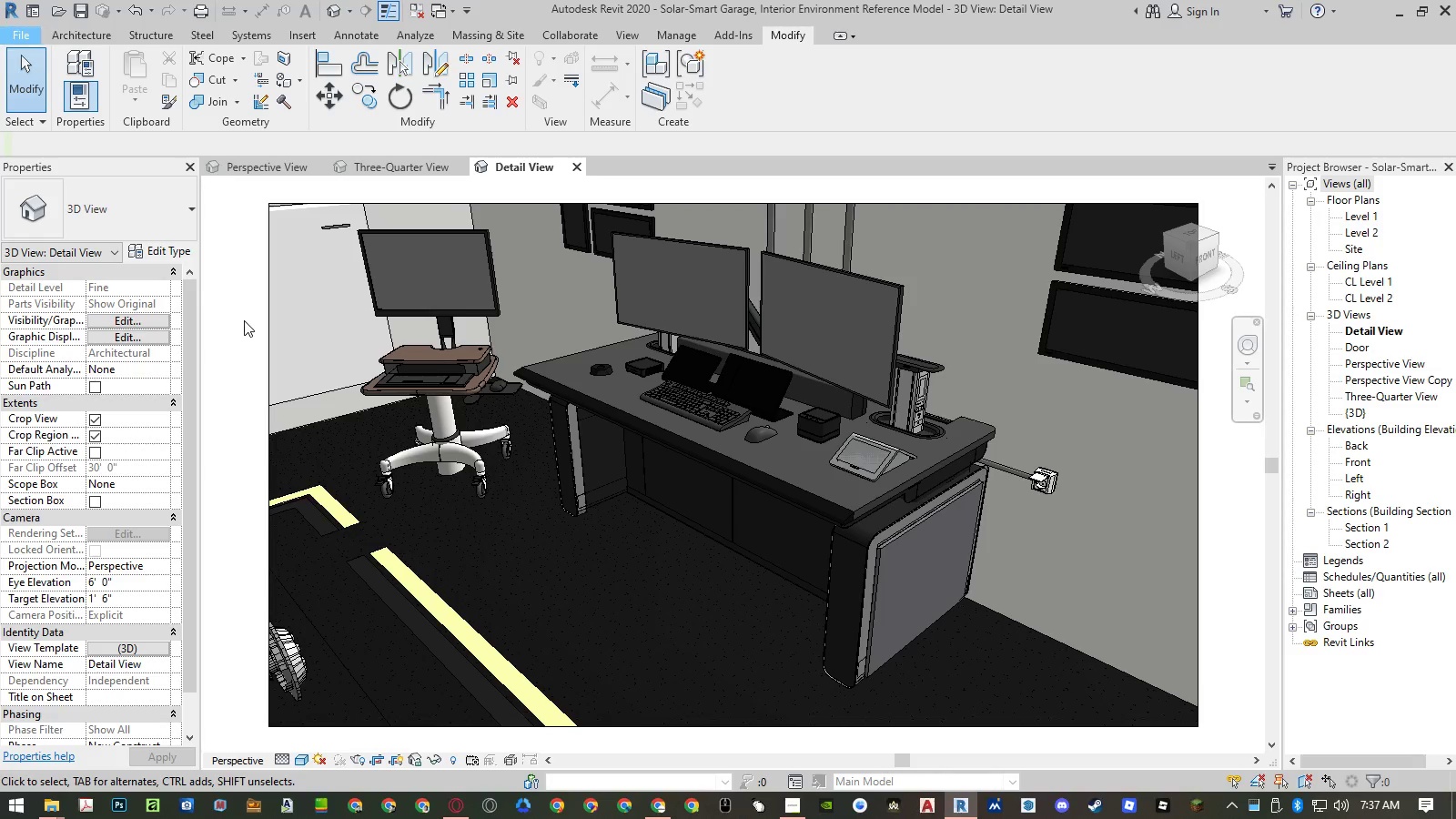 
key(Alt+I)
 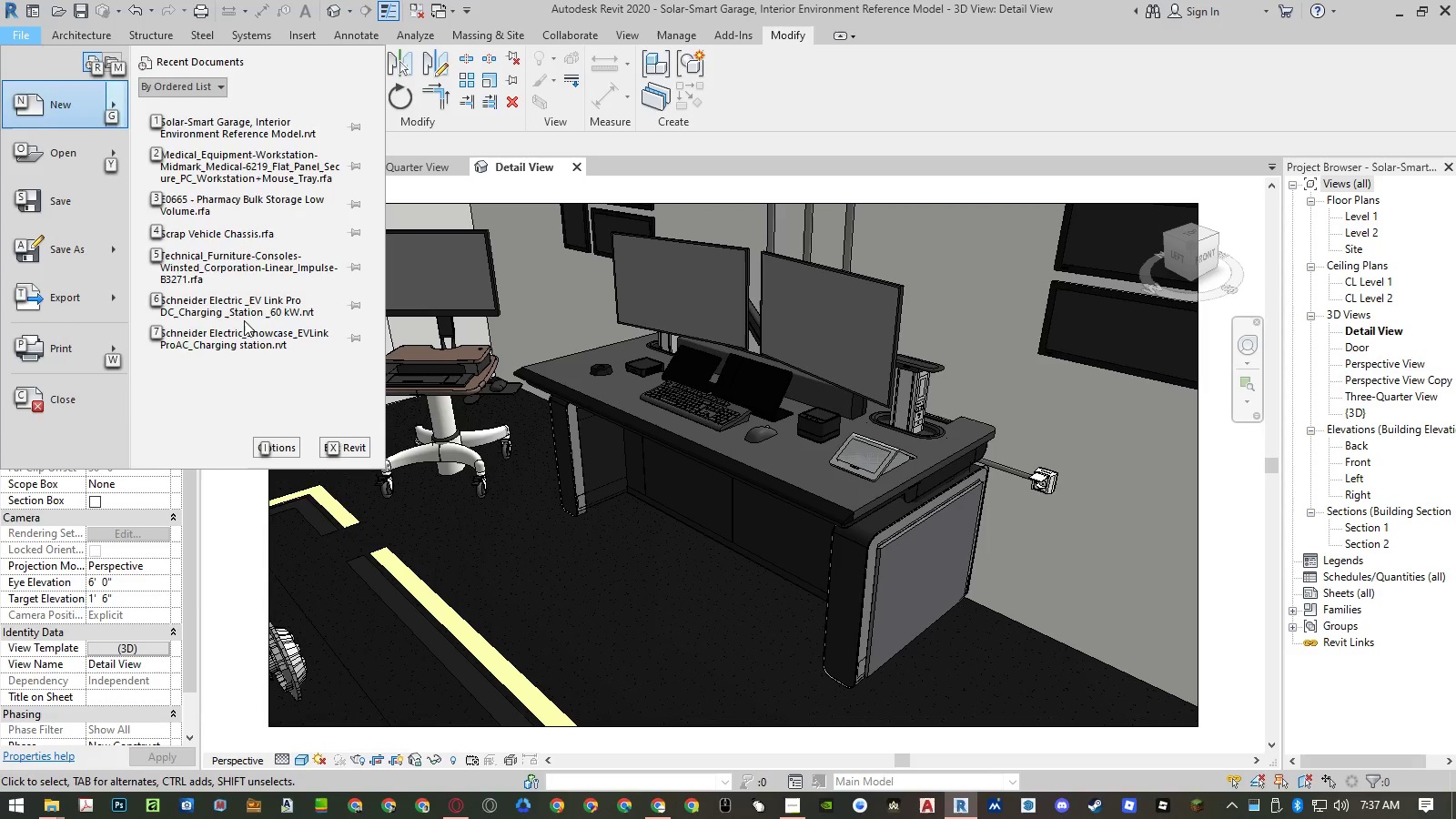 
key(M)
 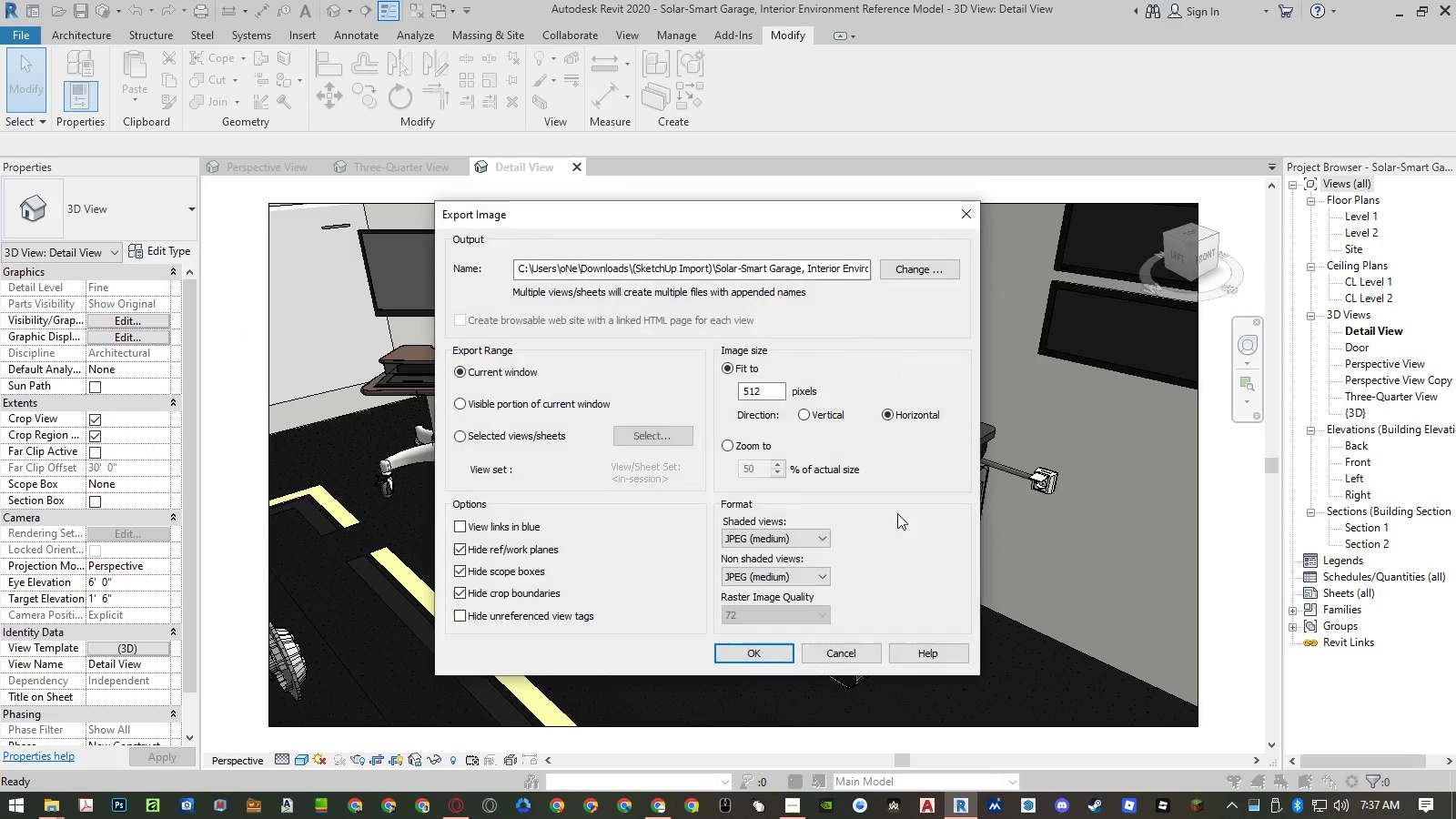 
left_click_drag(start_coordinate=[766, 387], to_coordinate=[723, 387])
 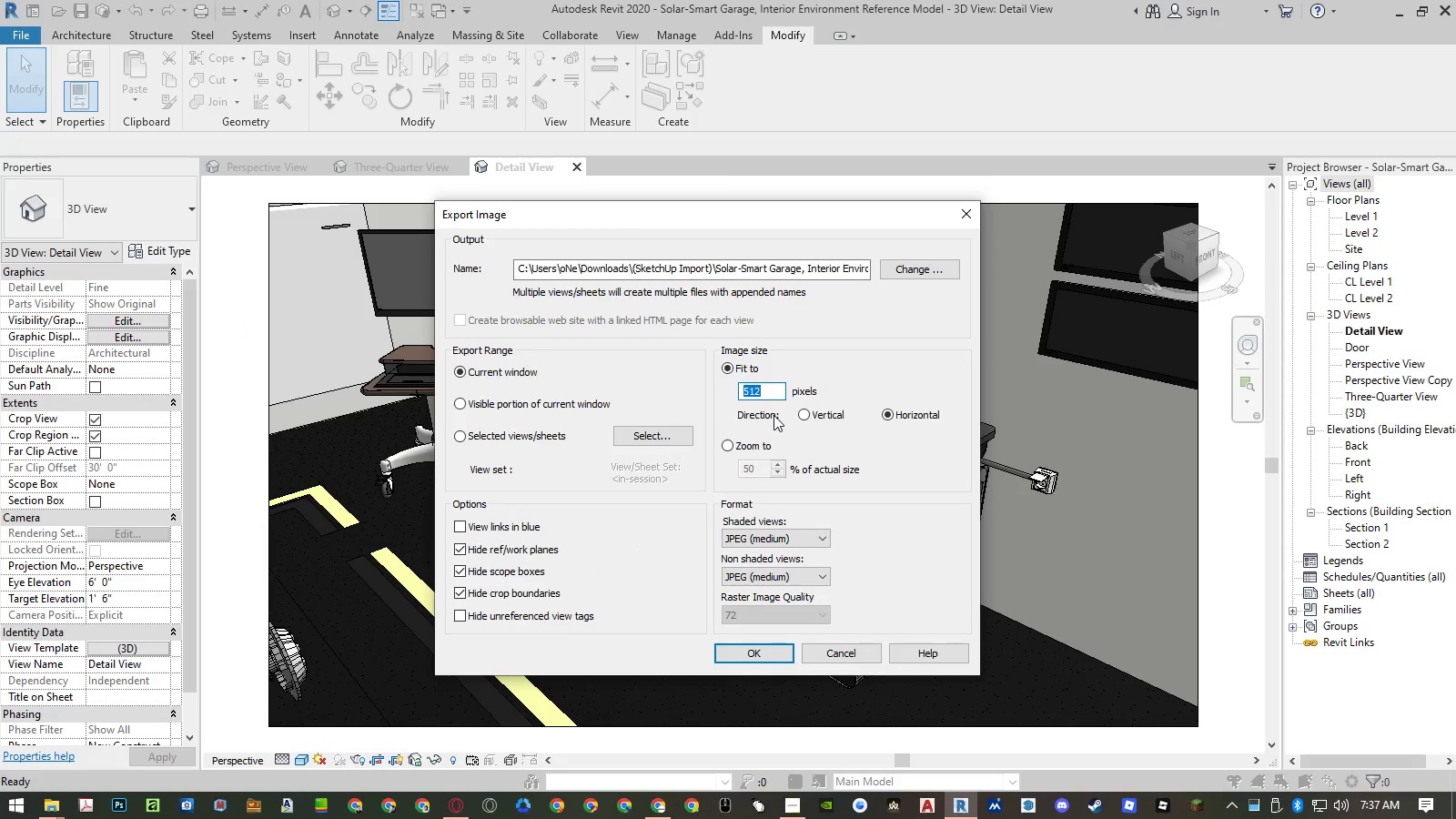 
key(Control+ControlLeft)
 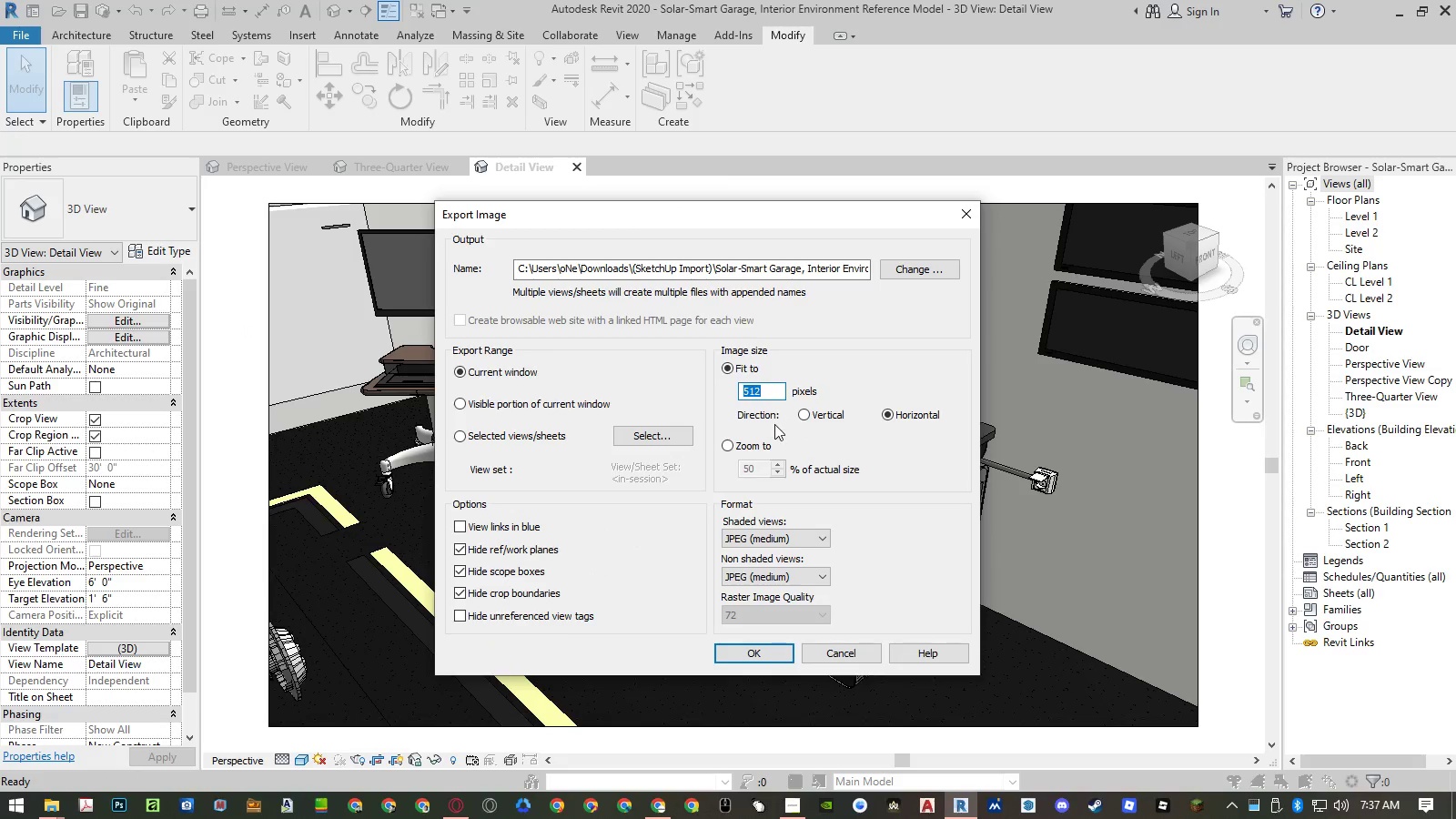 
key(Control+V)
 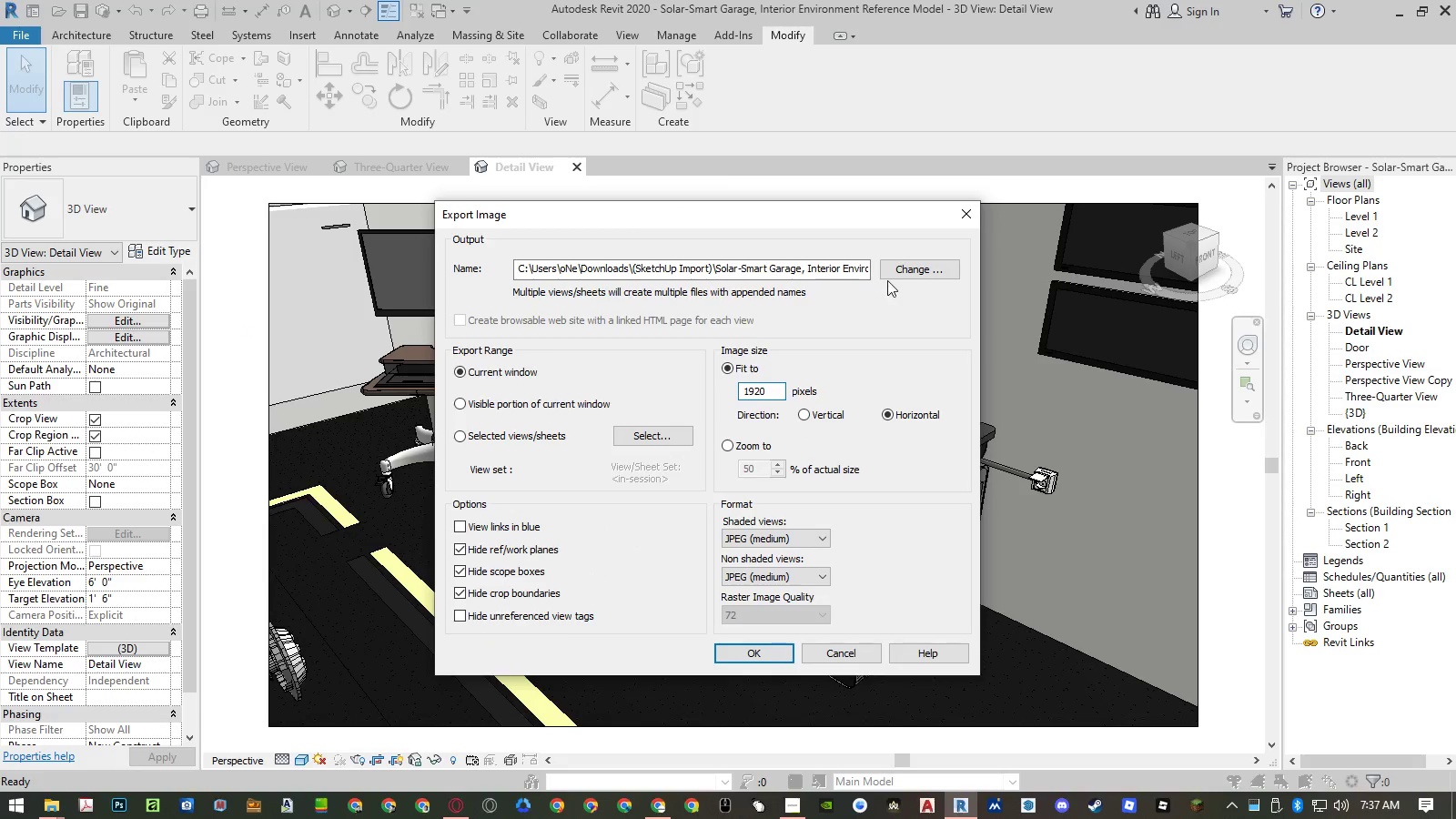 
left_click([902, 270])
 